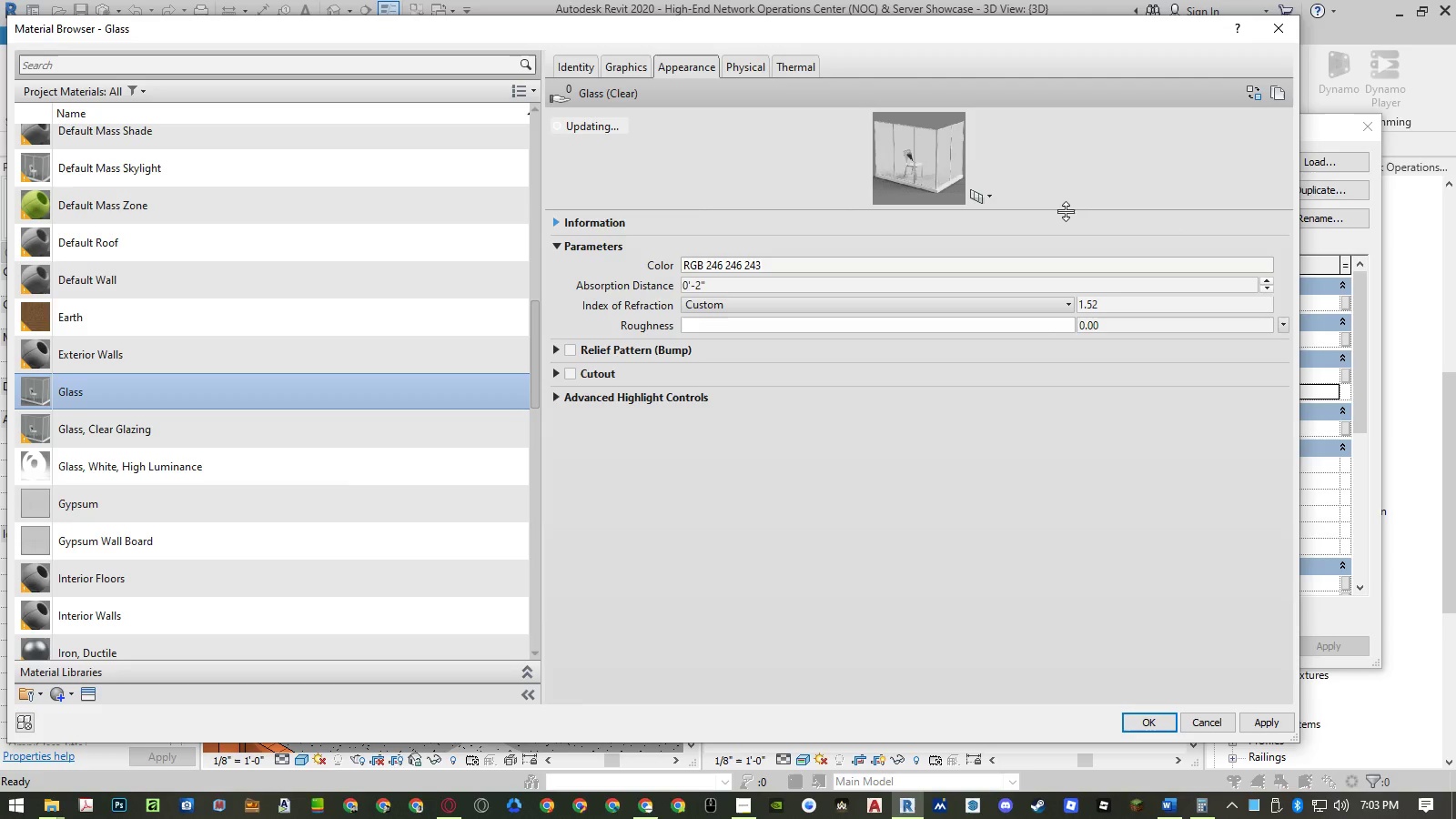 
left_click_drag(start_coordinate=[1066, 211], to_coordinate=[1056, 415])
 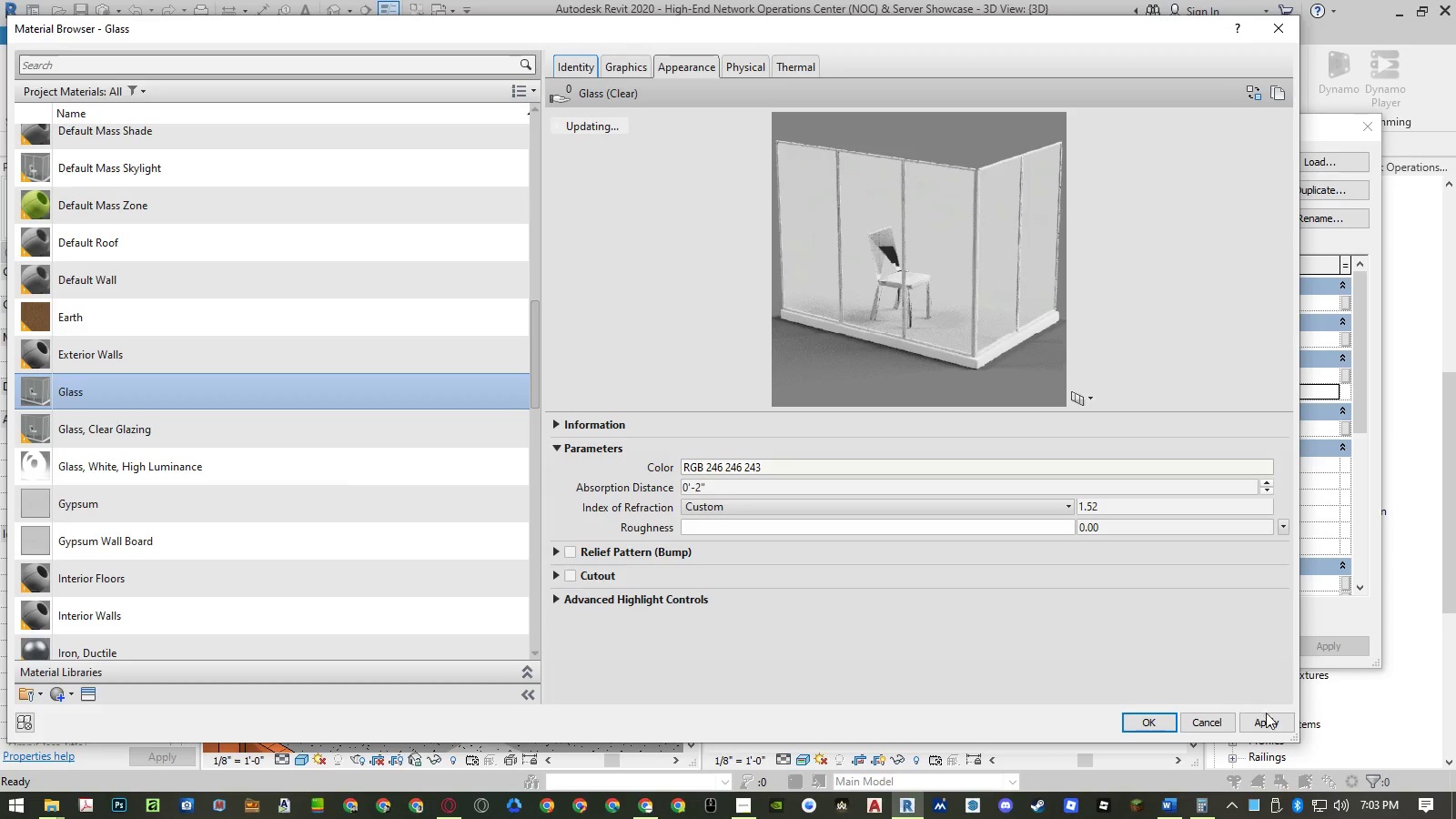 
left_click([1266, 718])
 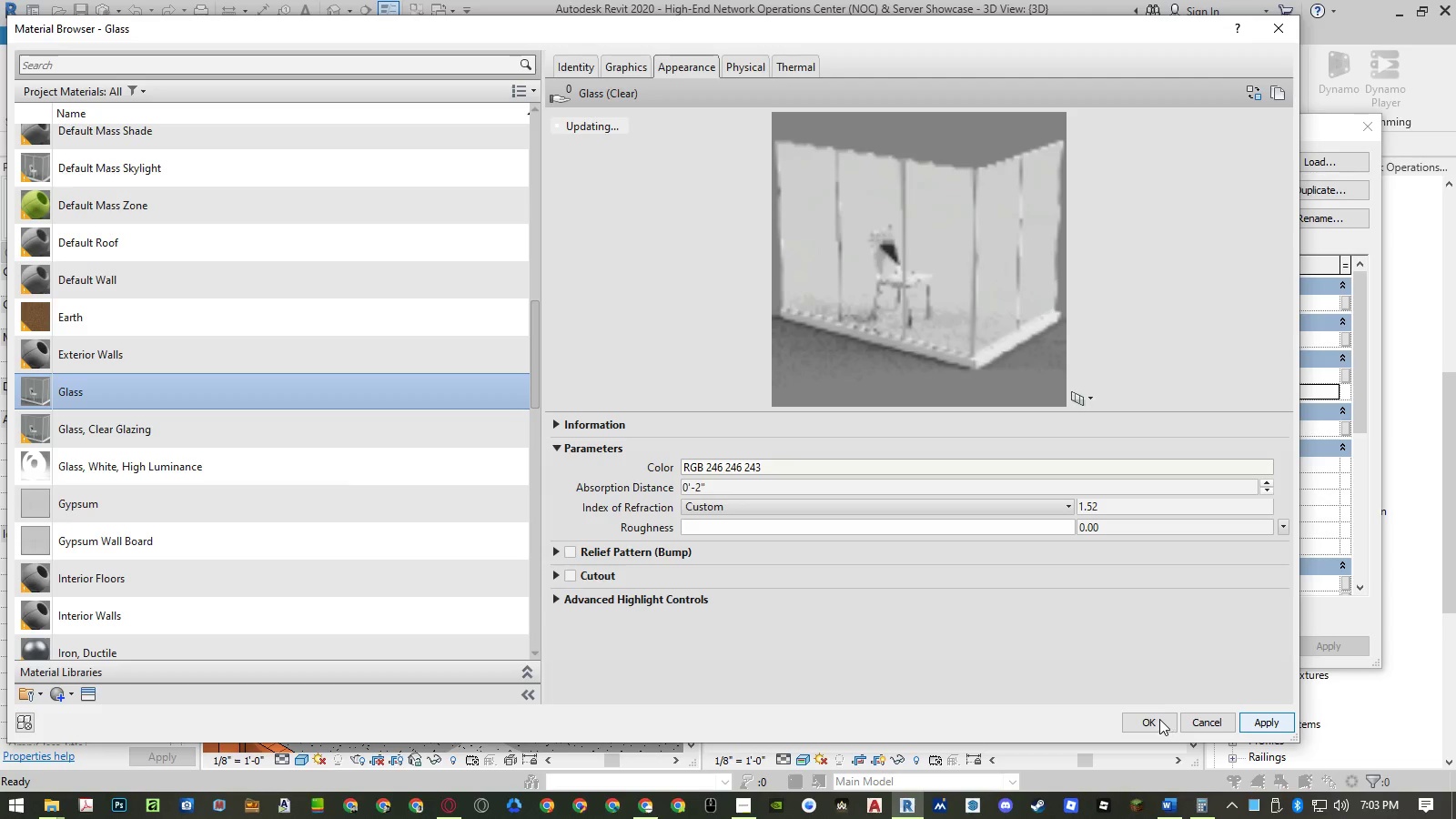 
left_click([1153, 719])
 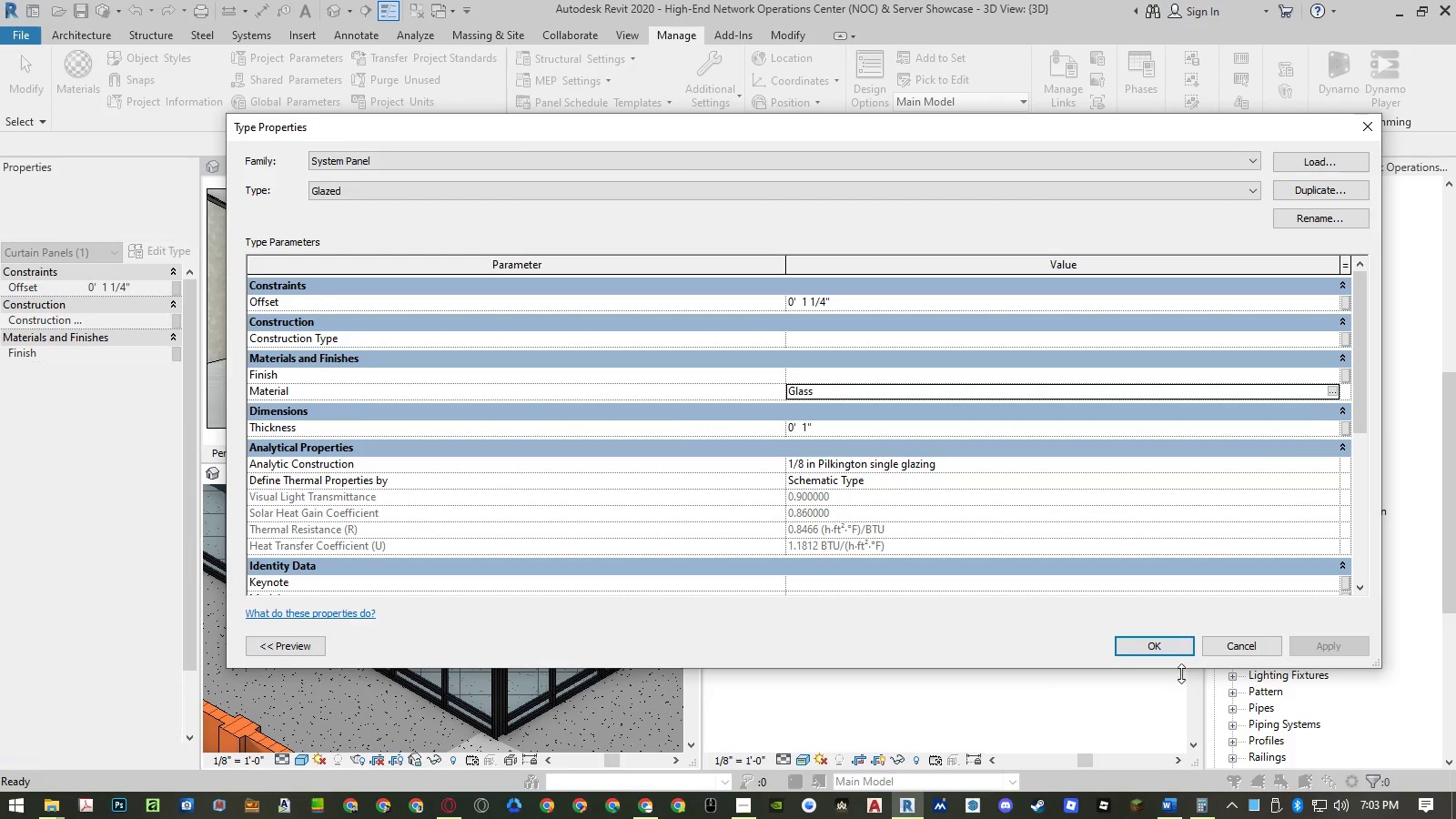 
left_click([1148, 648])
 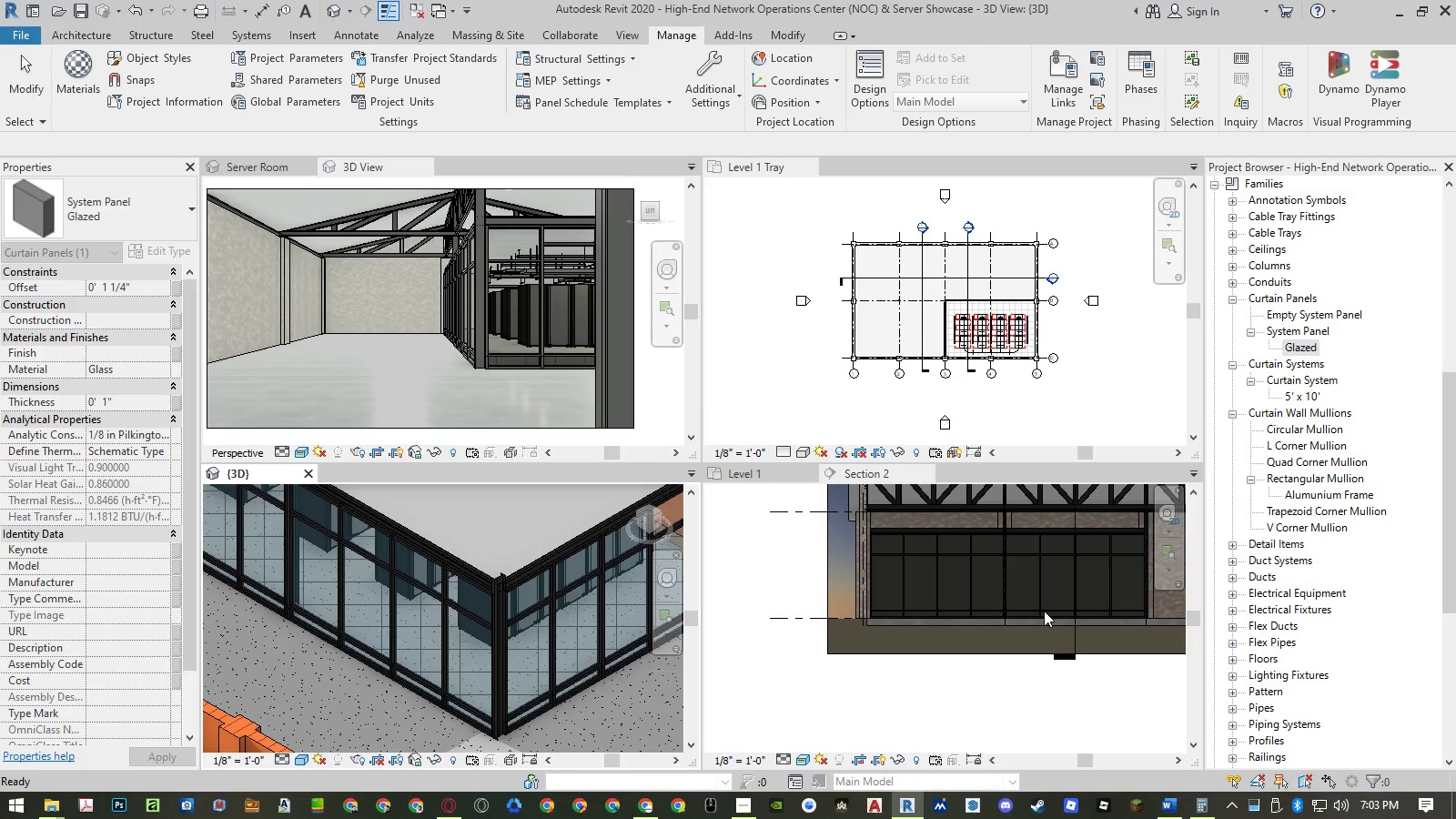 
wait(5.3)
 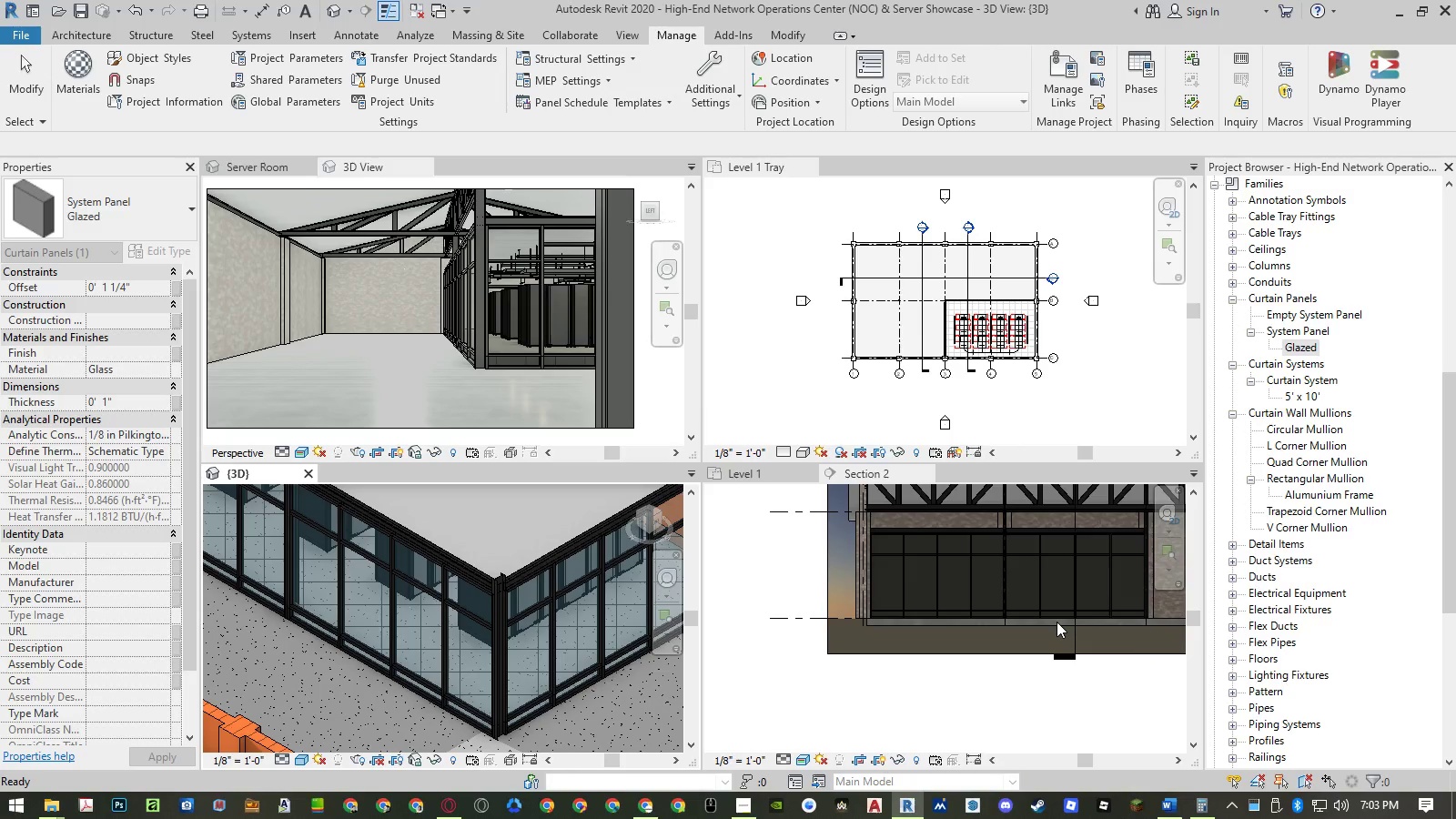 
left_click([927, 589])
 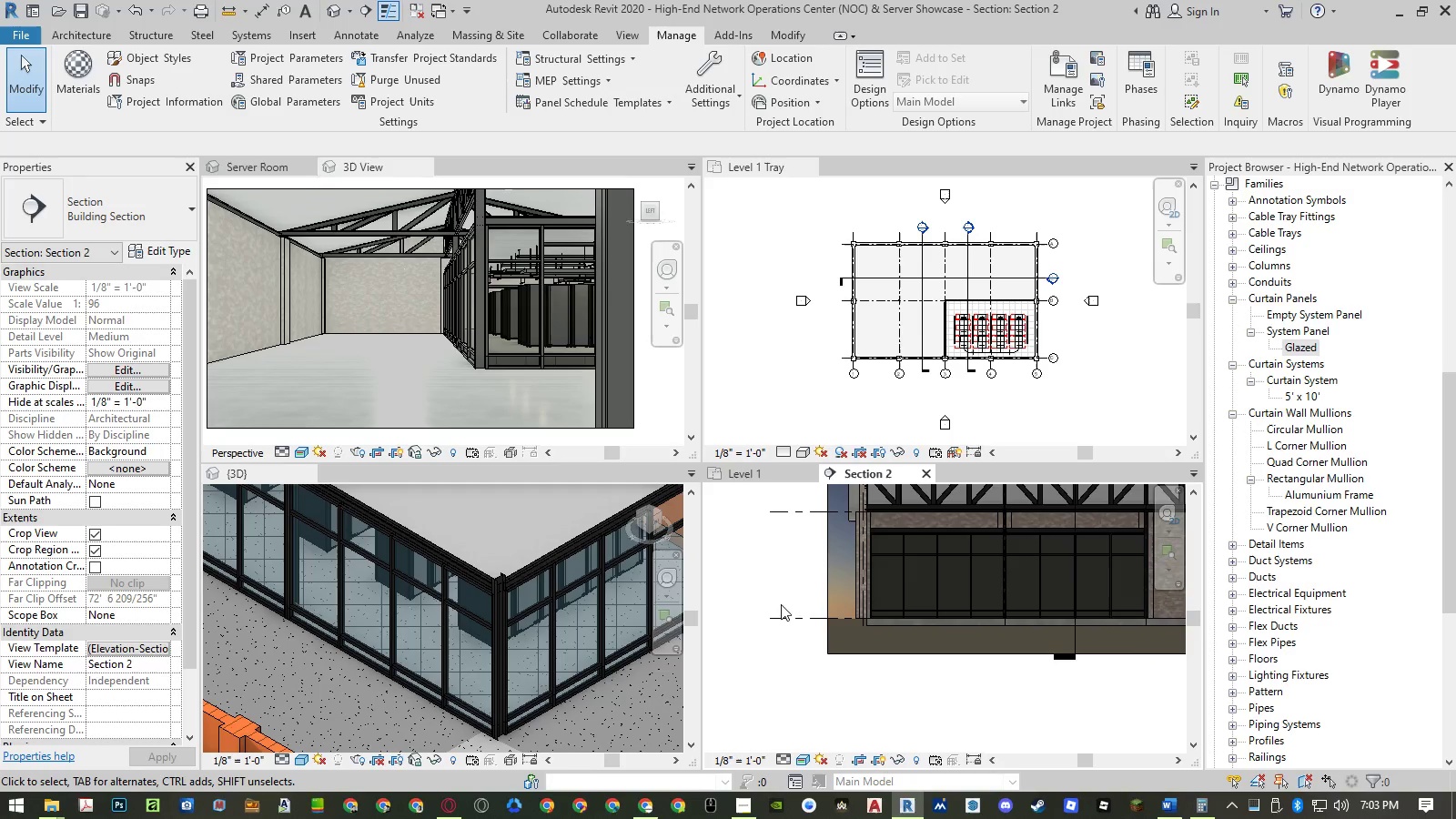 
left_click([528, 593])
 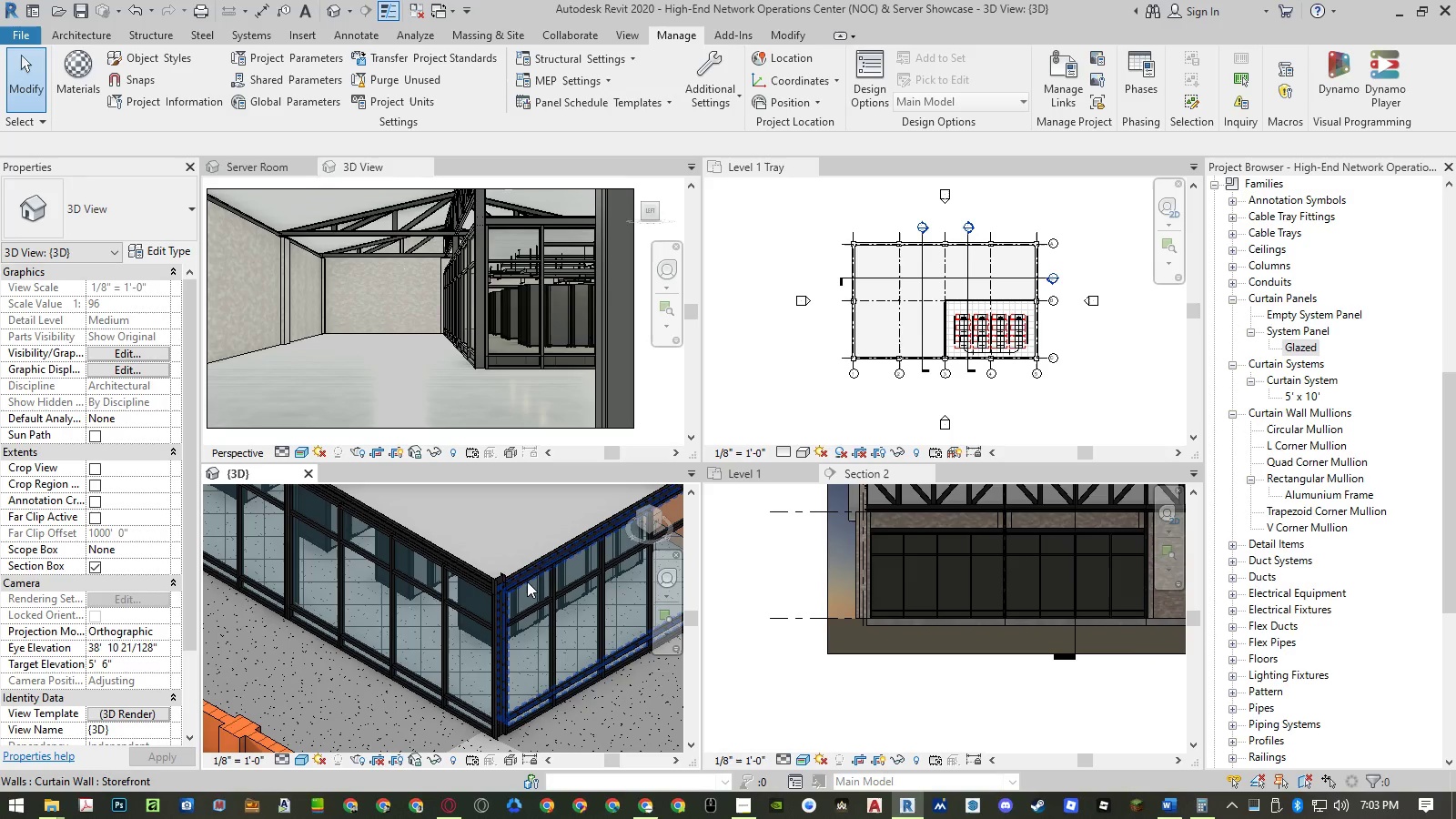 
left_click([527, 580])
 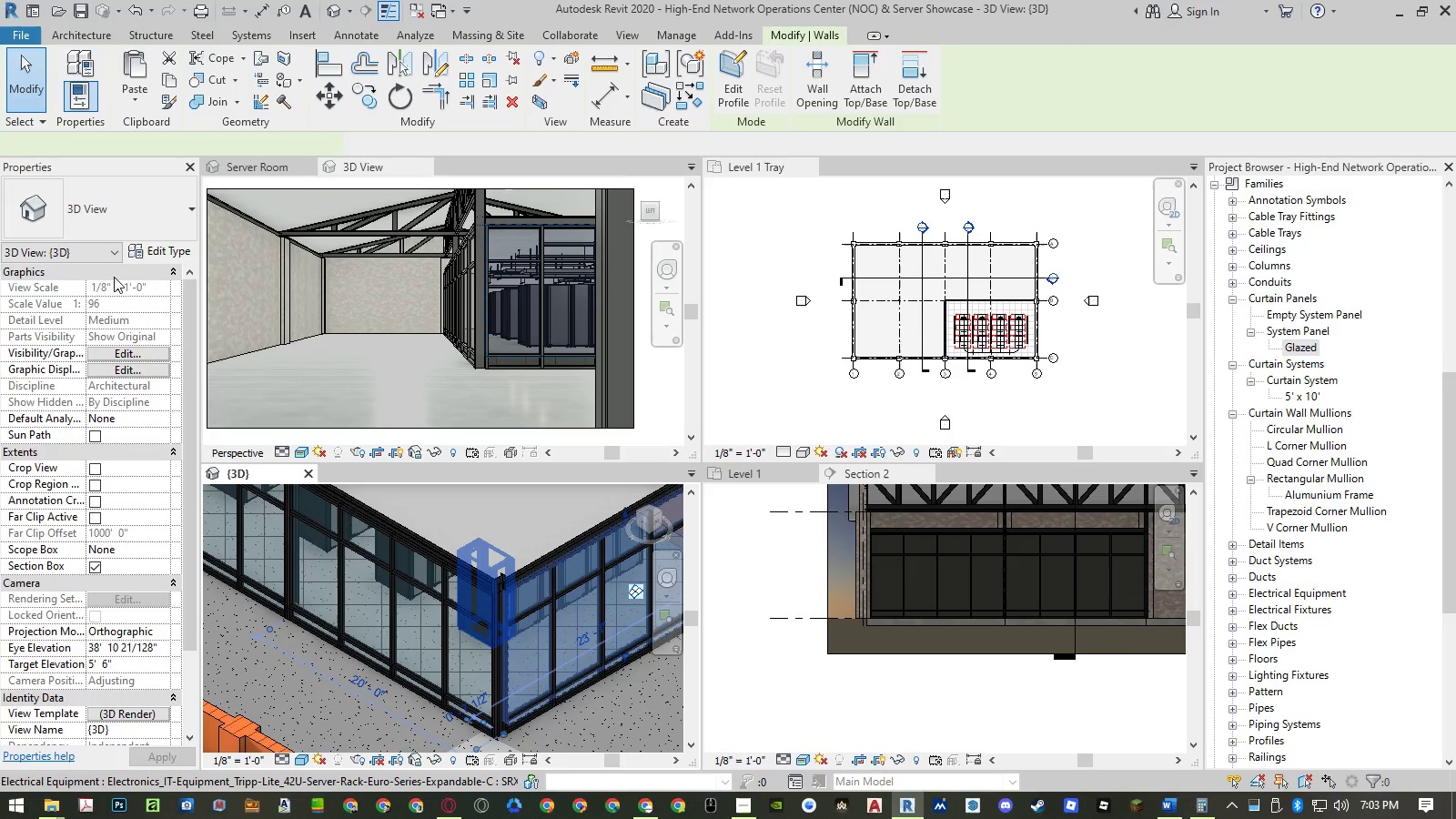 
left_click([167, 255])
 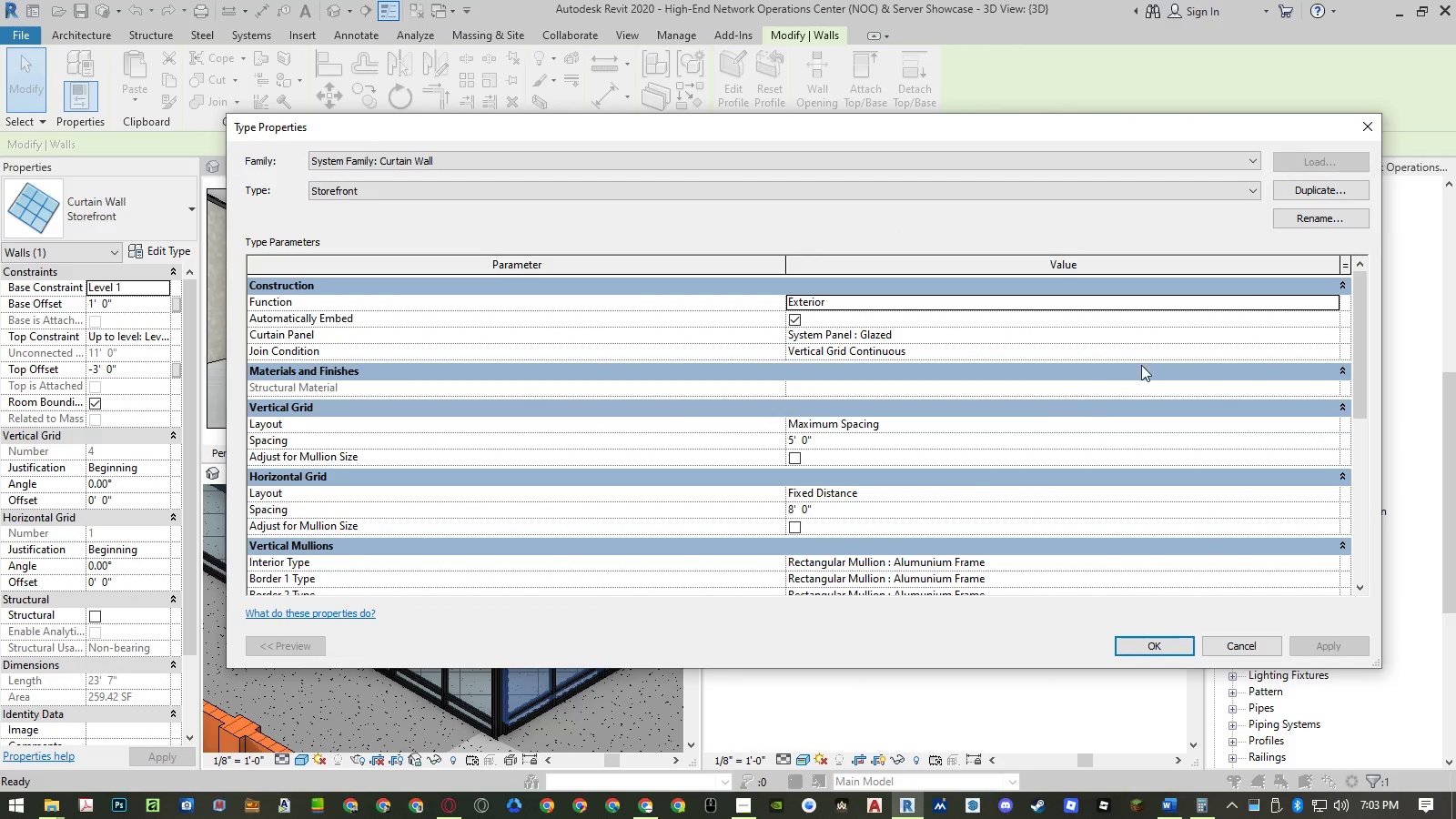 
left_click([1329, 337])
 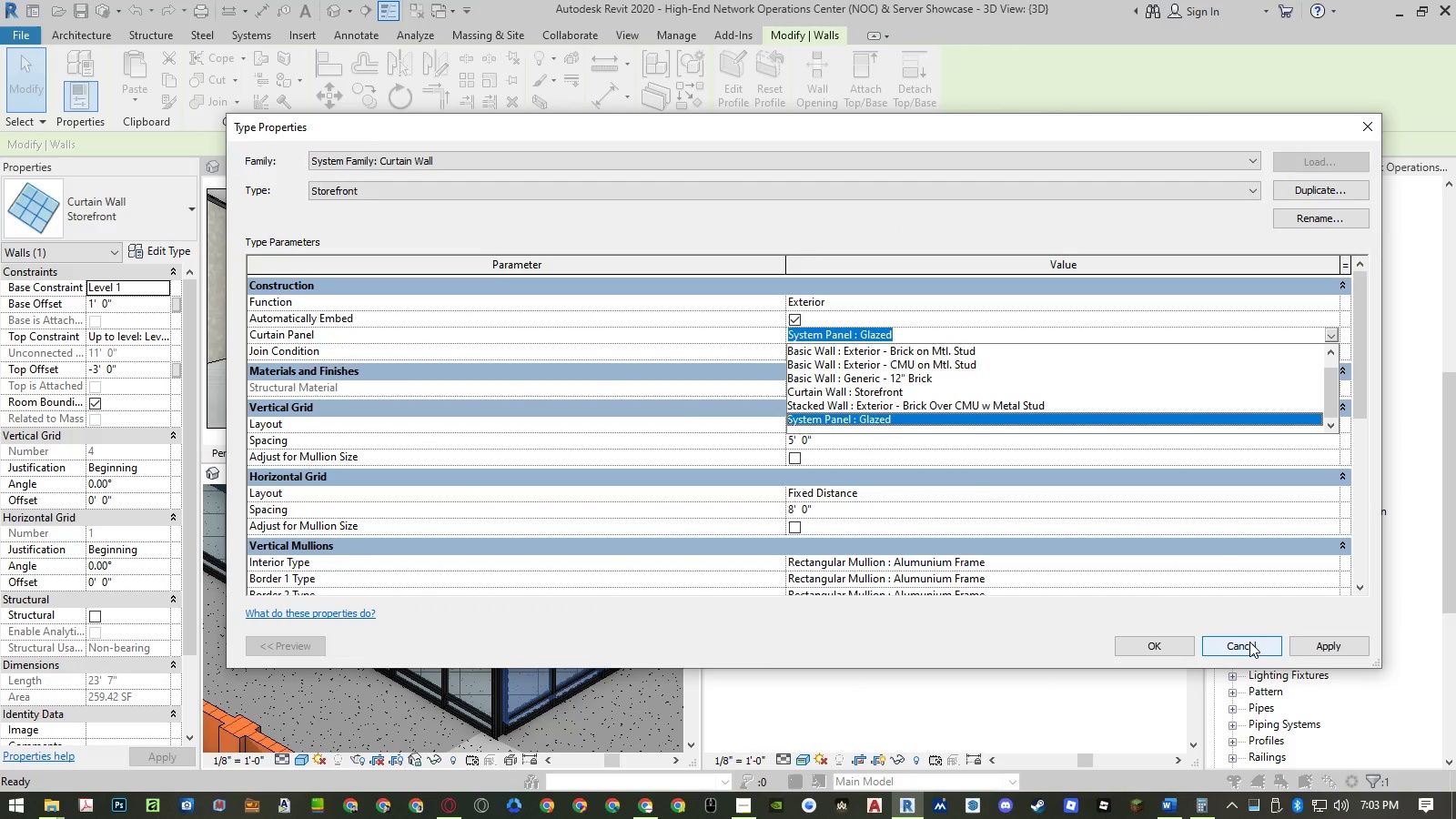 
left_click([1249, 642])
 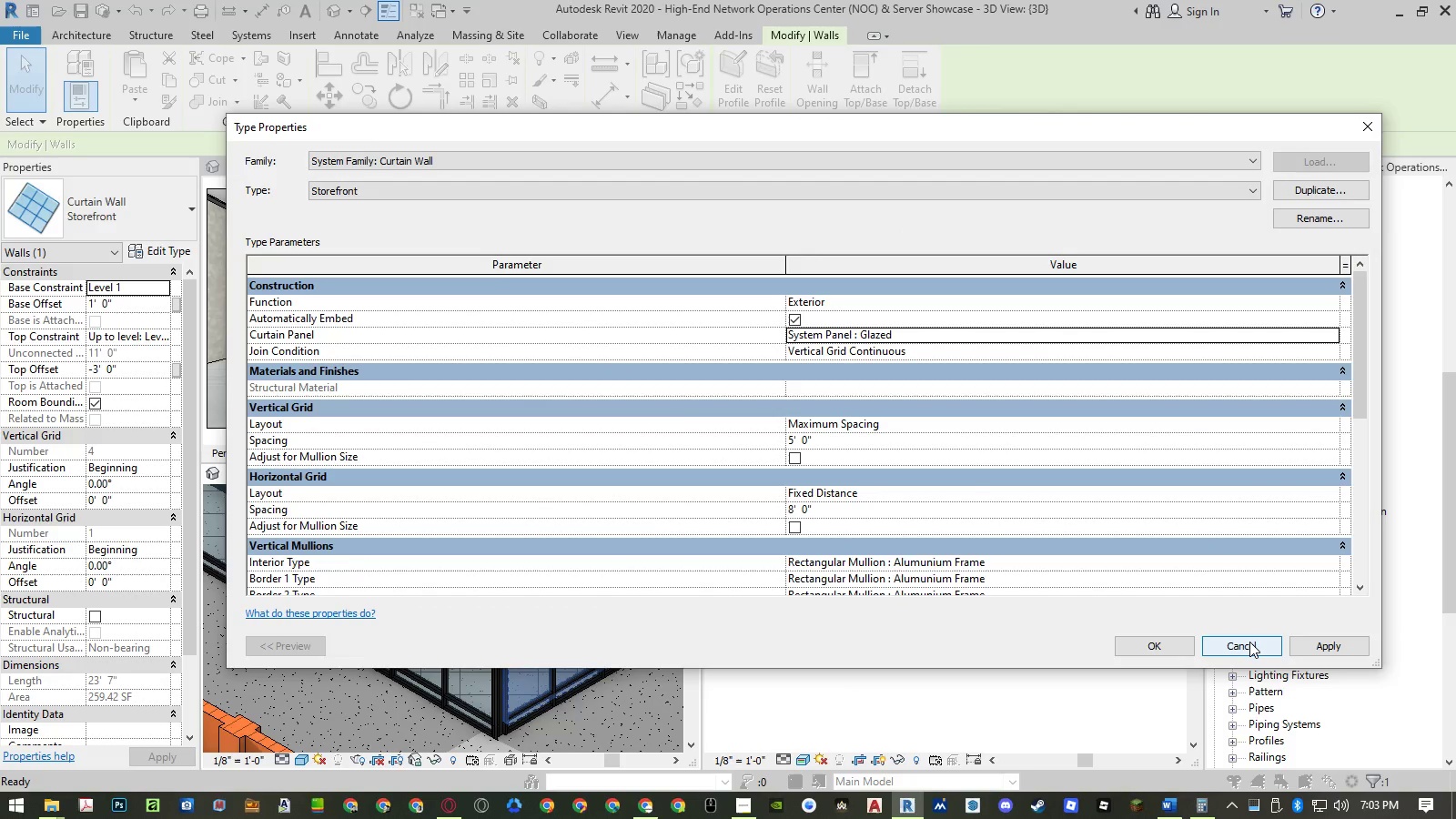 
left_click([1249, 642])
 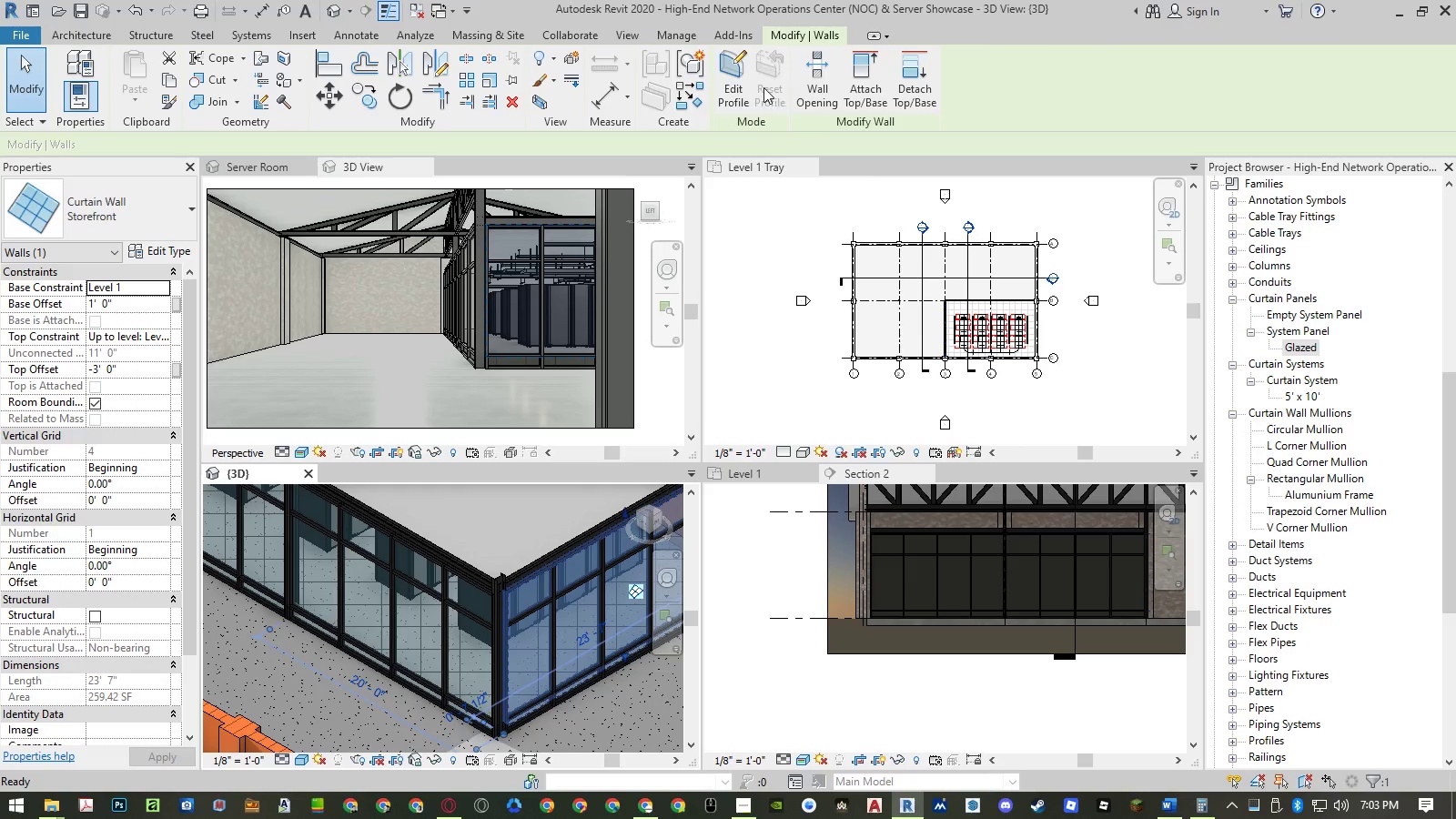 
wait(9.24)
 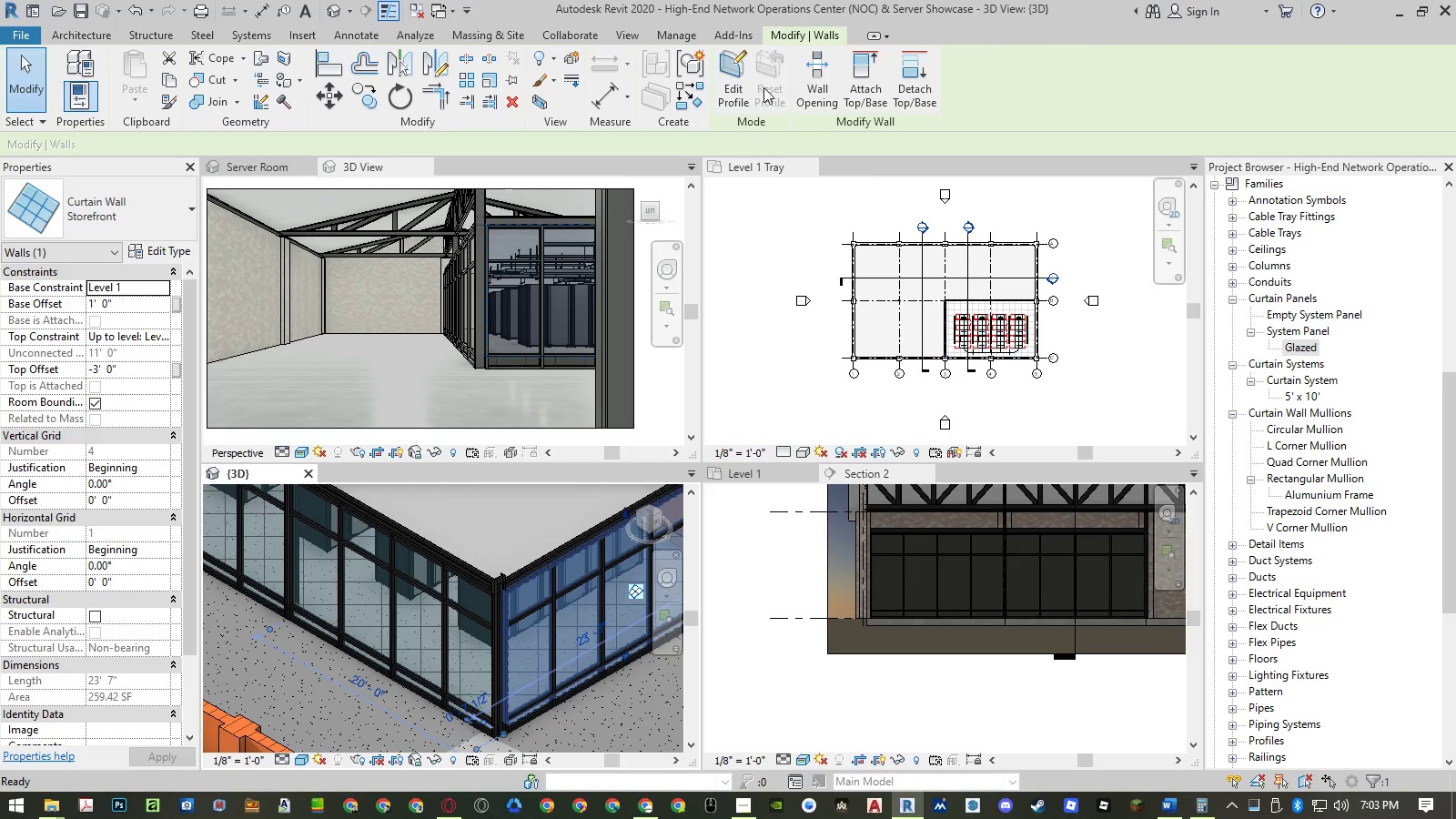 
mouse_move([765, 470])
 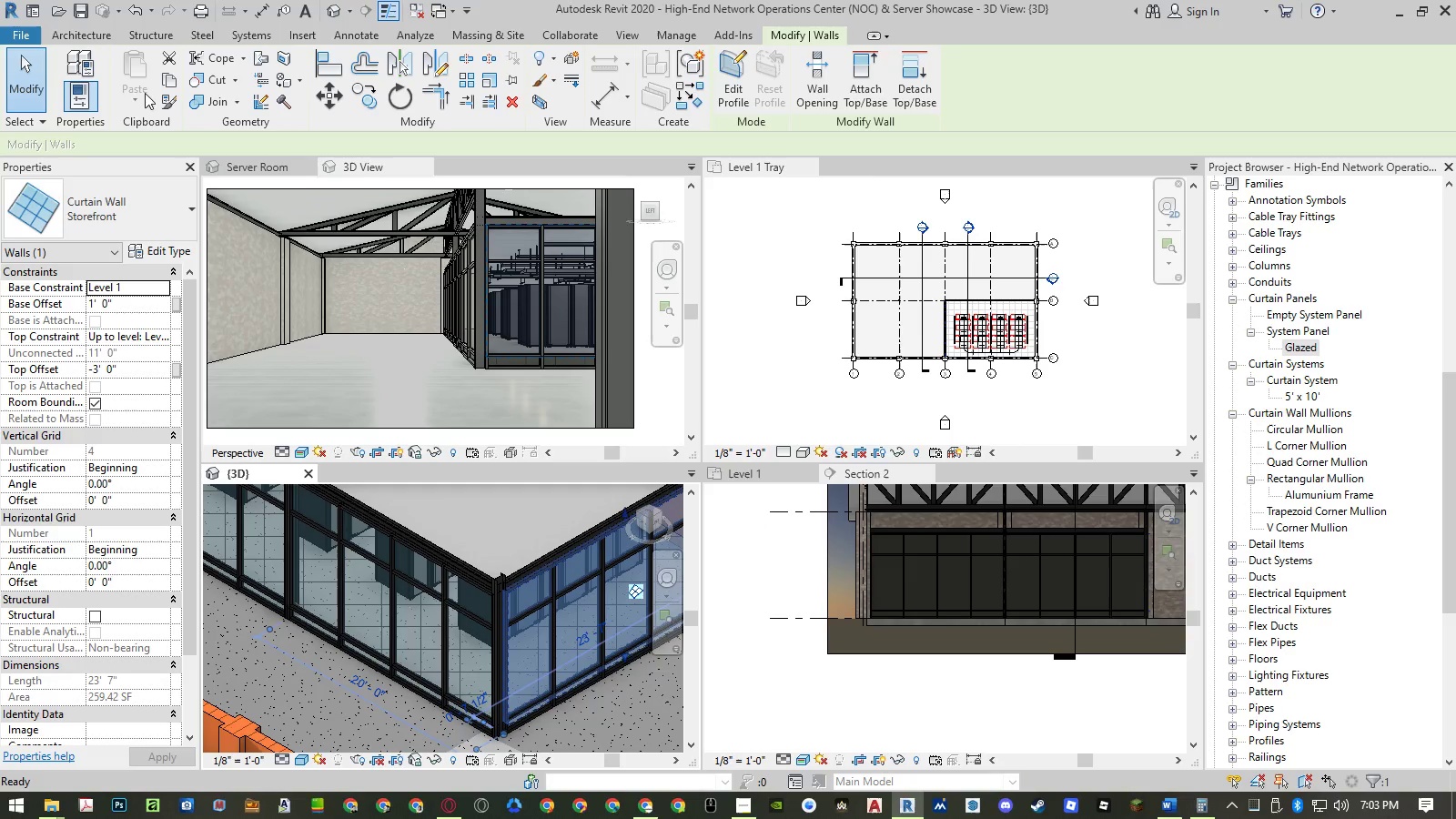 
wait(6.26)
 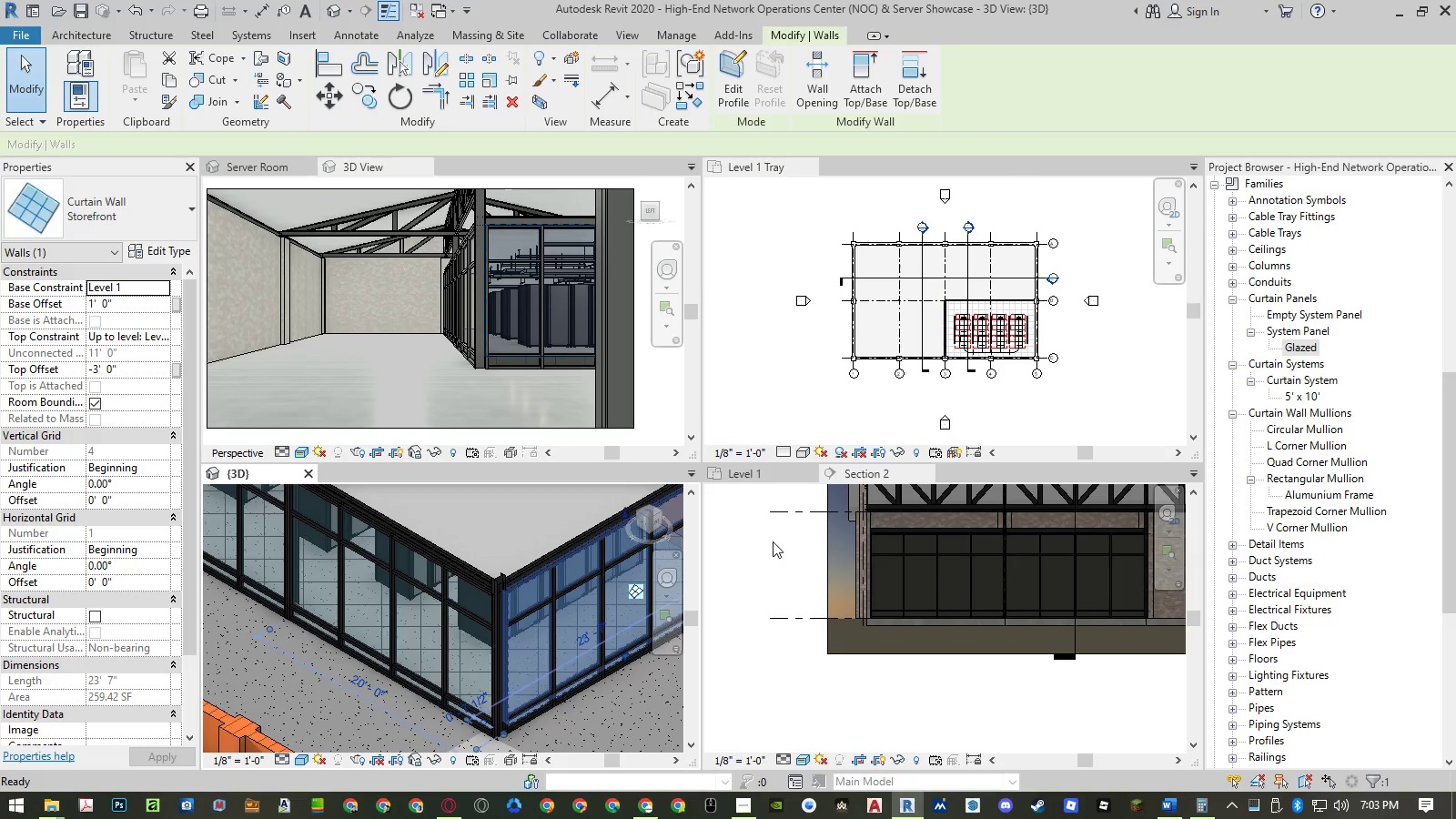 
left_click([673, 30])
 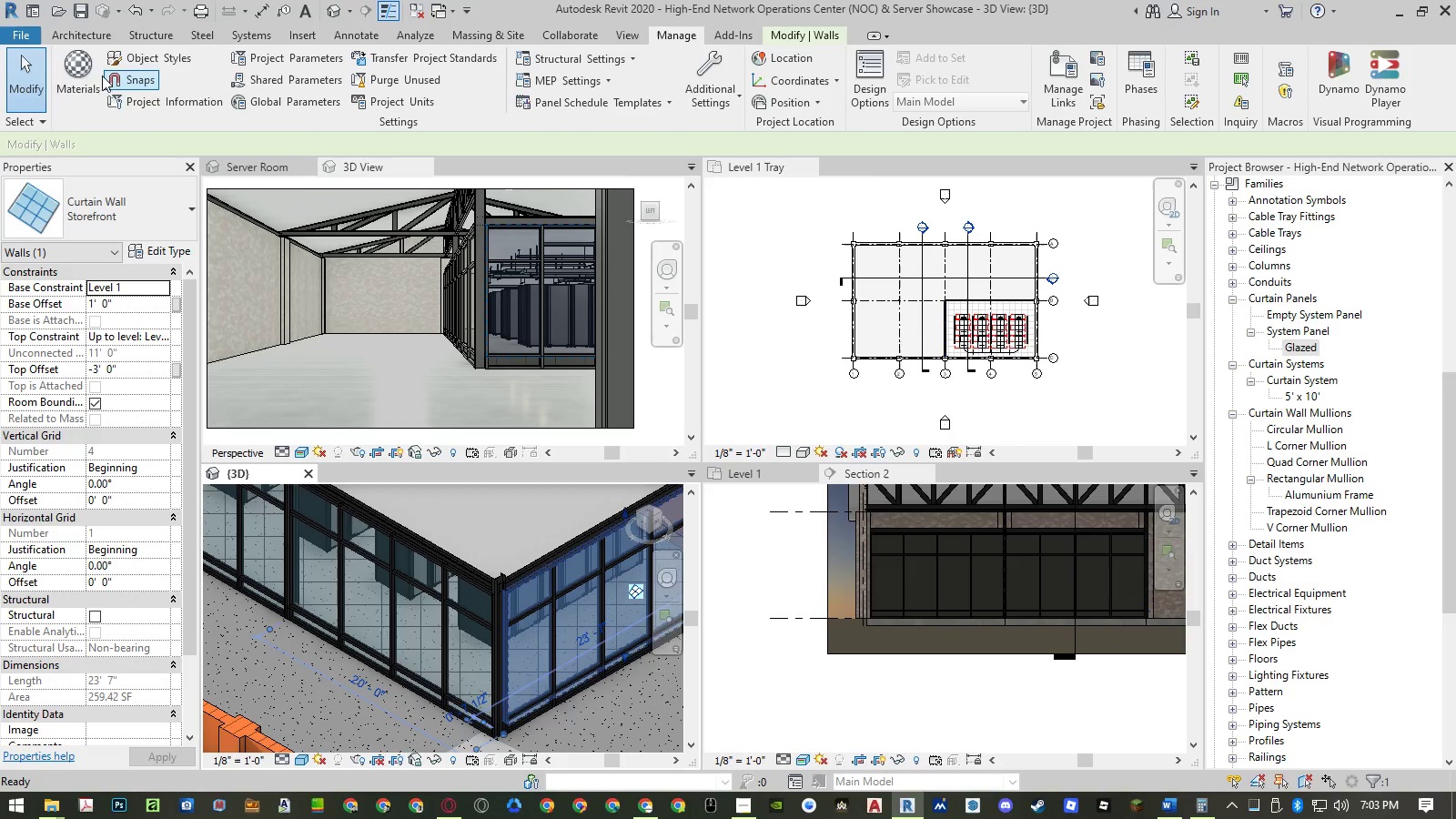 
left_click([94, 79])
 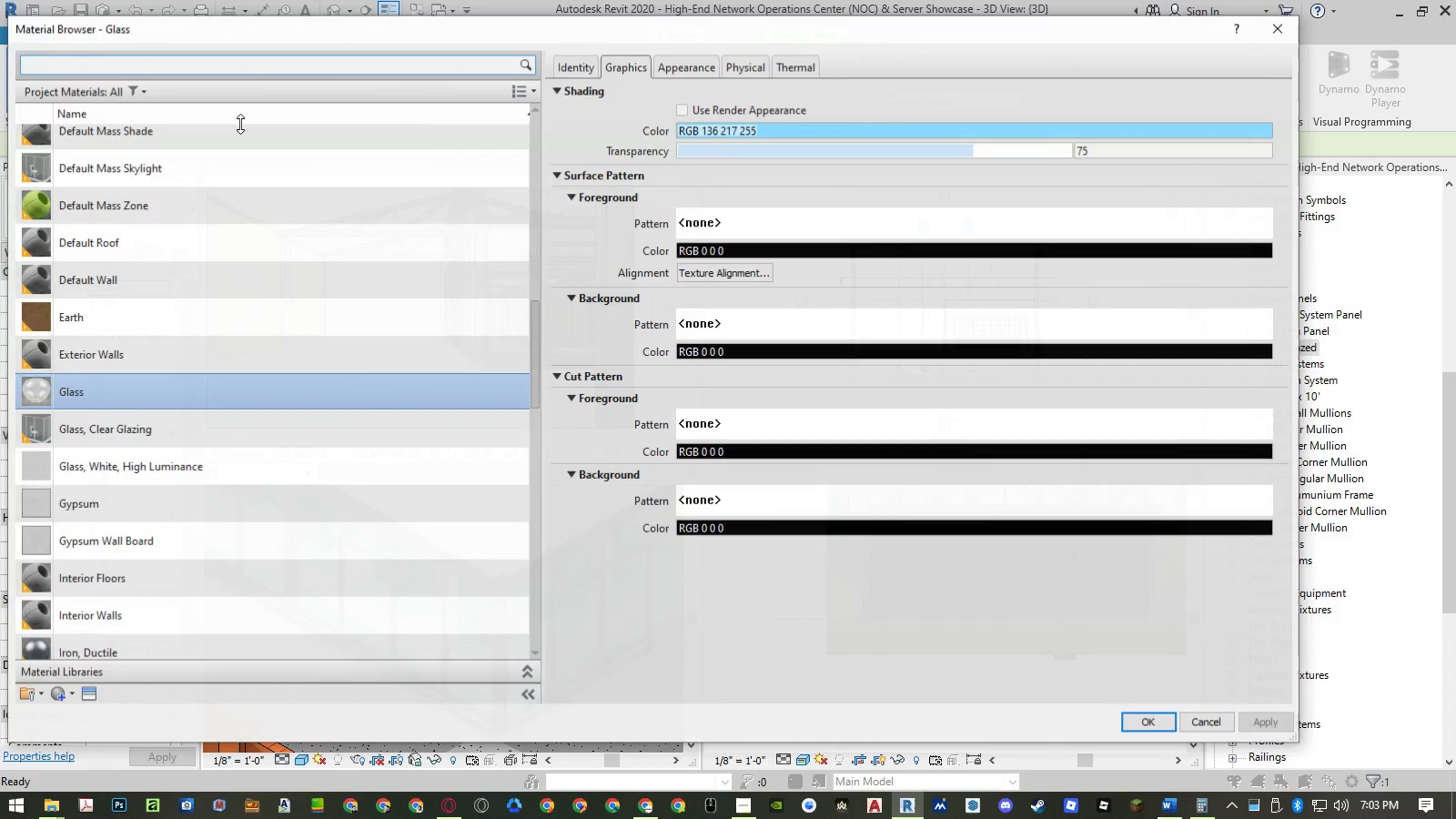 
left_click([124, 295])
 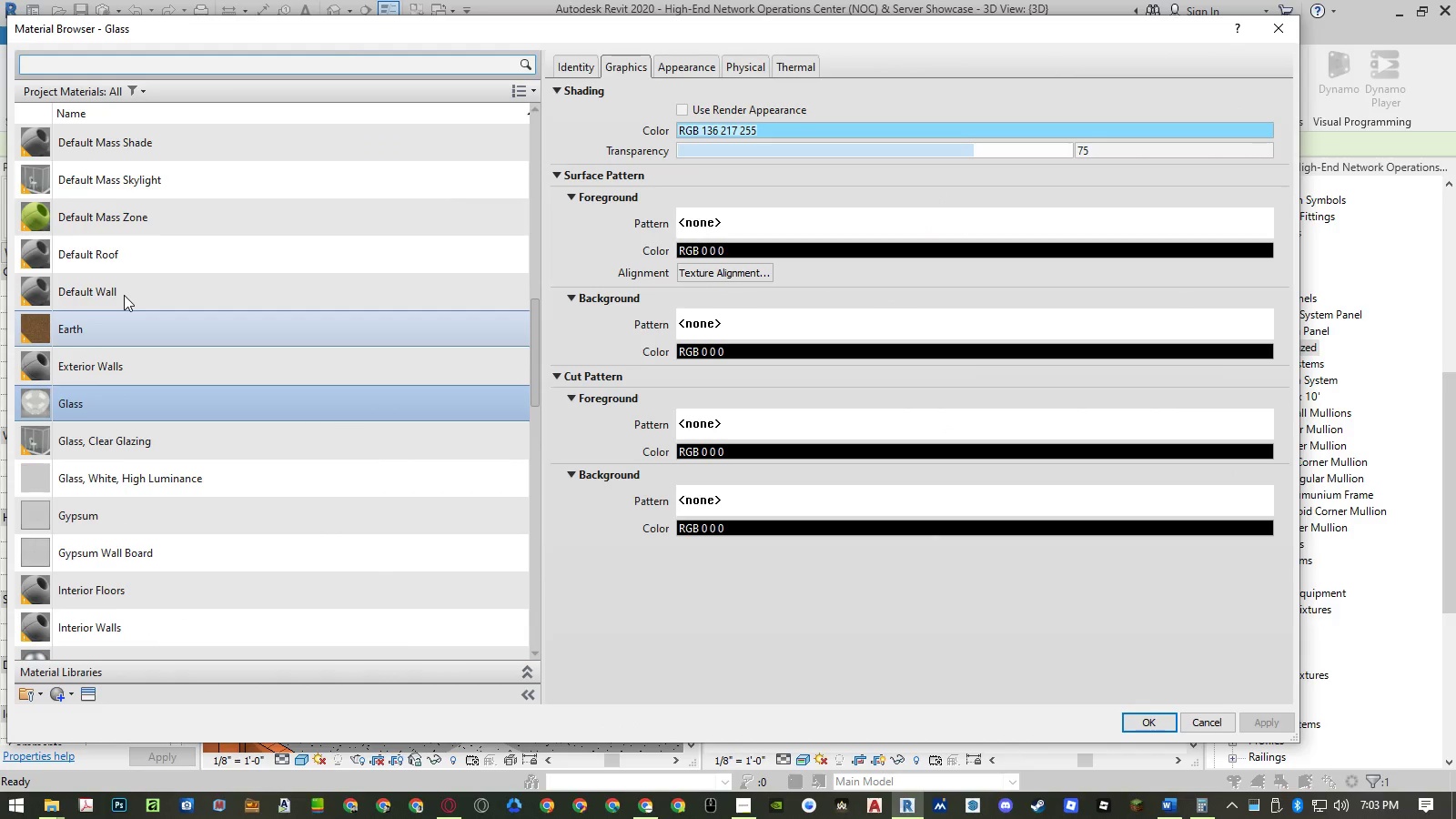 
key(B)
 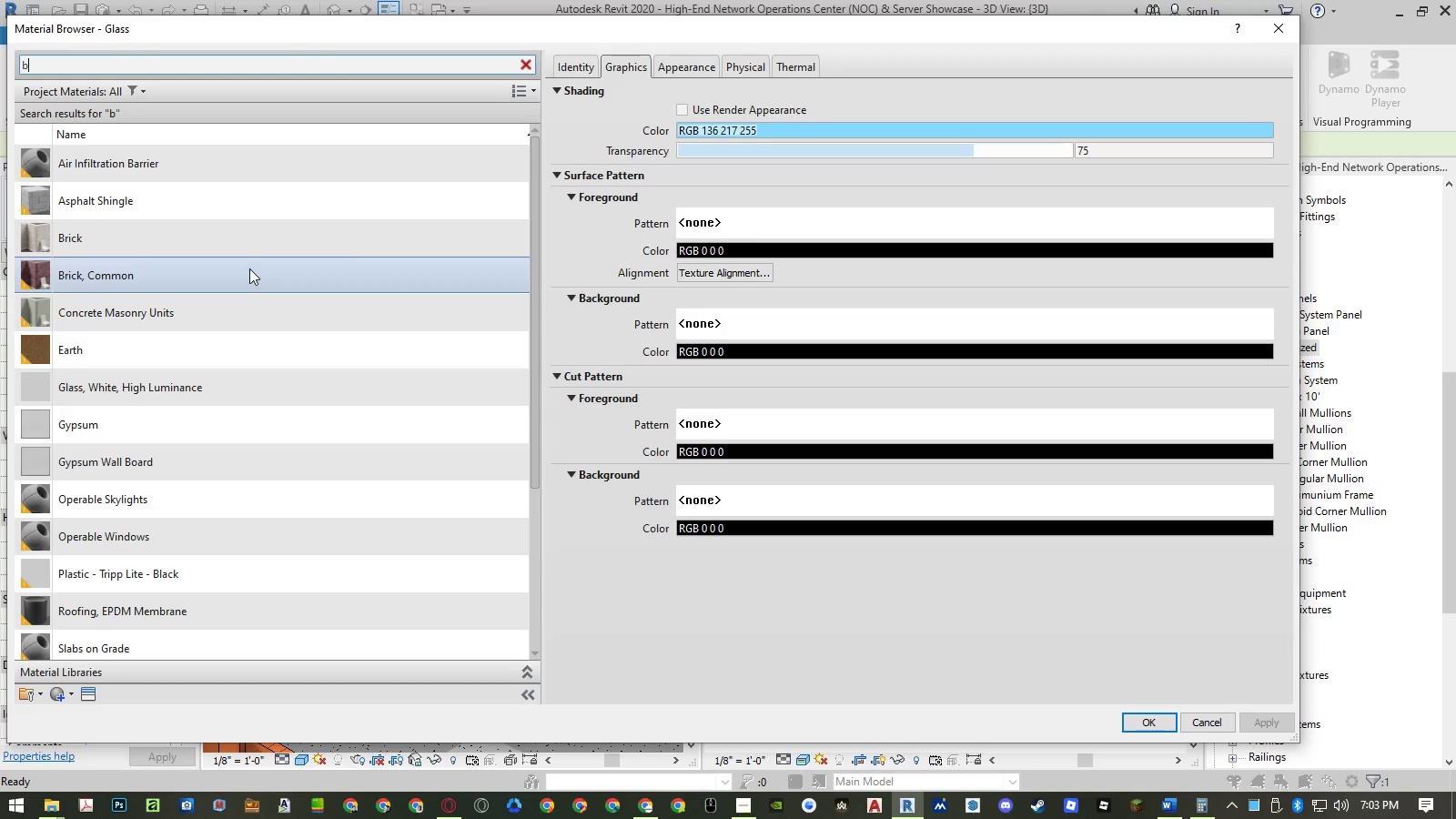 
left_click([230, 239])
 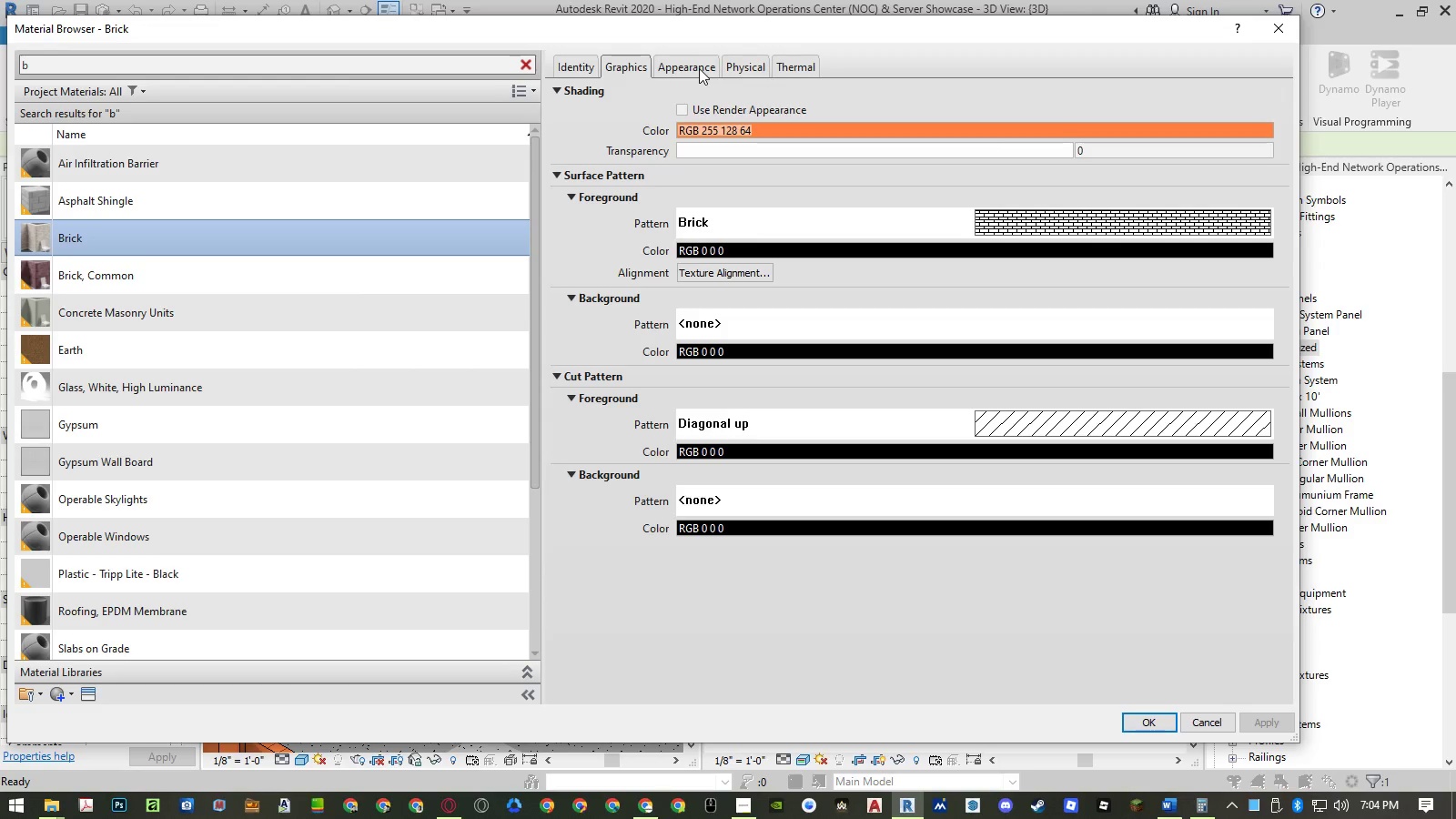 
left_click([699, 68])
 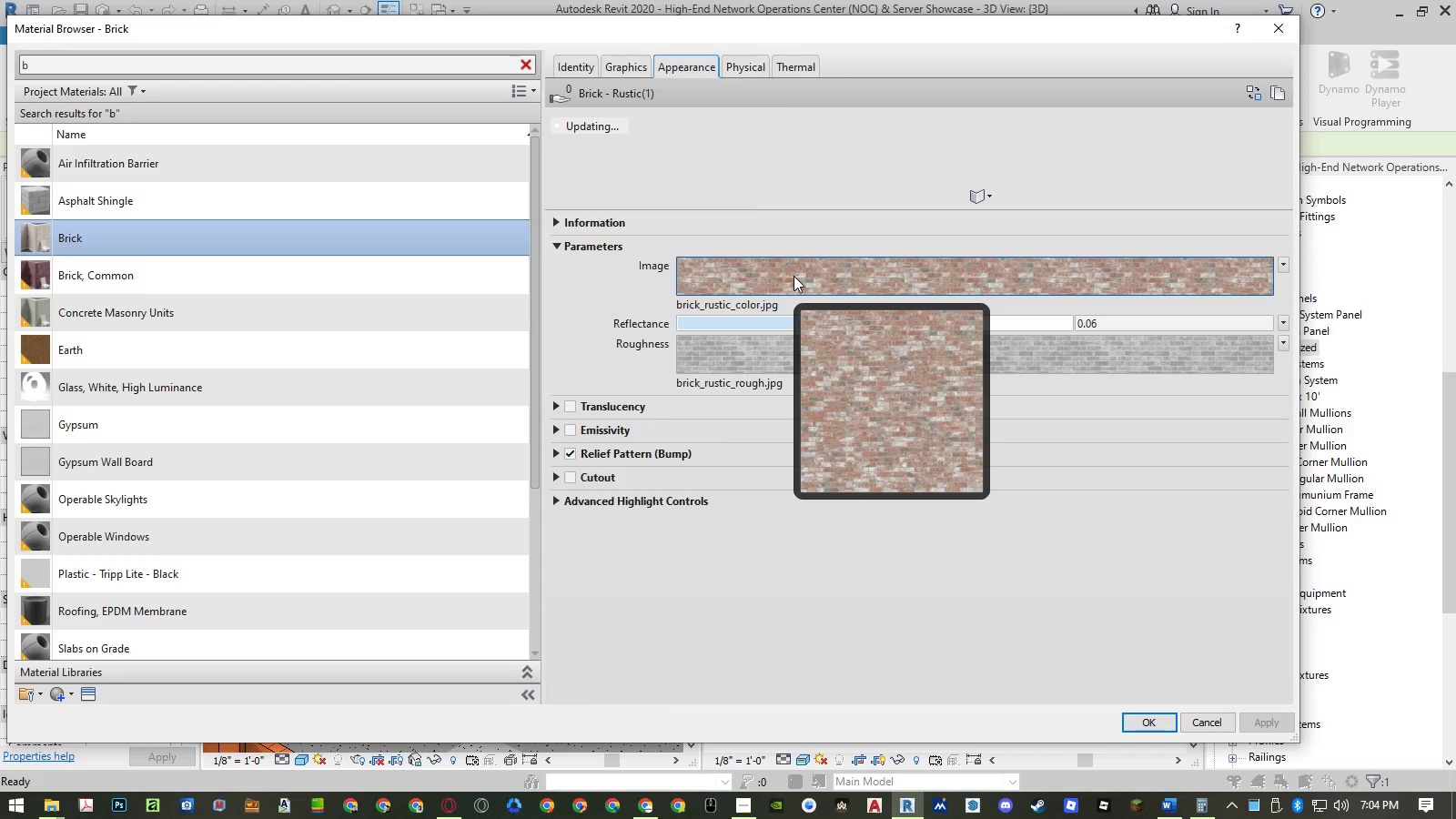 
left_click_drag(start_coordinate=[815, 209], to_coordinate=[811, 298])
 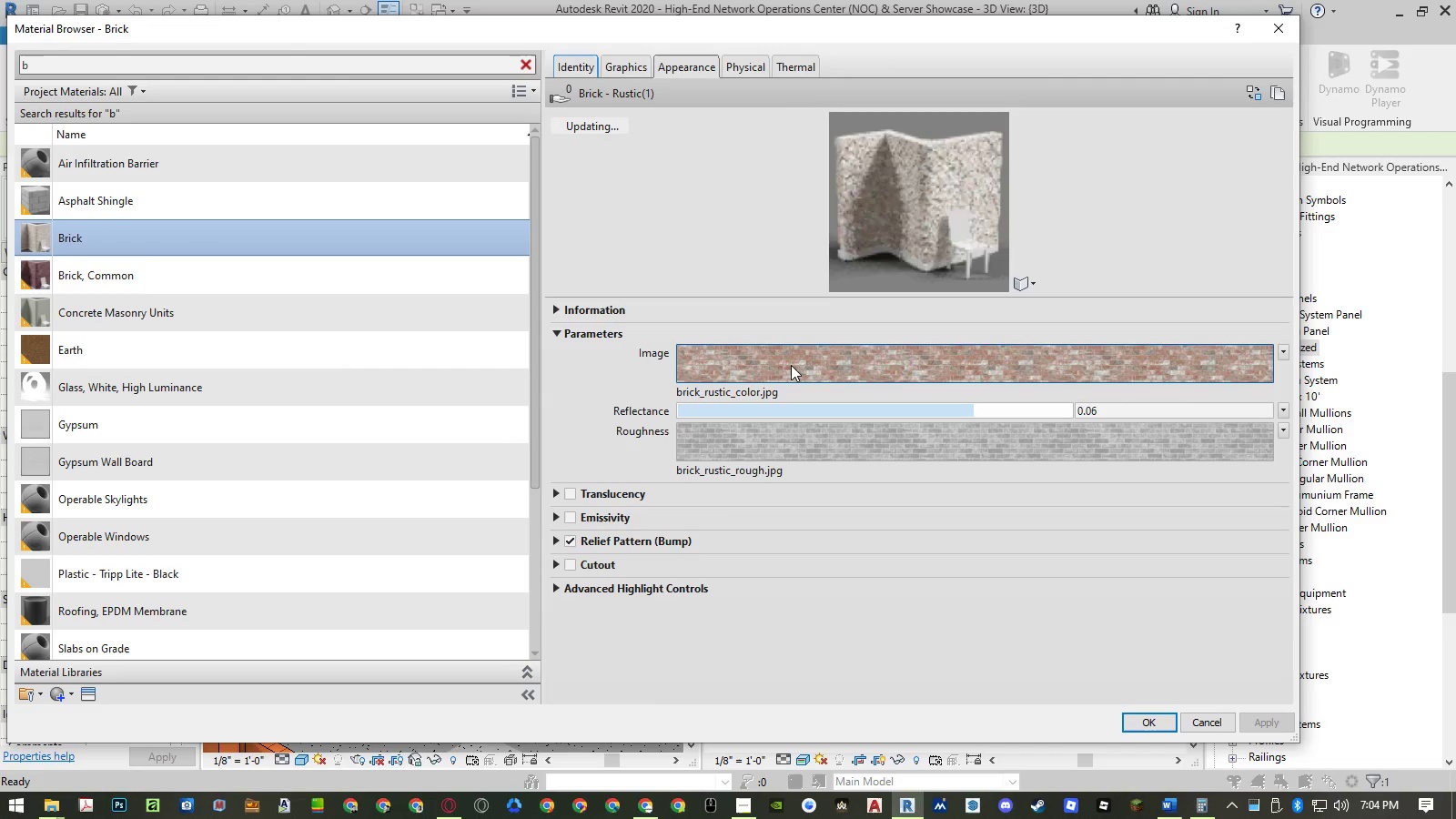 
left_click([791, 365])
 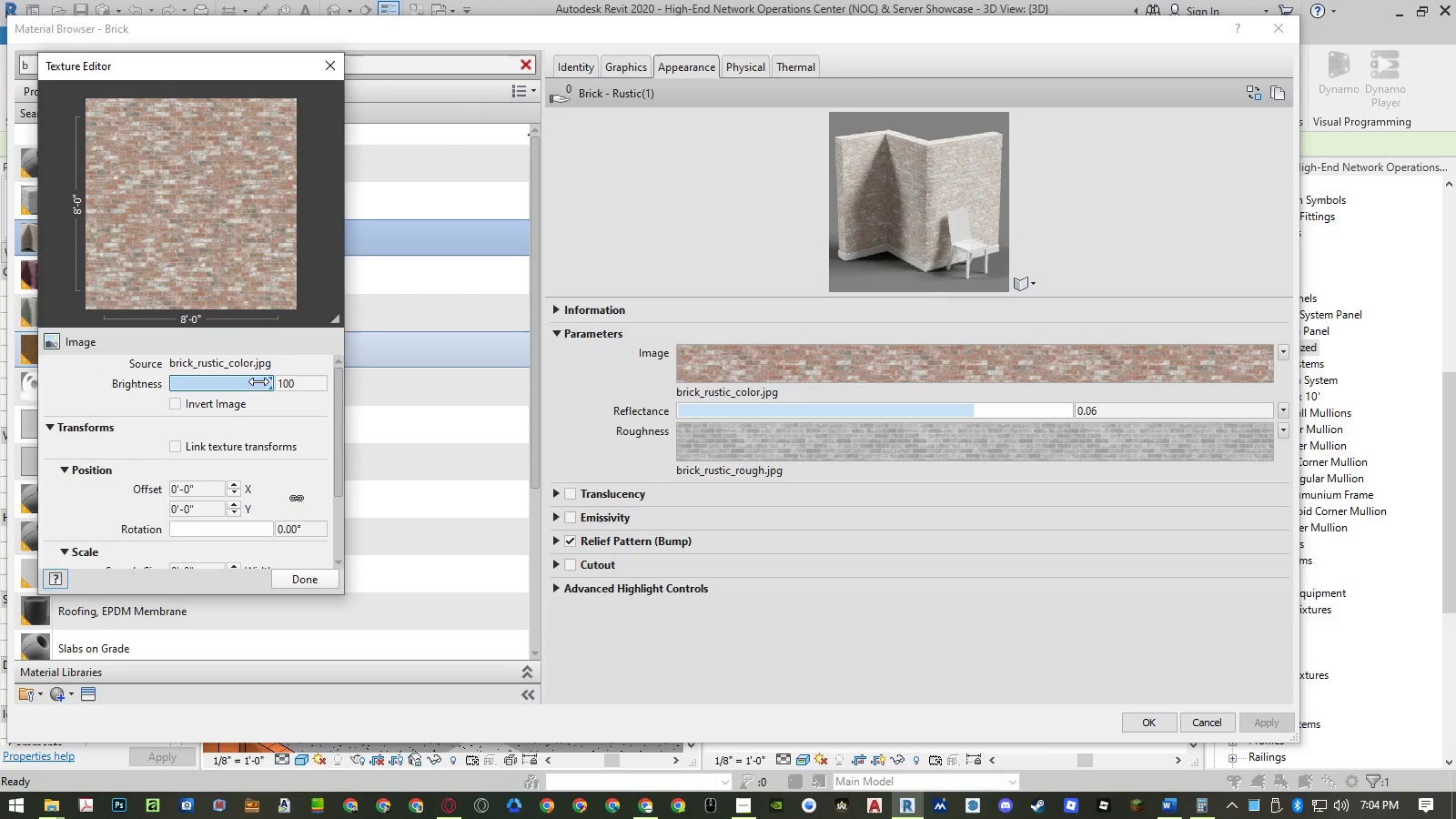 
left_click_drag(start_coordinate=[268, 387], to_coordinate=[239, 388])
 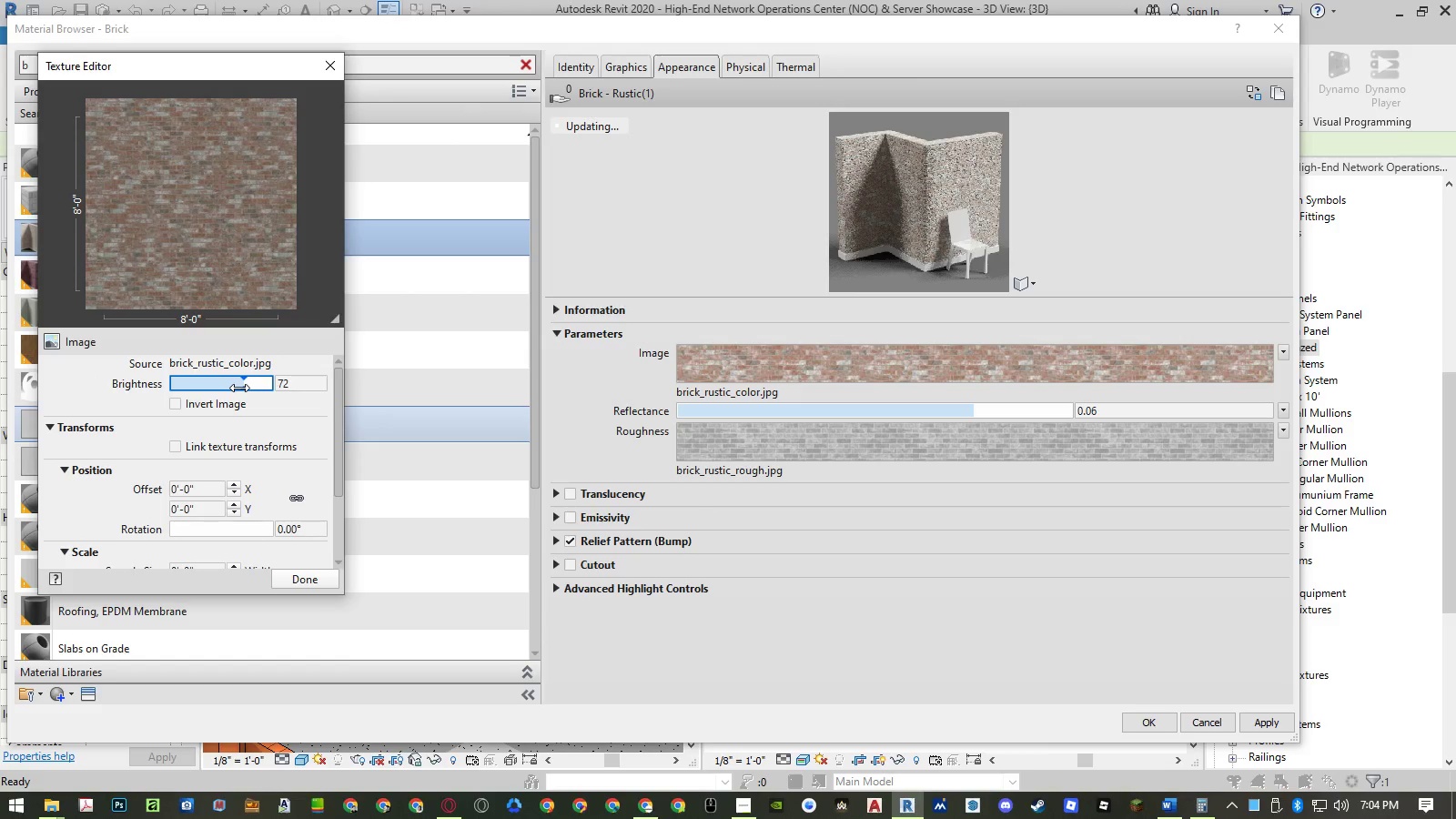 
left_click_drag(start_coordinate=[239, 388], to_coordinate=[229, 388])
 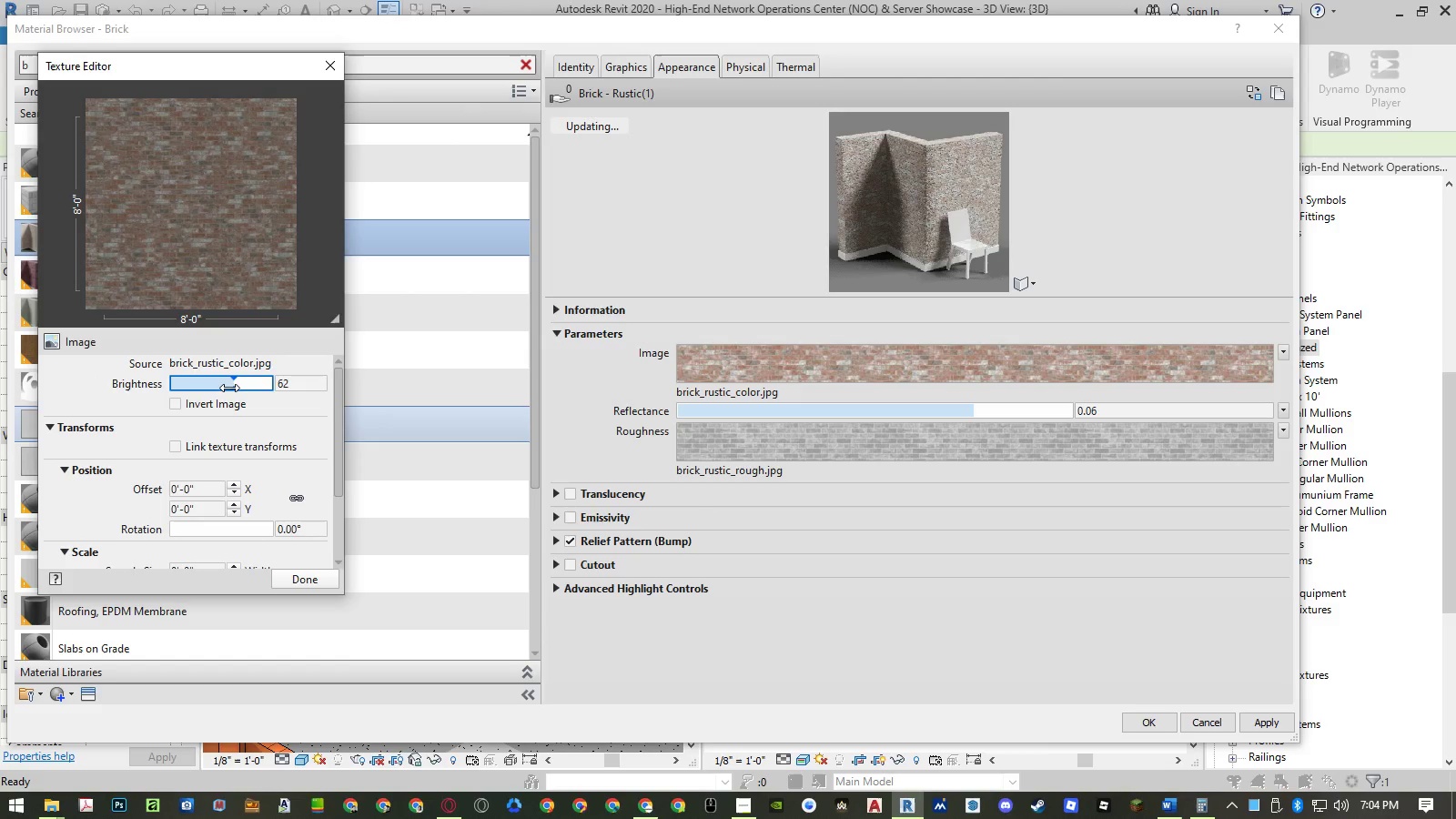 
left_click_drag(start_coordinate=[229, 388], to_coordinate=[220, 388])
 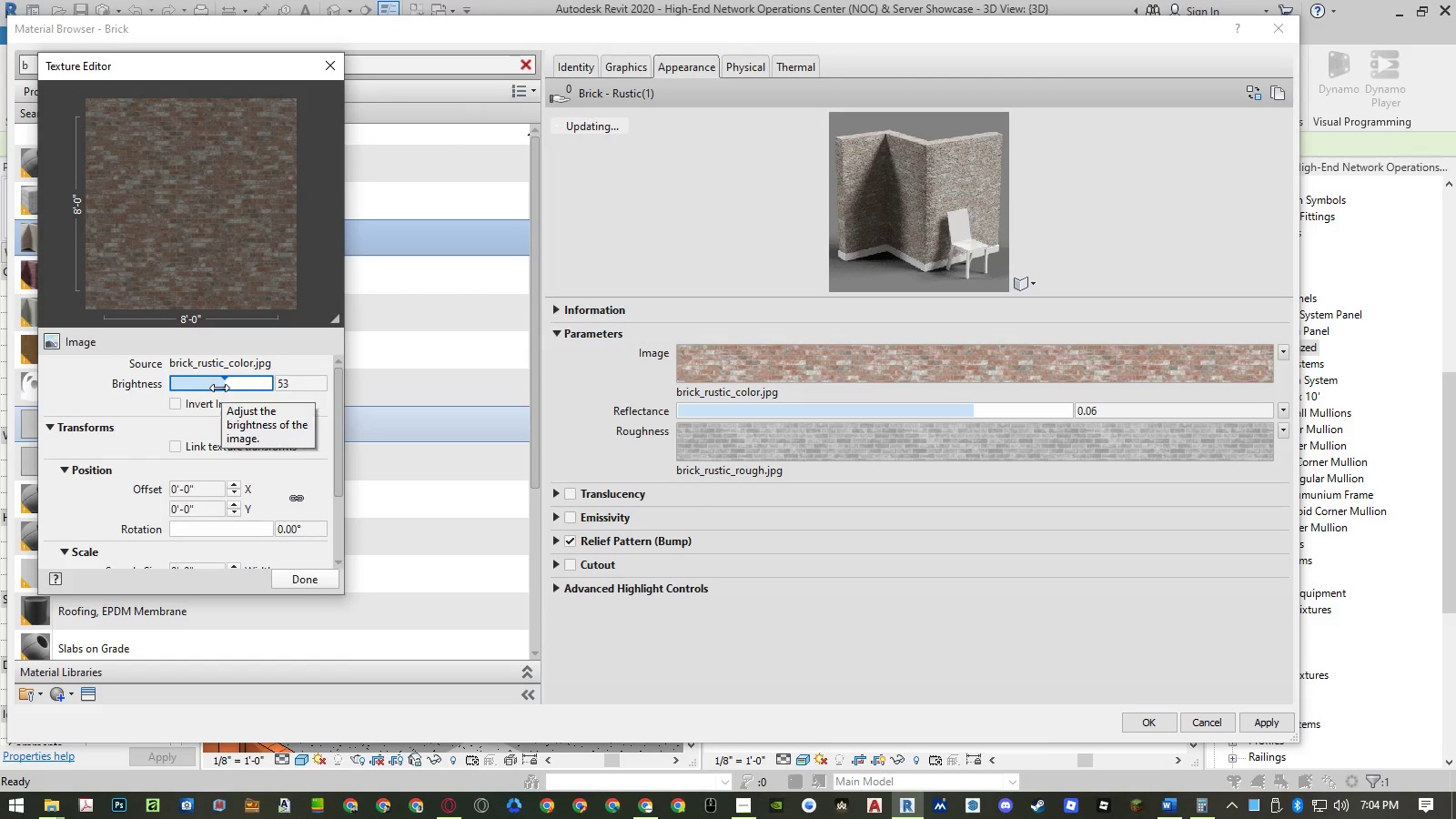 
left_click_drag(start_coordinate=[219, 388], to_coordinate=[210, 388])
 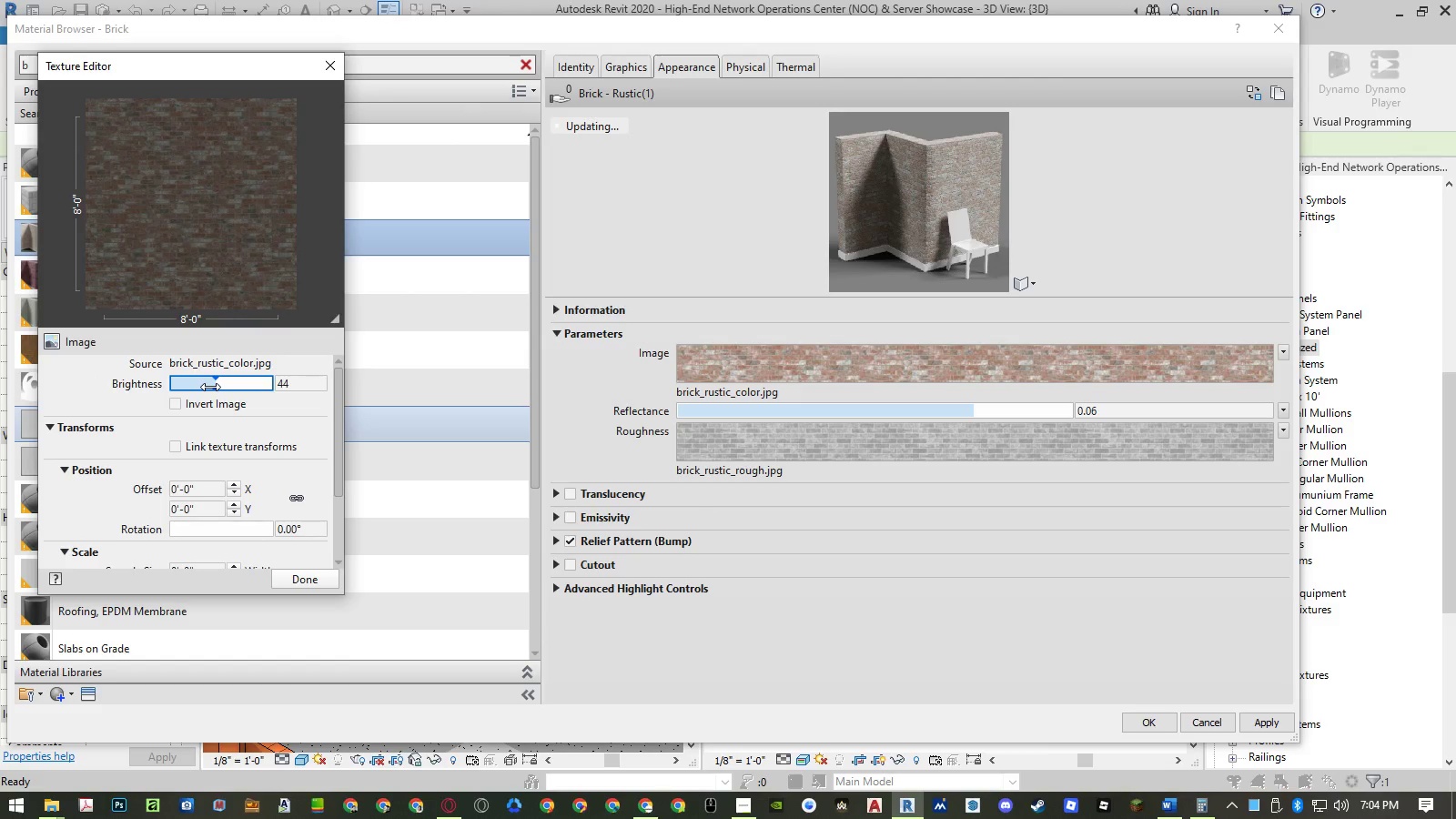 
left_click_drag(start_coordinate=[210, 387], to_coordinate=[228, 381])
 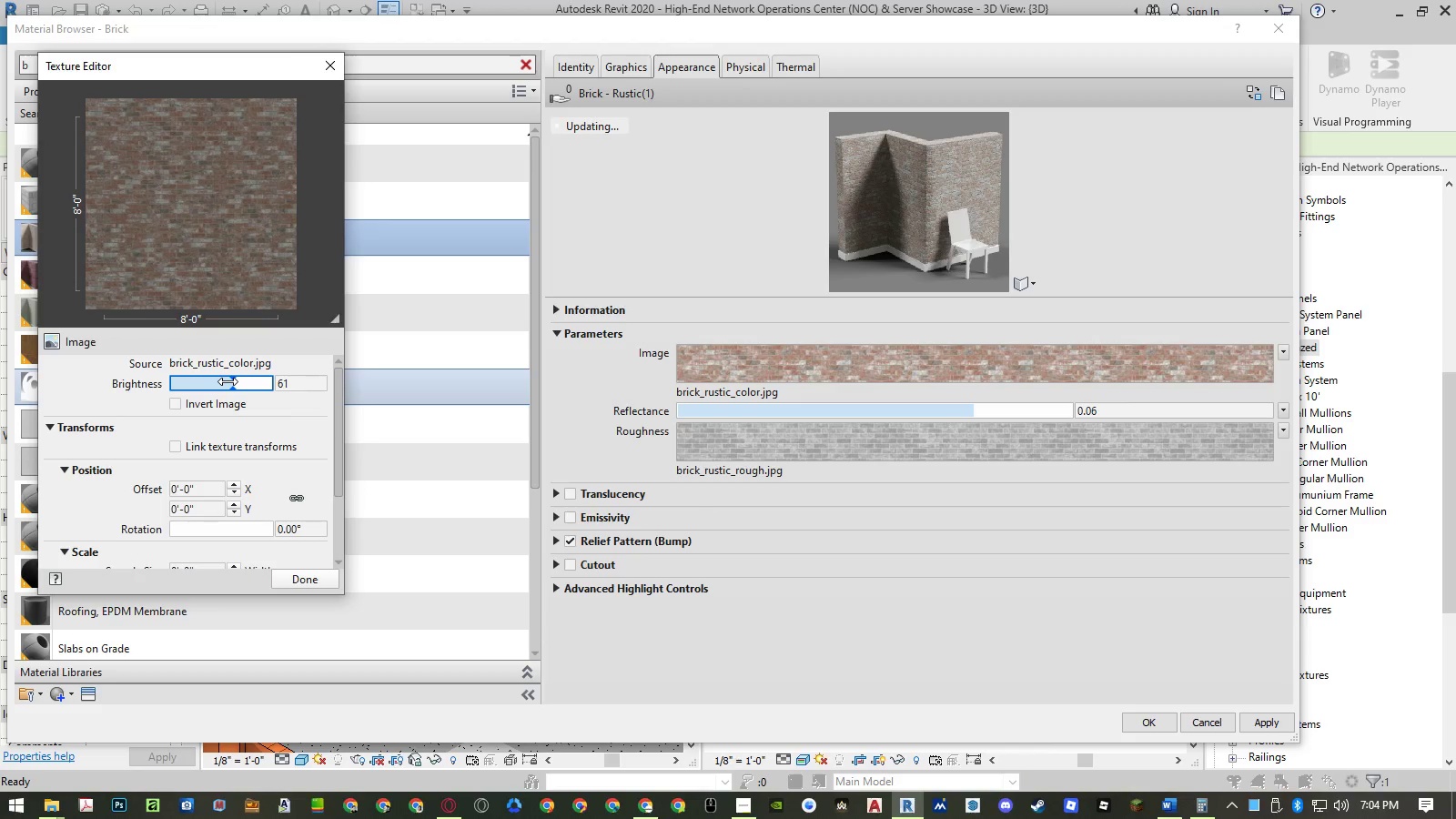 
left_click_drag(start_coordinate=[228, 381], to_coordinate=[250, 380])
 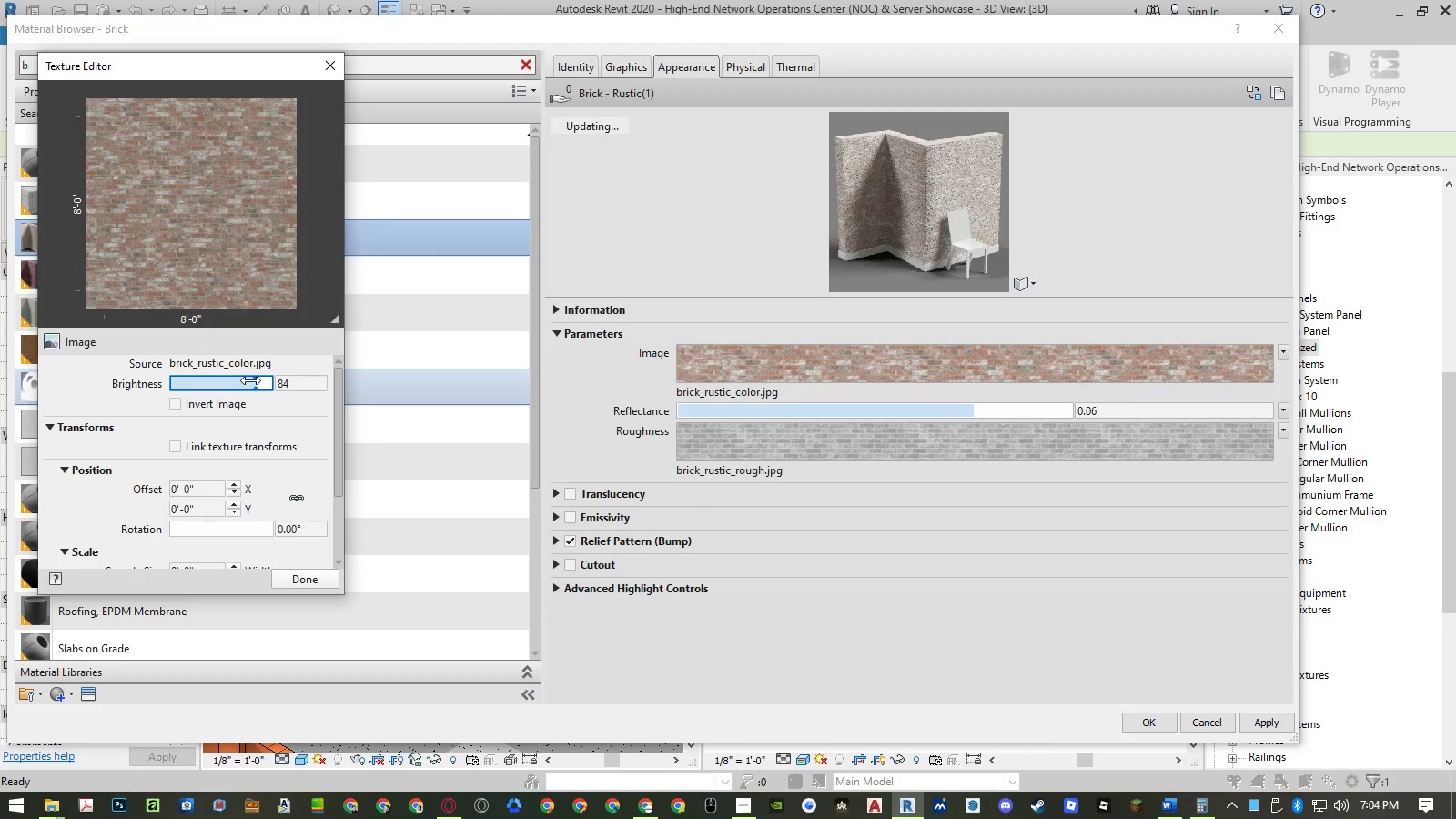 
left_click_drag(start_coordinate=[250, 380], to_coordinate=[313, 379])
 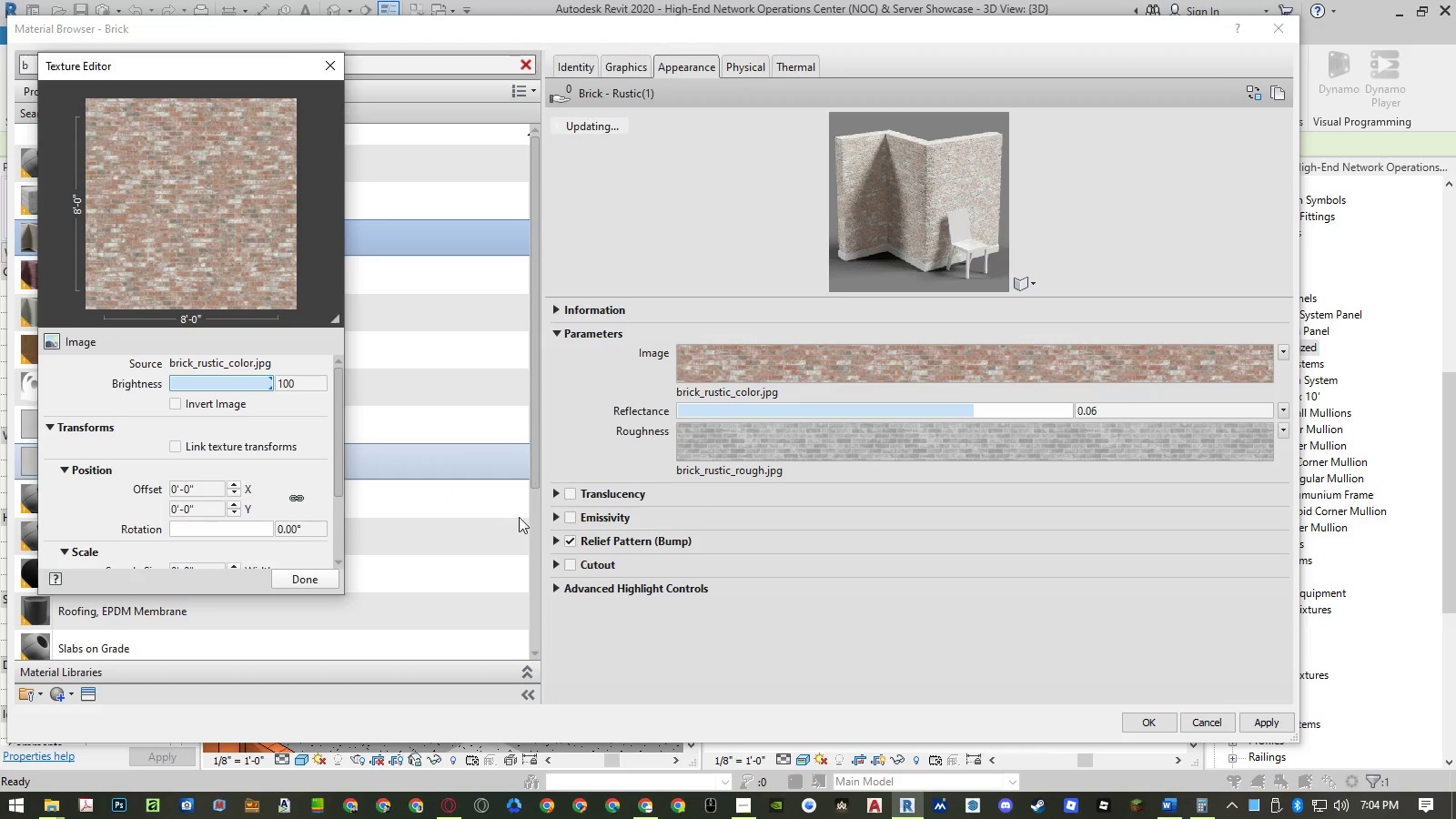 
left_click([555, 541])
 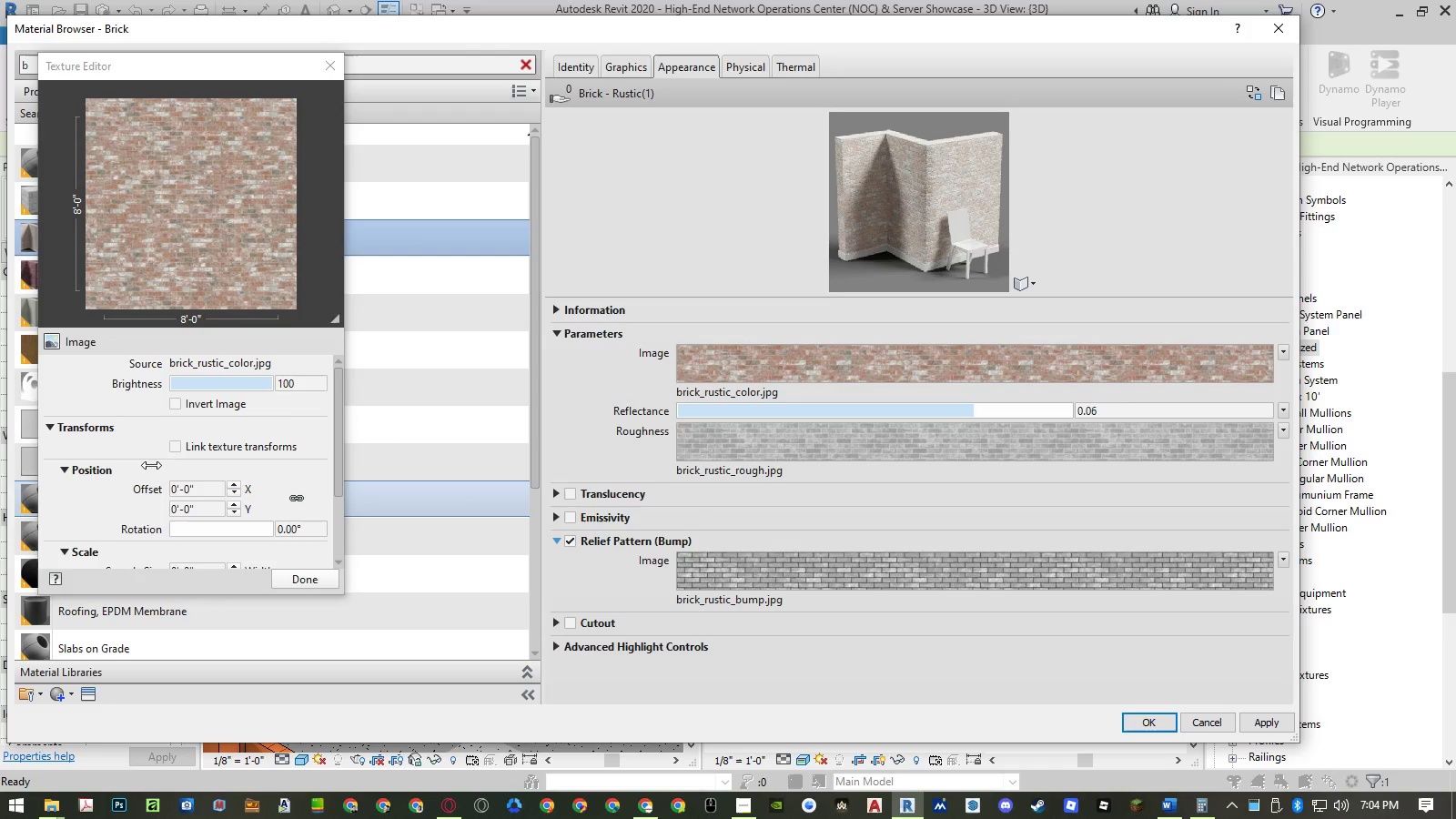 
scroll: coordinate [88, 445], scroll_direction: down, amount: 3.0
 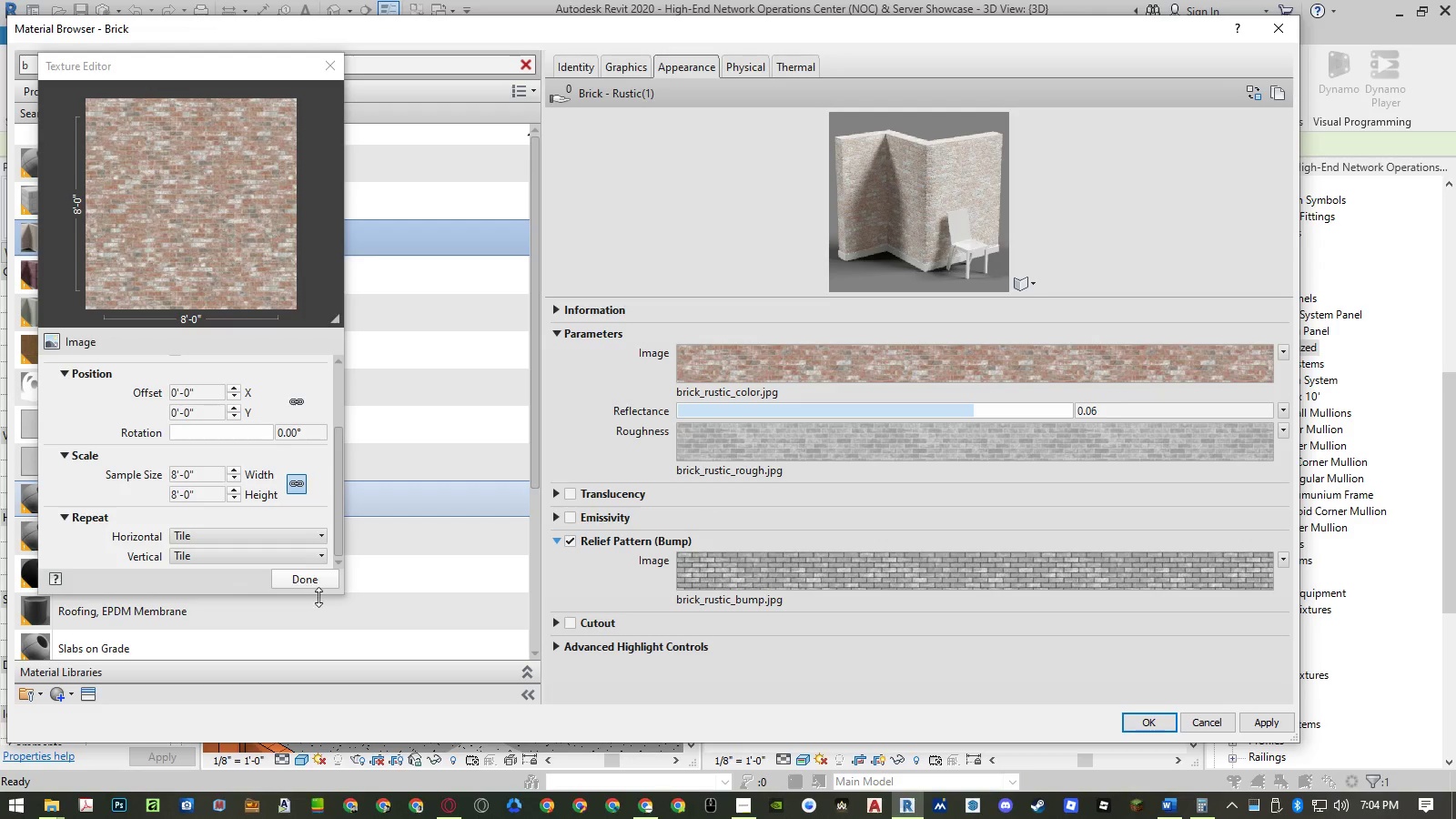 
left_click([323, 578])
 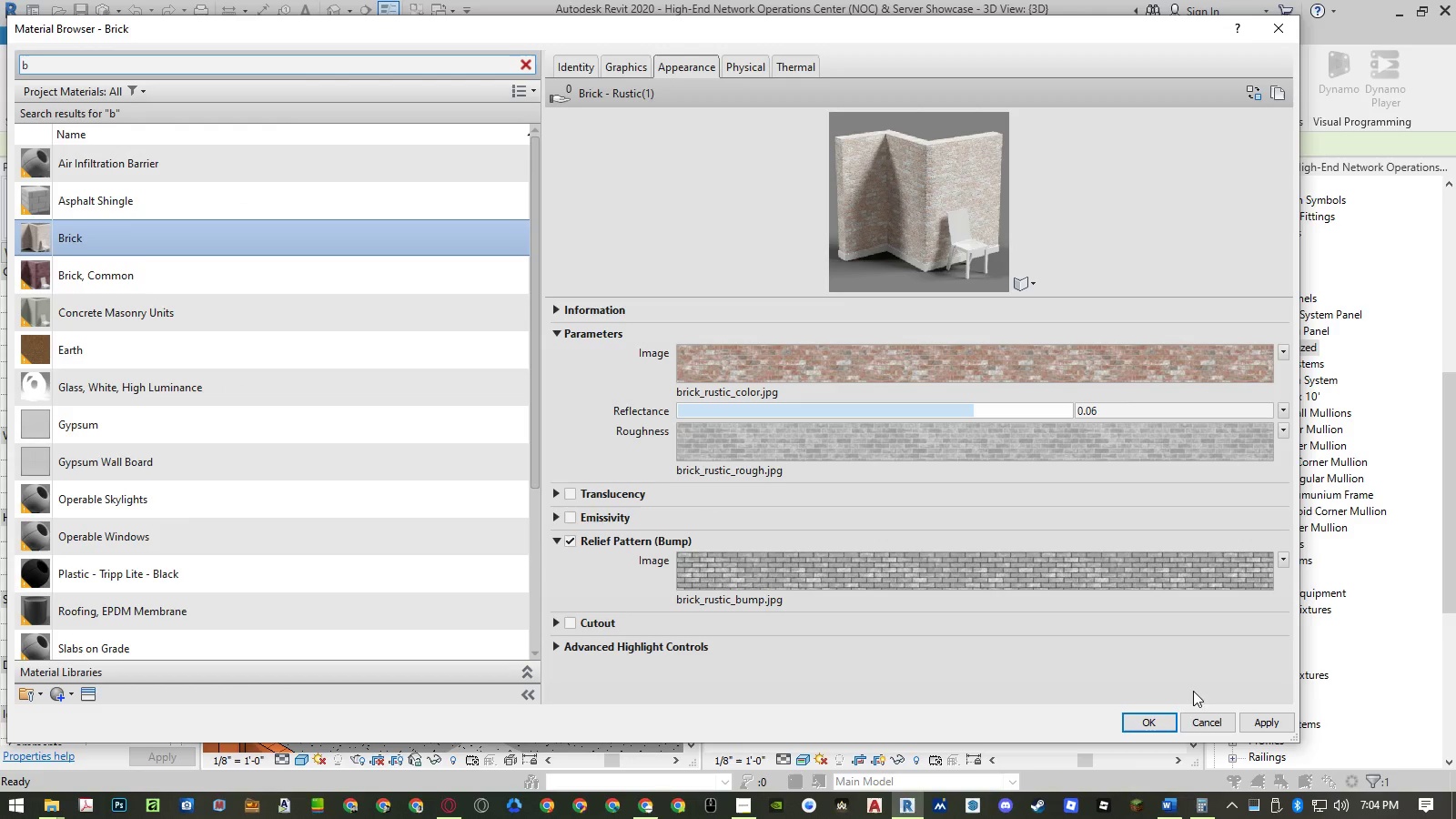 
left_click([1192, 722])
 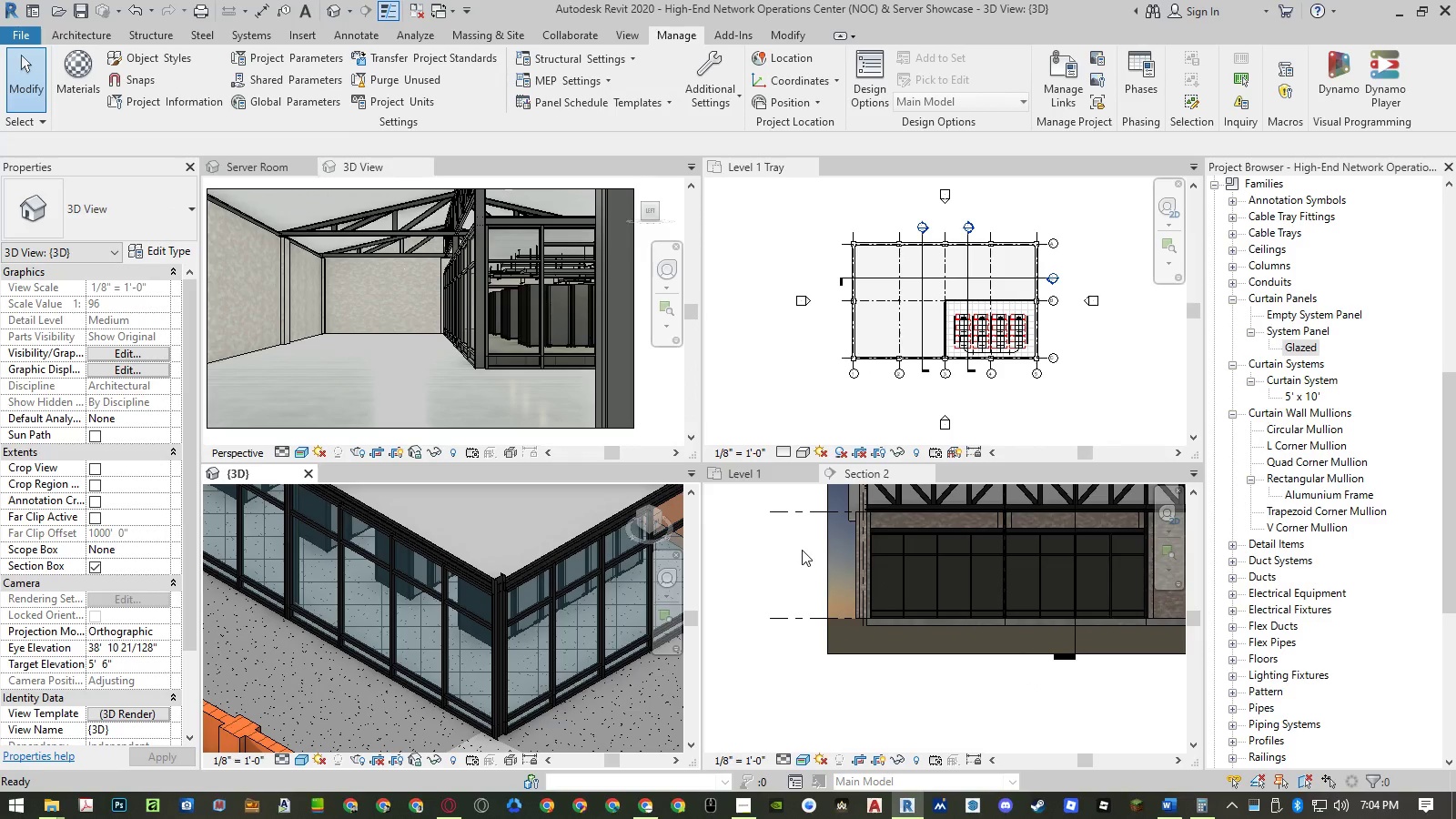 
scroll: coordinate [406, 562], scroll_direction: down, amount: 5.0
 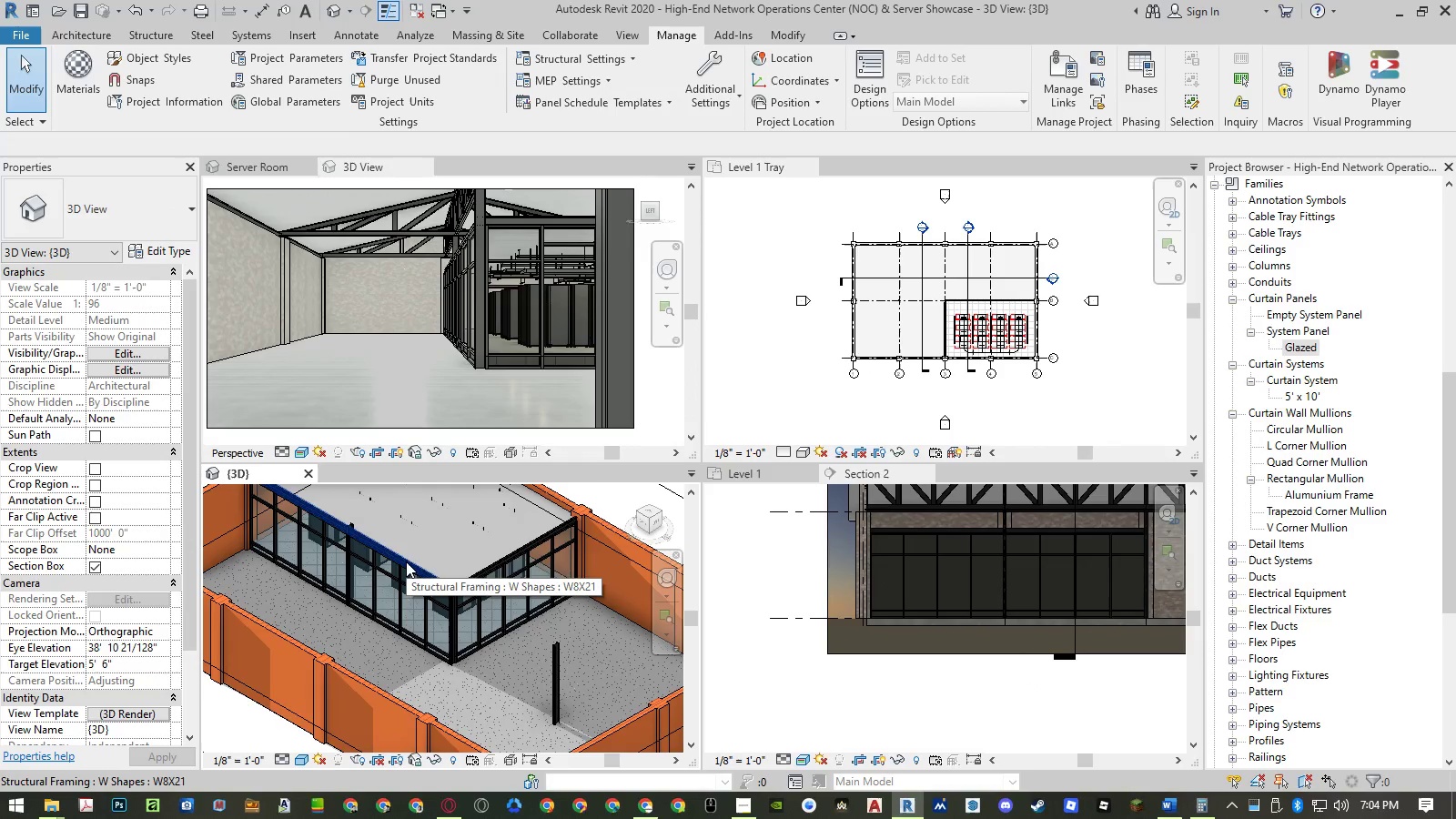 
scroll: coordinate [430, 652], scroll_direction: up, amount: 9.0
 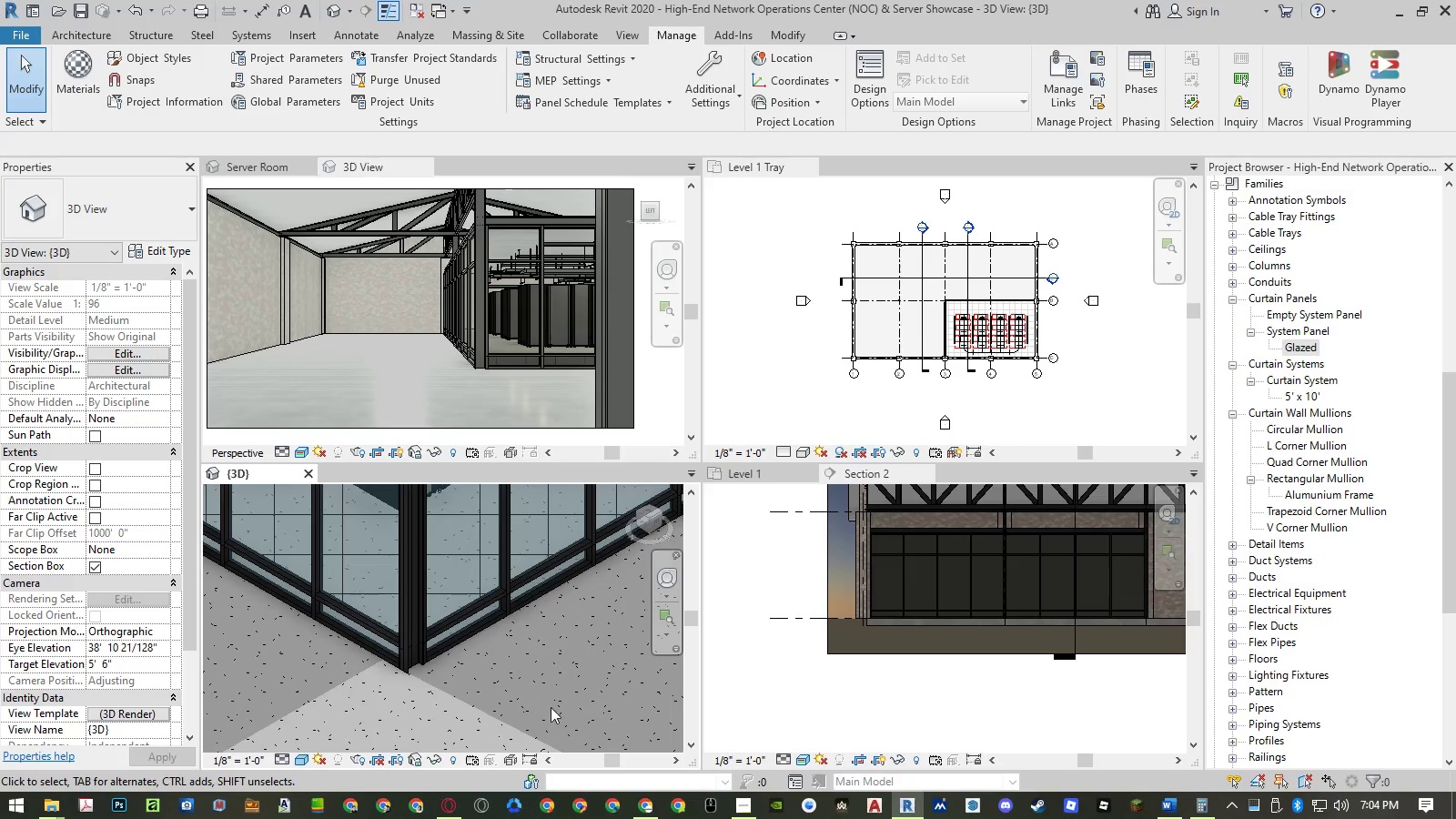 
scroll: coordinate [571, 682], scroll_direction: down, amount: 3.0
 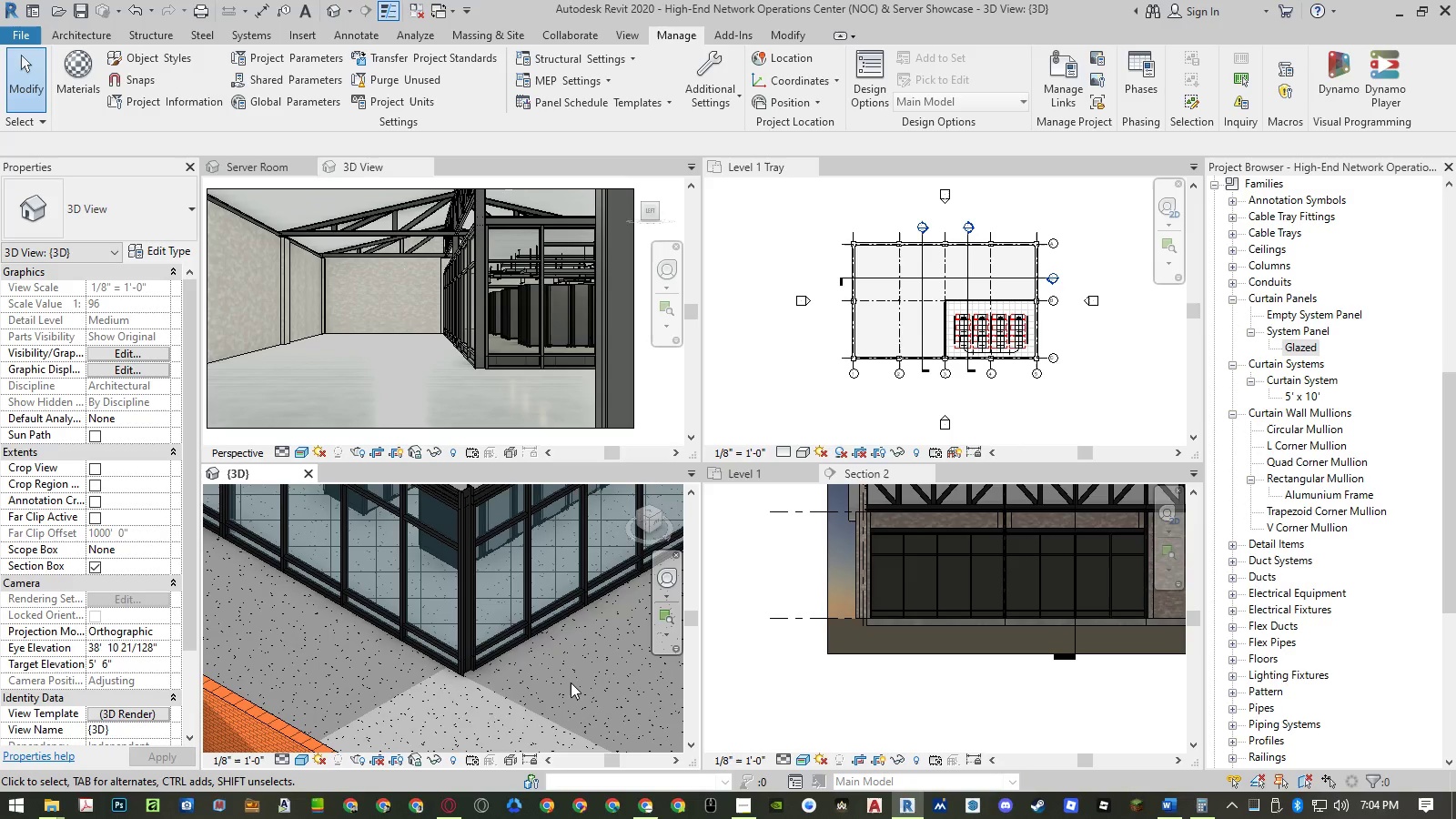 
wait(7.05)
 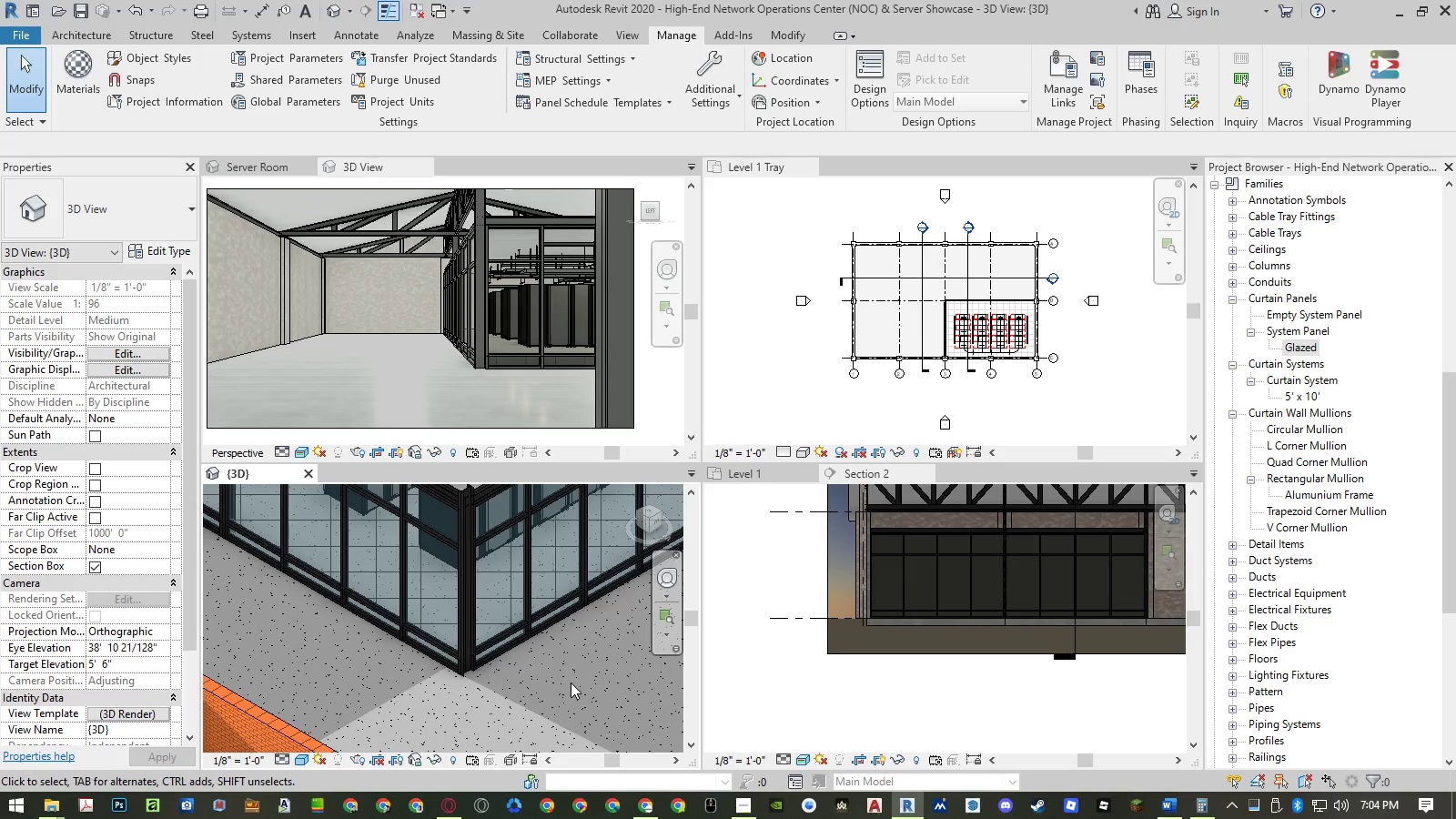 
left_click([96, 81])
 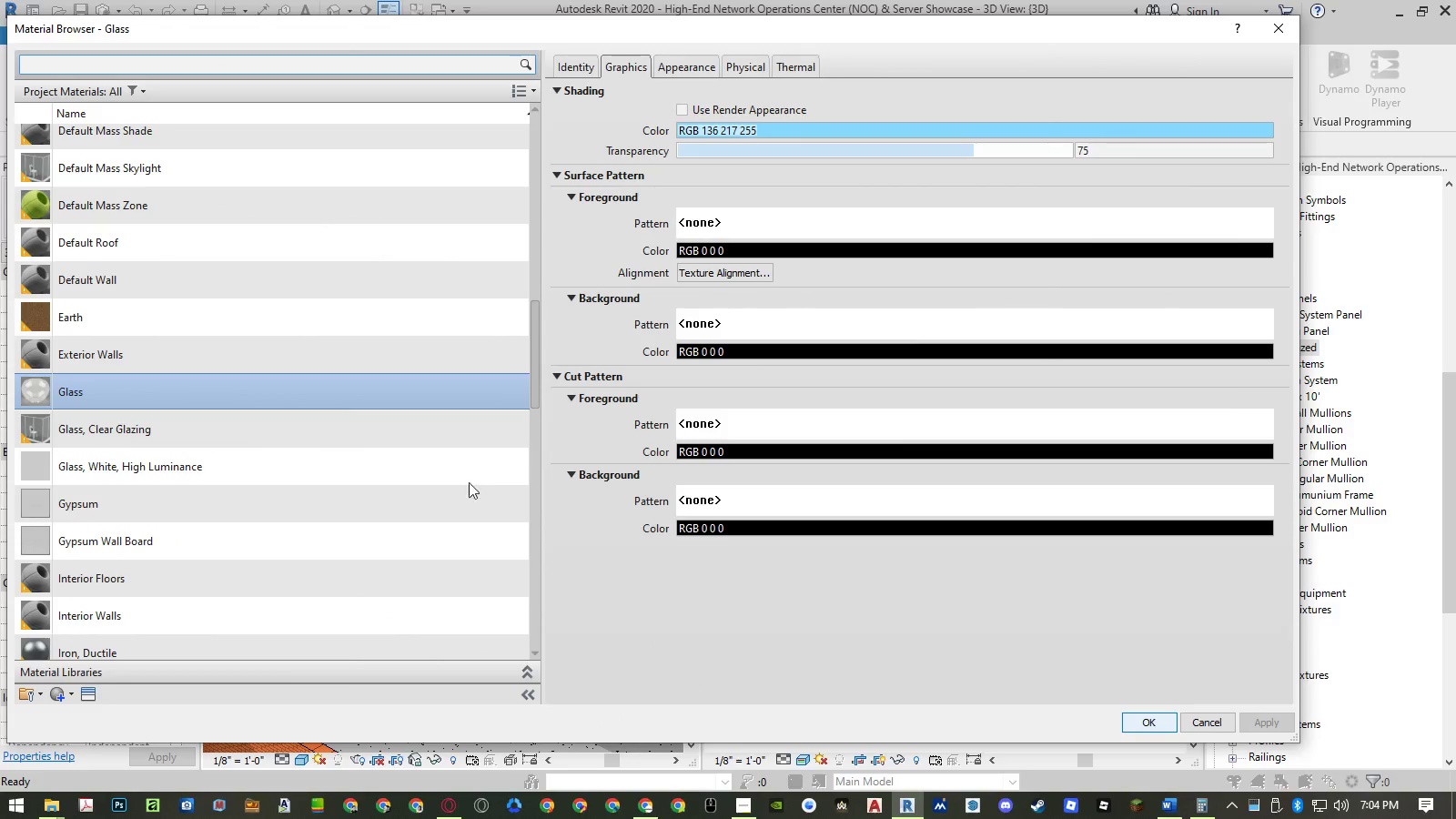 
left_click([262, 458])
 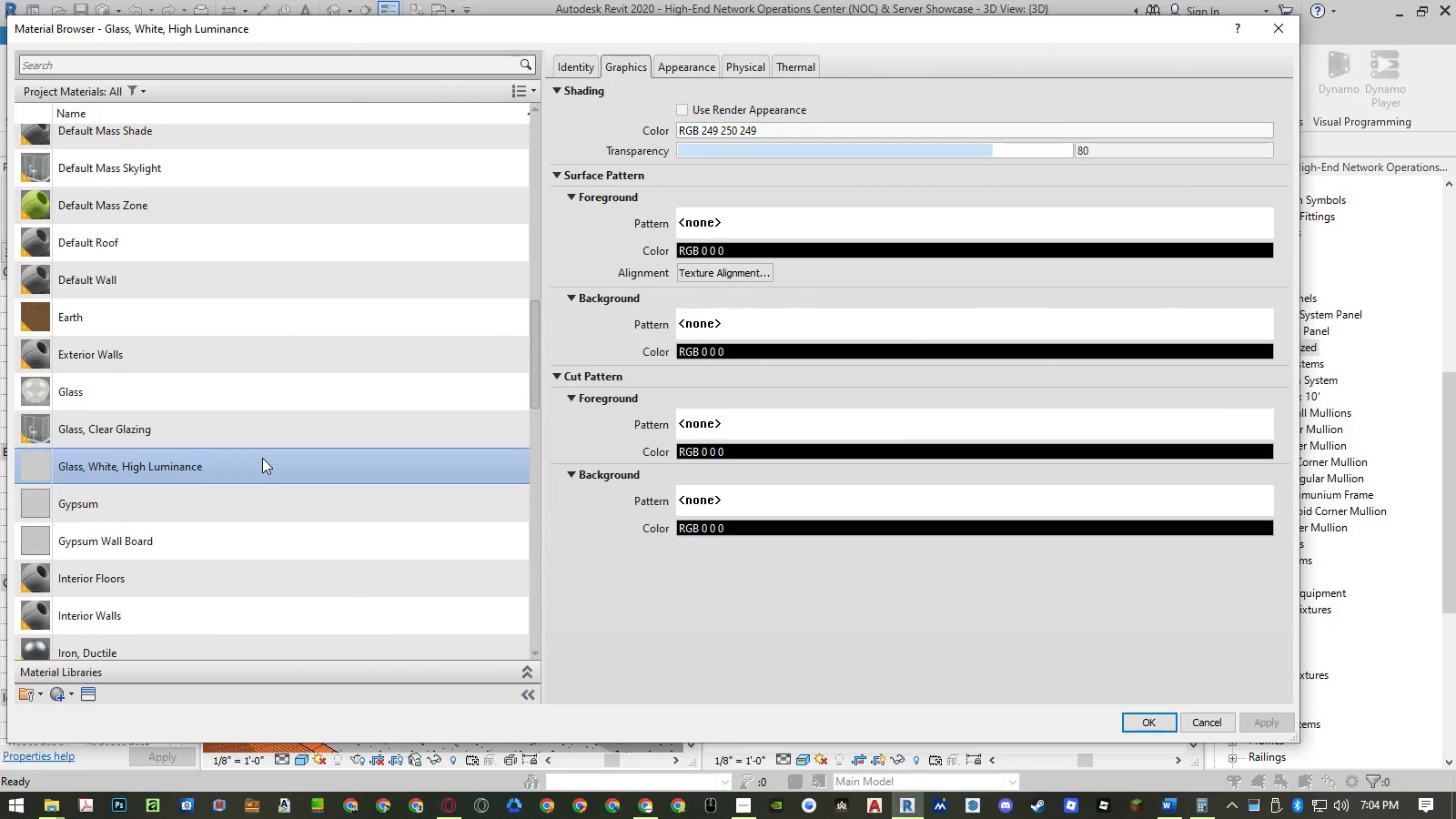 
key(R)
 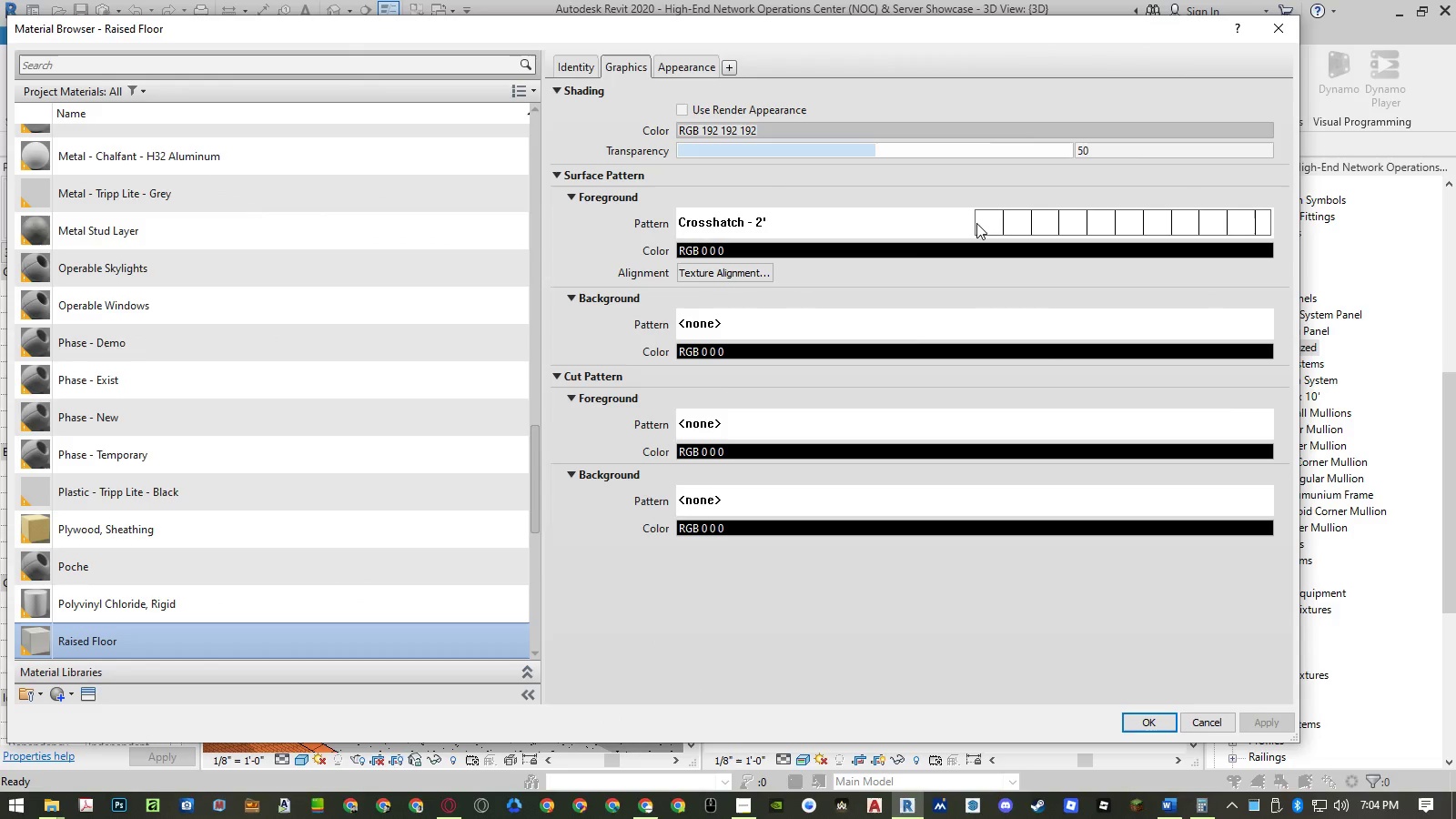 
left_click([993, 226])
 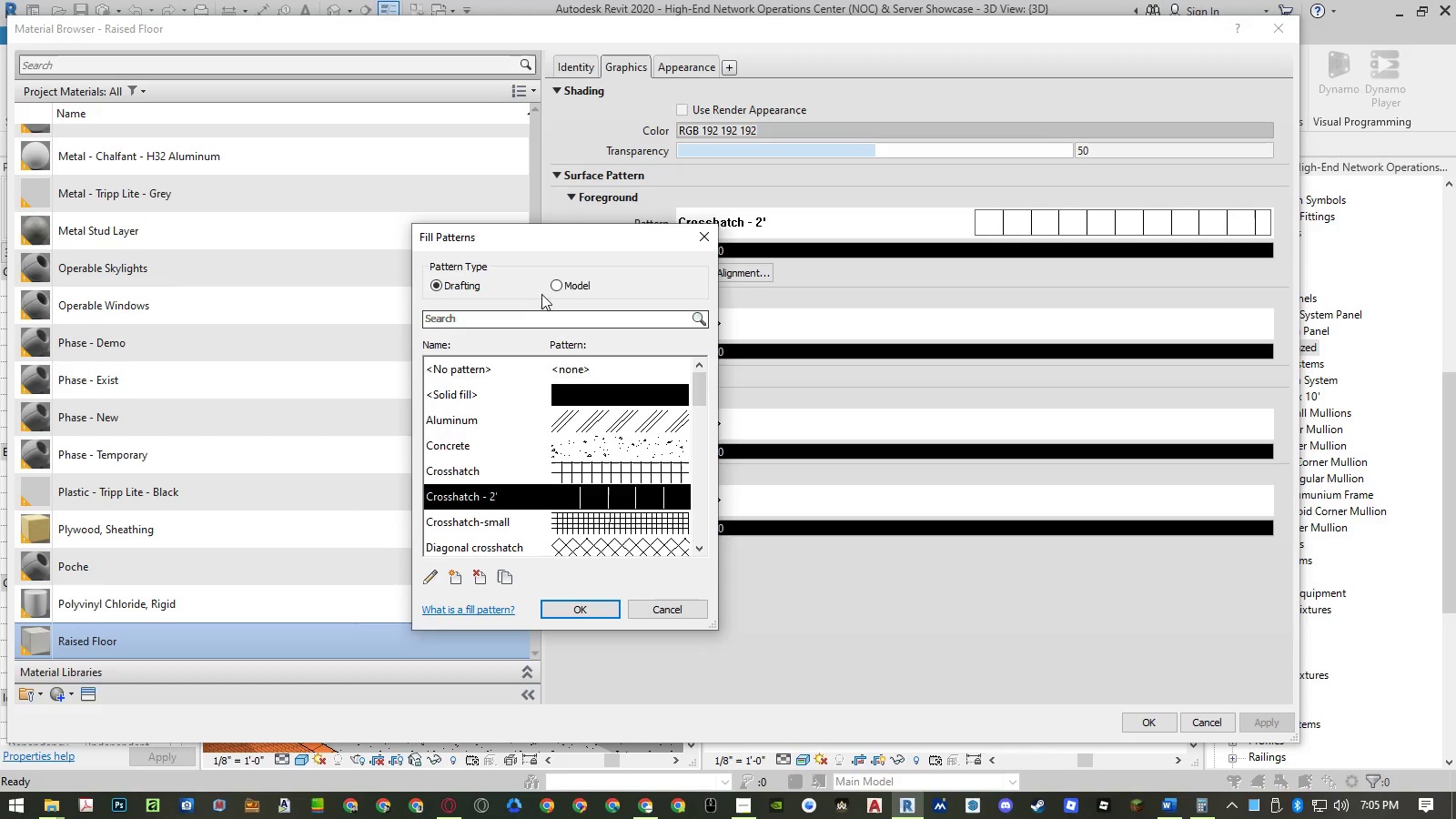 
left_click([562, 285])
 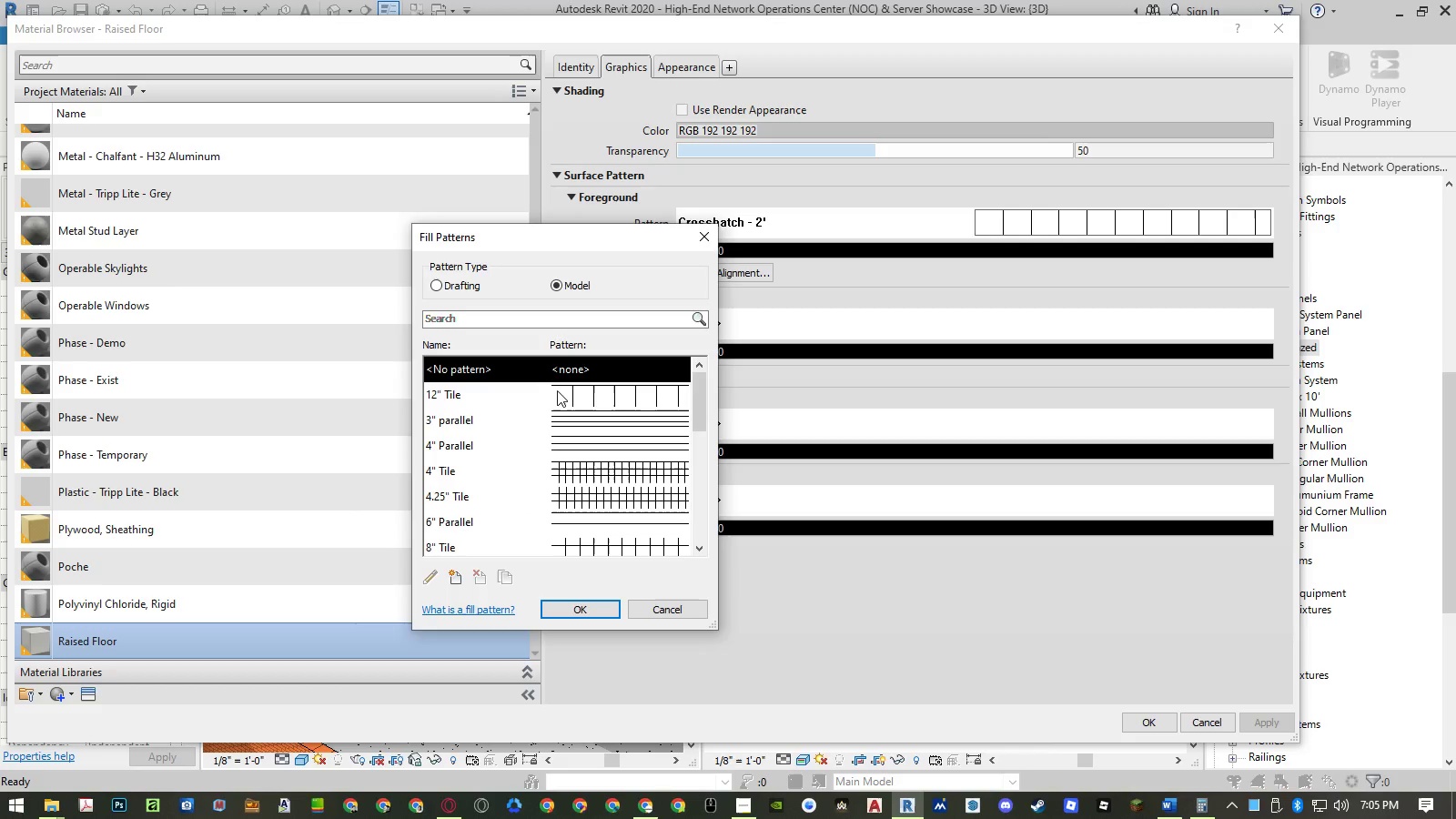 
wait(5.56)
 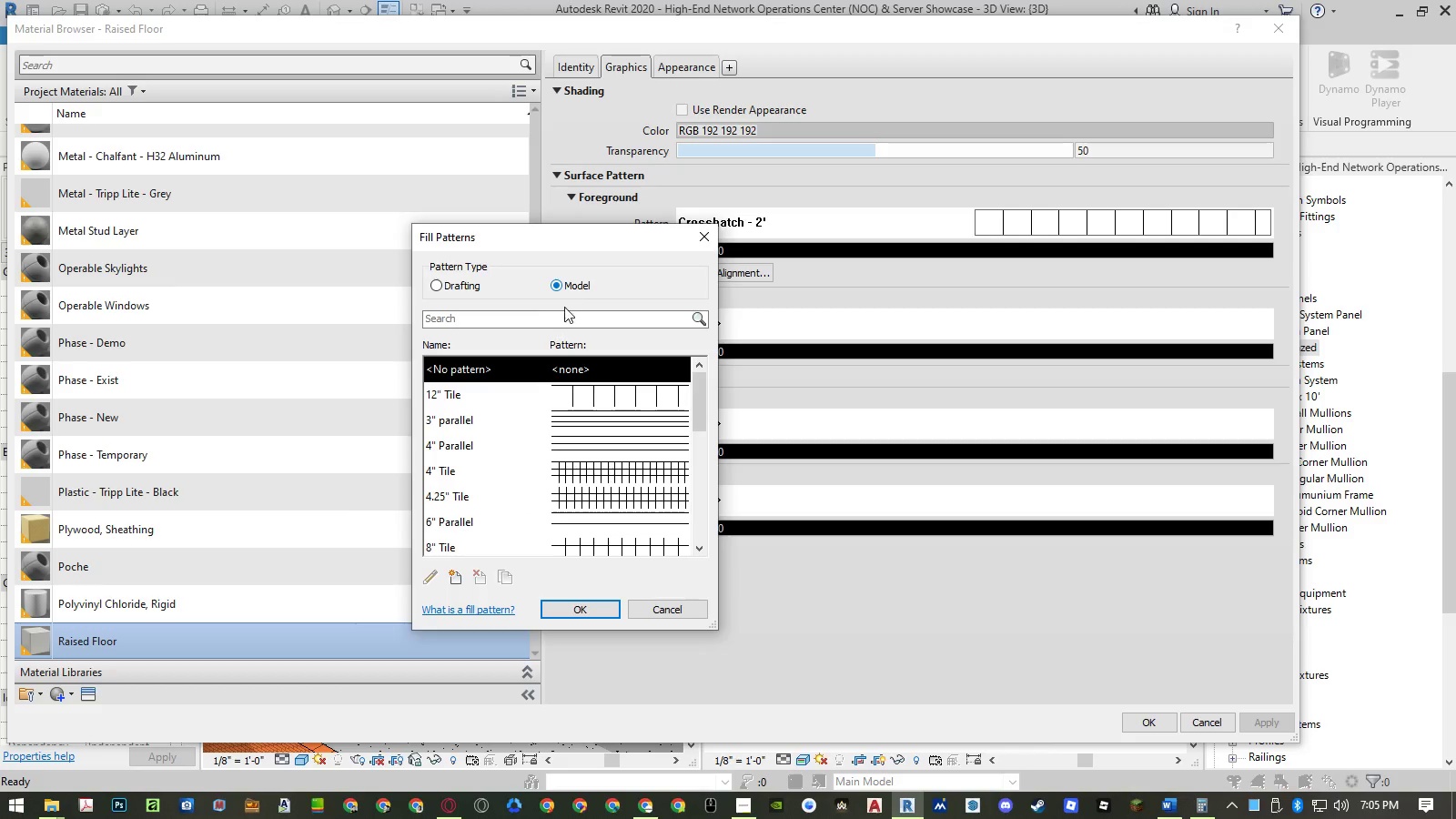 
left_click([557, 390])
 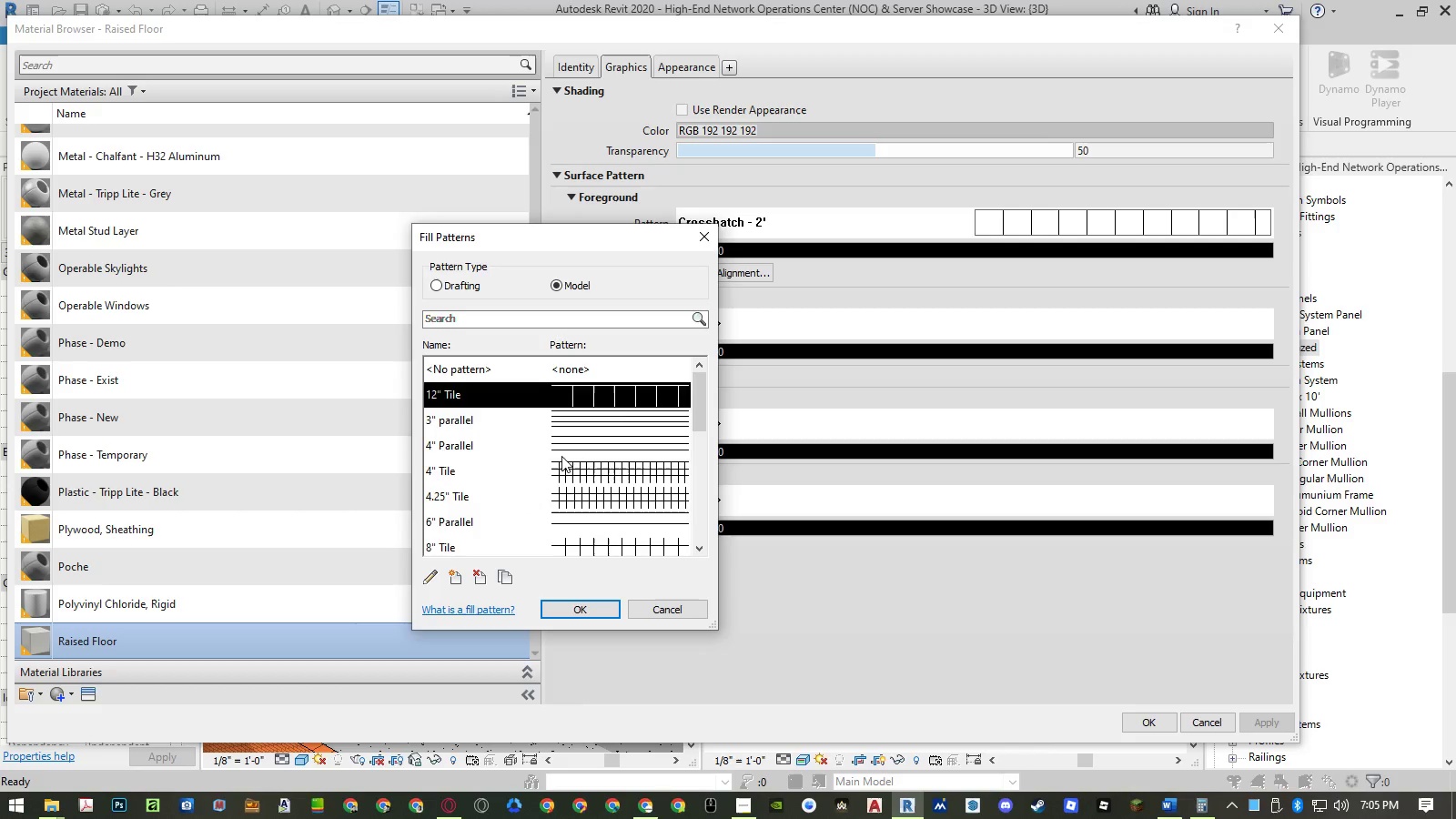 
scroll: coordinate [567, 496], scroll_direction: up, amount: 3.0
 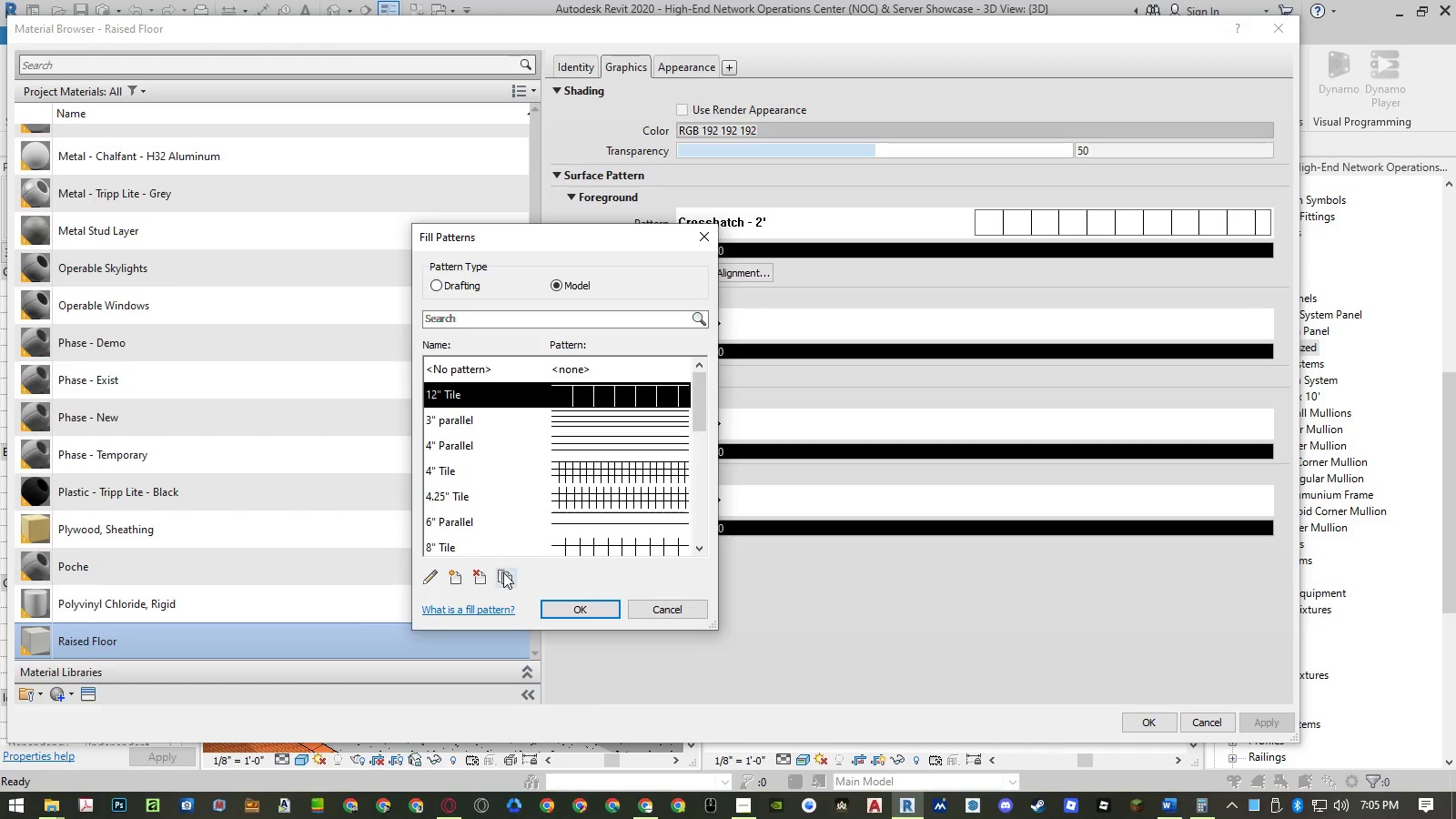 
left_click([503, 572])
 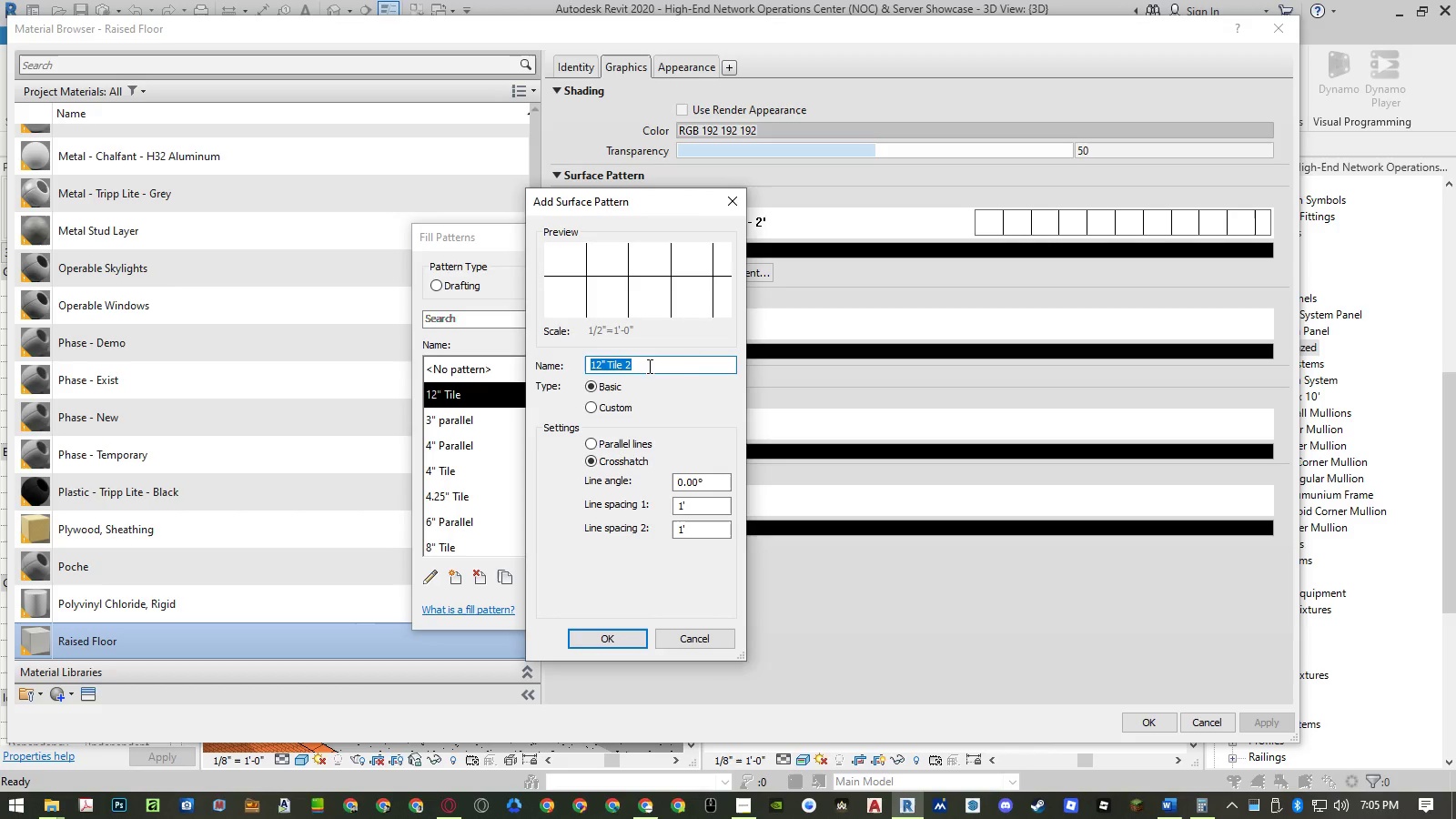 
left_click([648, 367])
 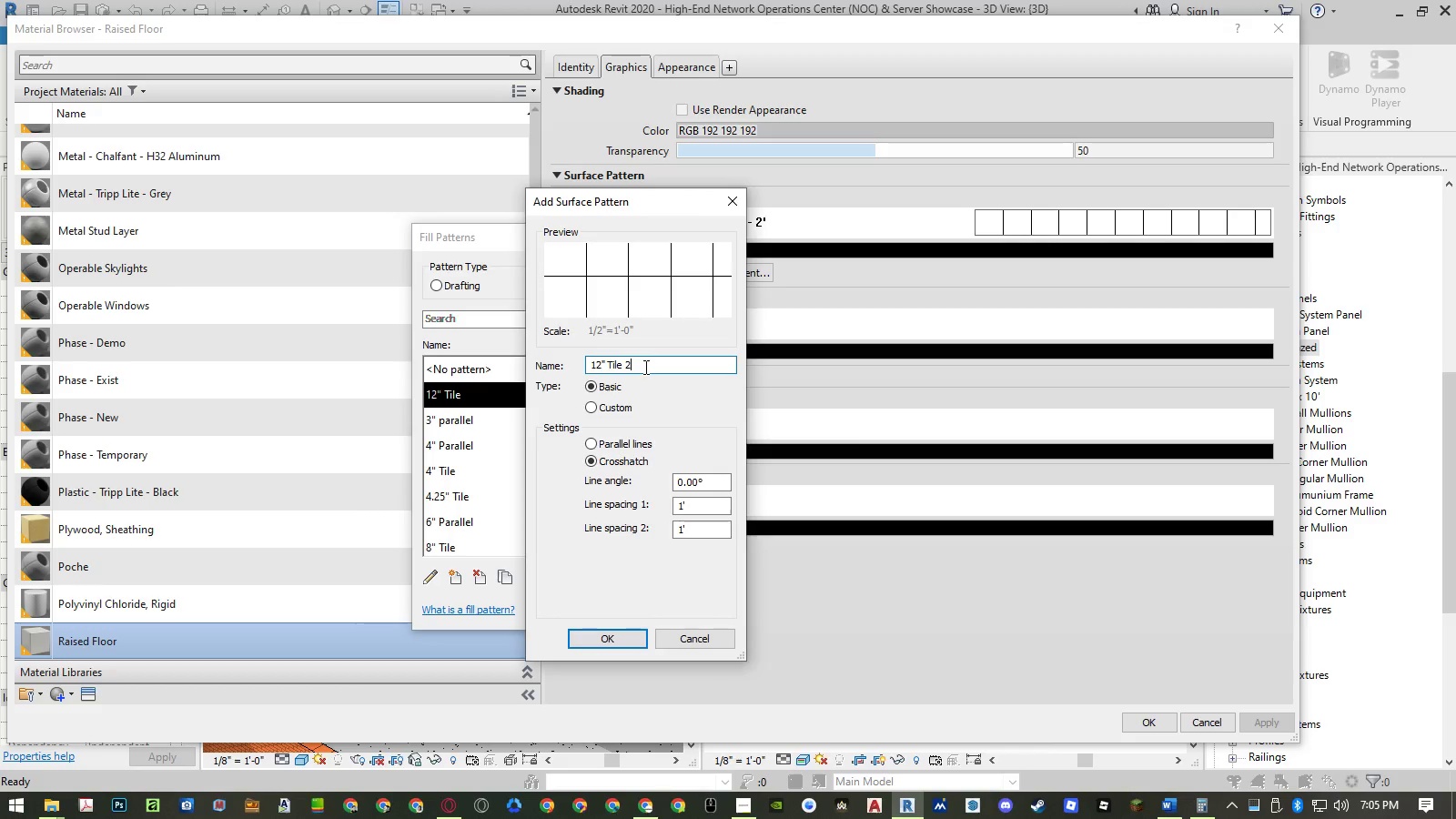 
key(Backspace)
 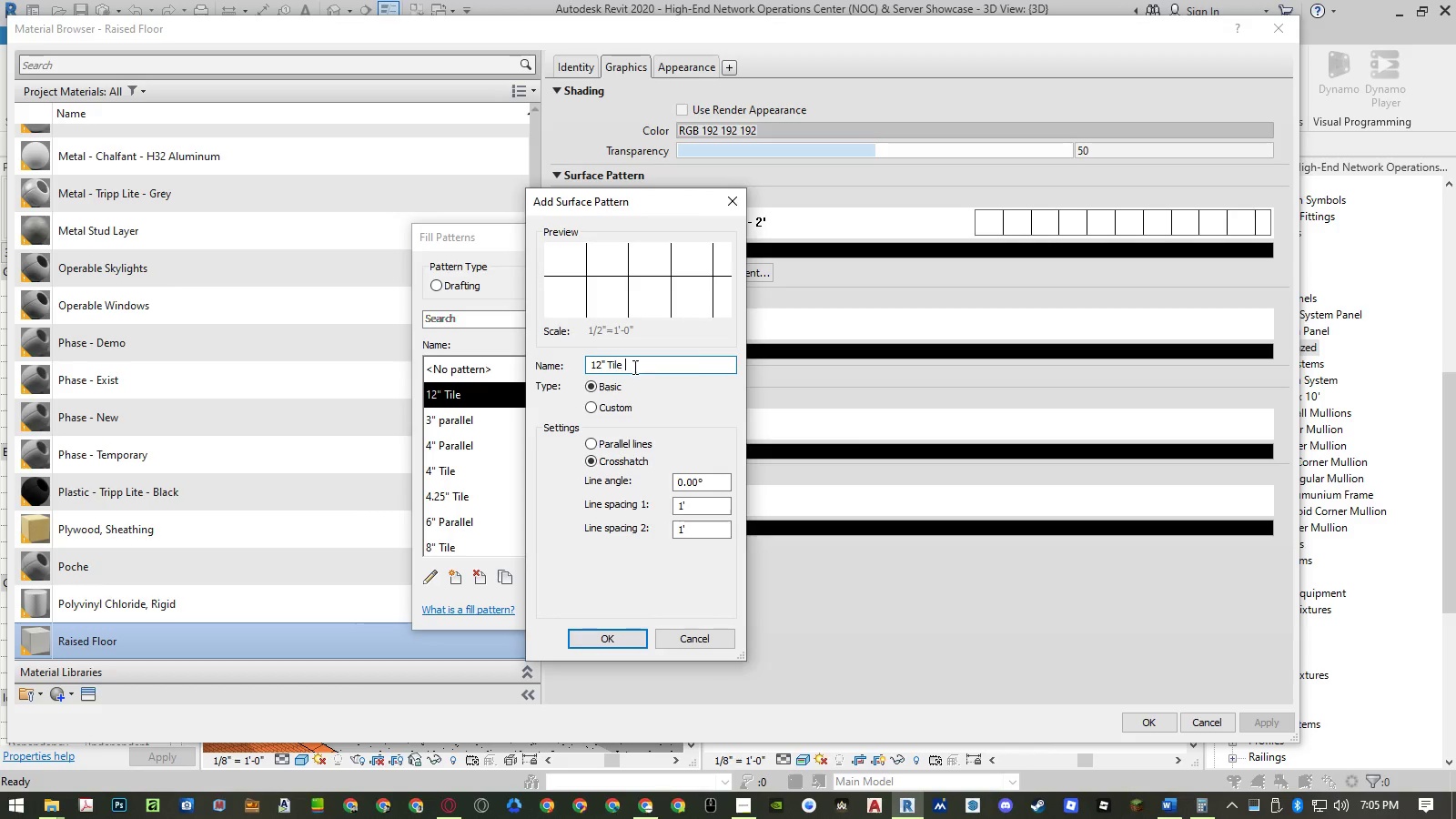 
key(Backspace)
 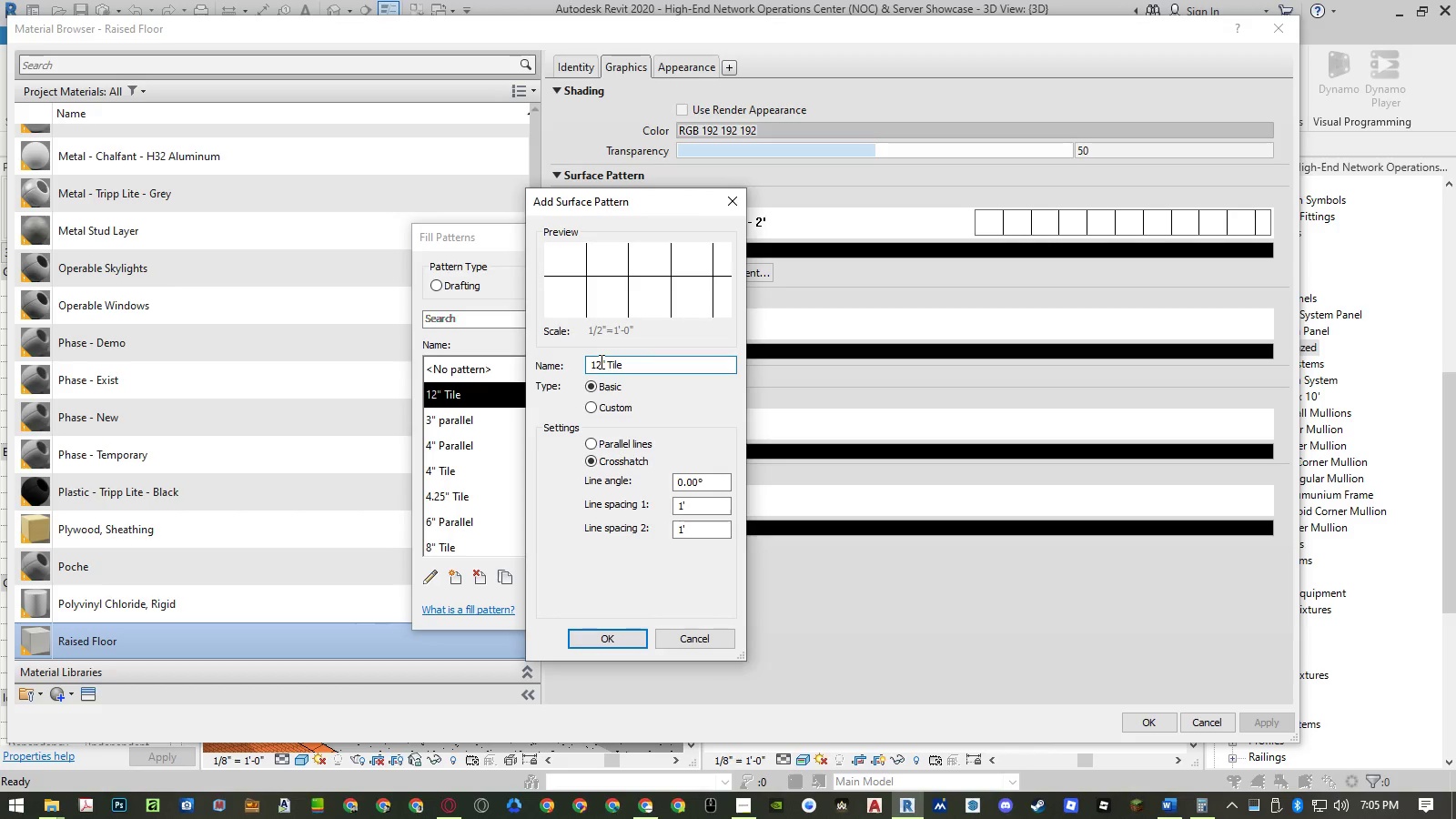 
left_click_drag(start_coordinate=[600, 361], to_coordinate=[573, 365])
 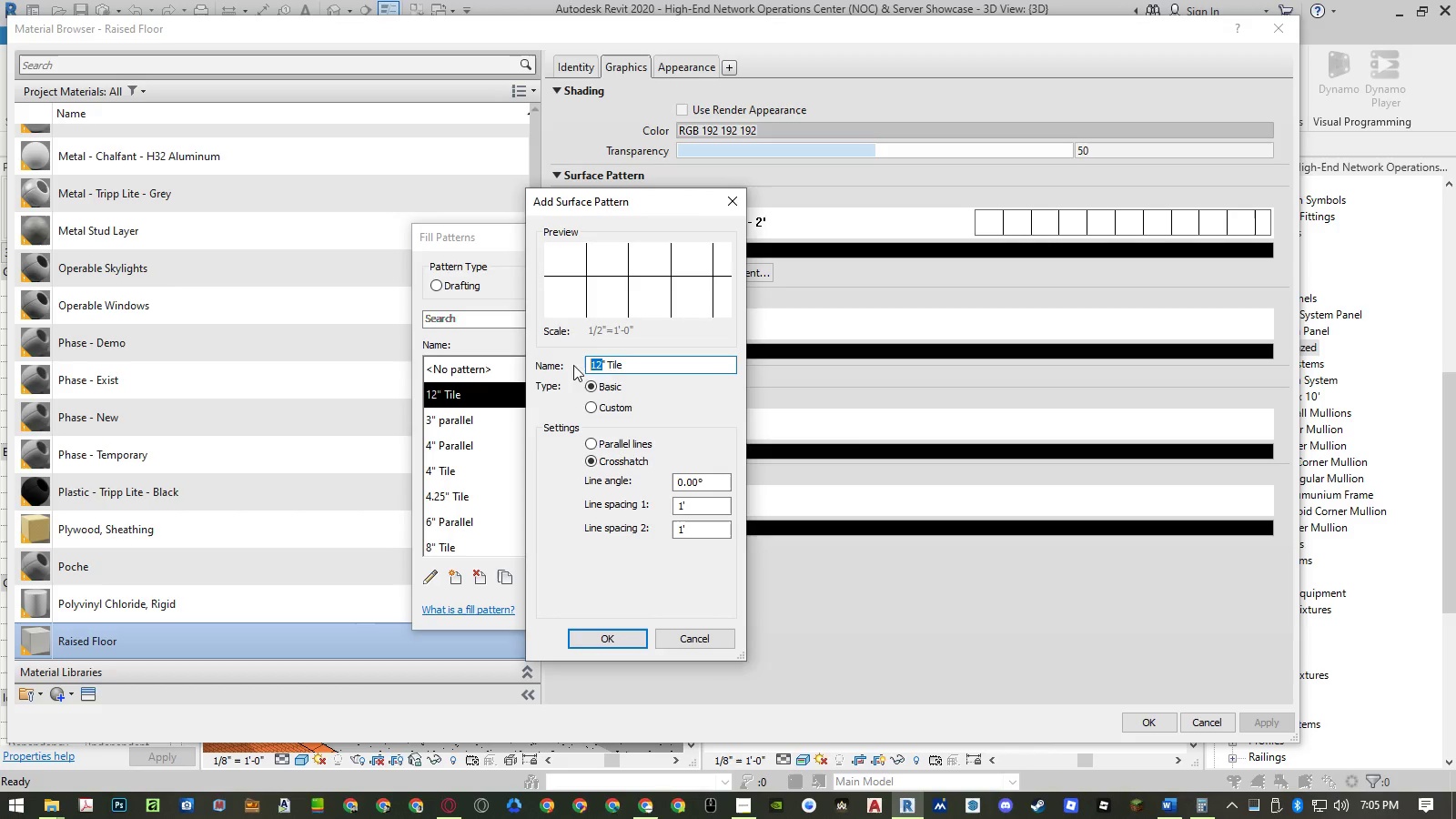 
key(Numpad2)
 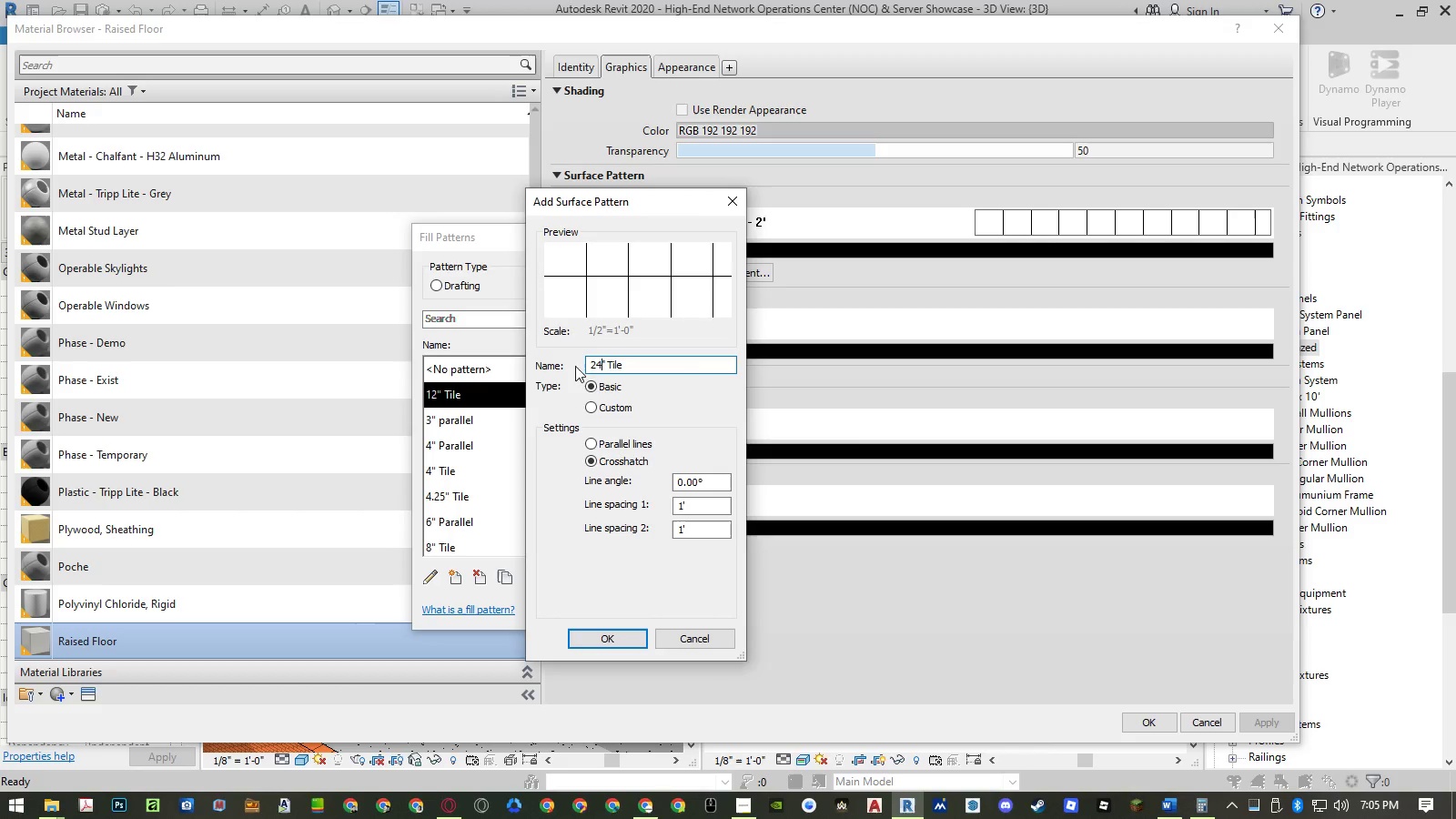 
key(Numpad4)
 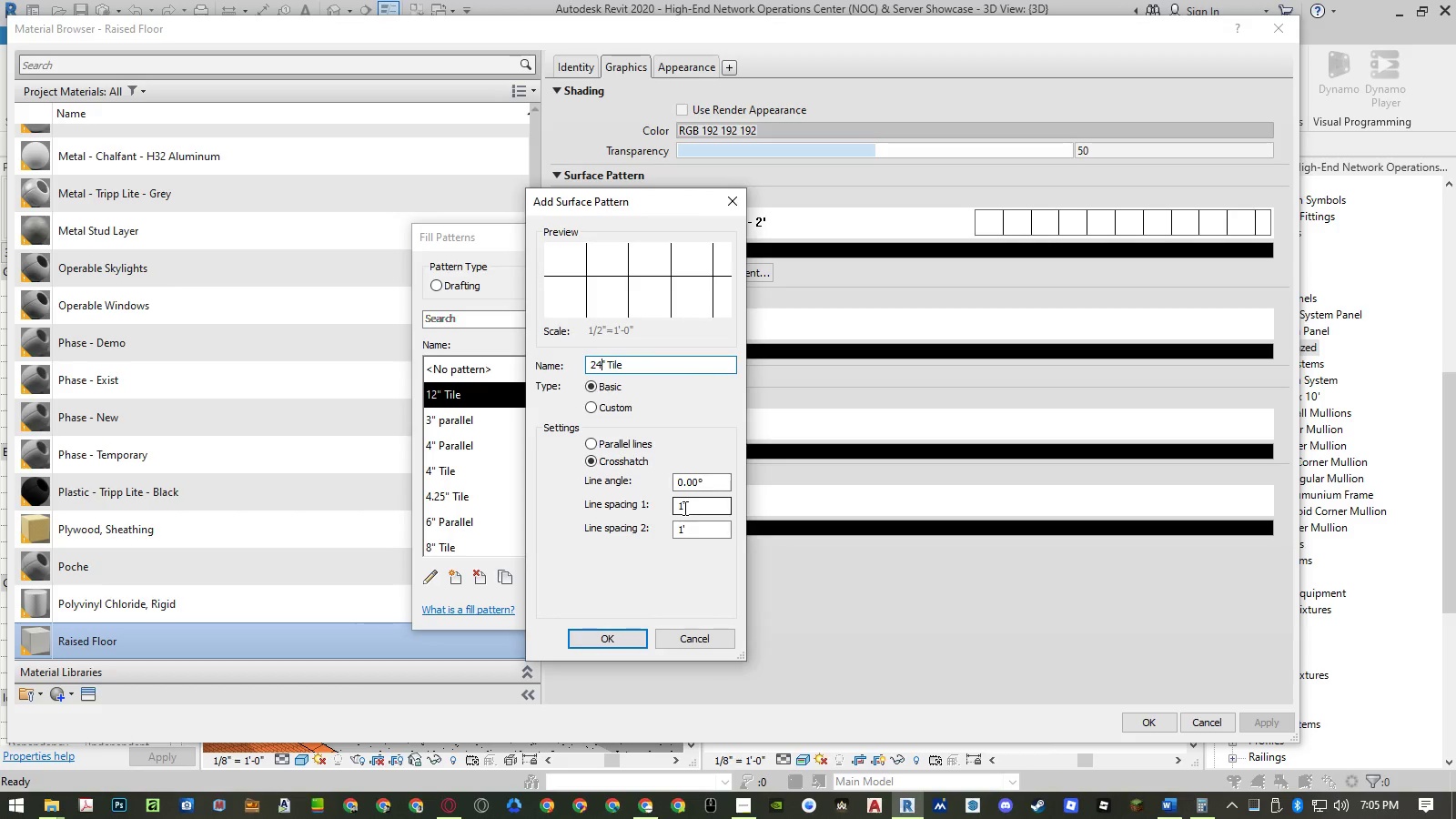 
left_click_drag(start_coordinate=[682, 508], to_coordinate=[666, 508])
 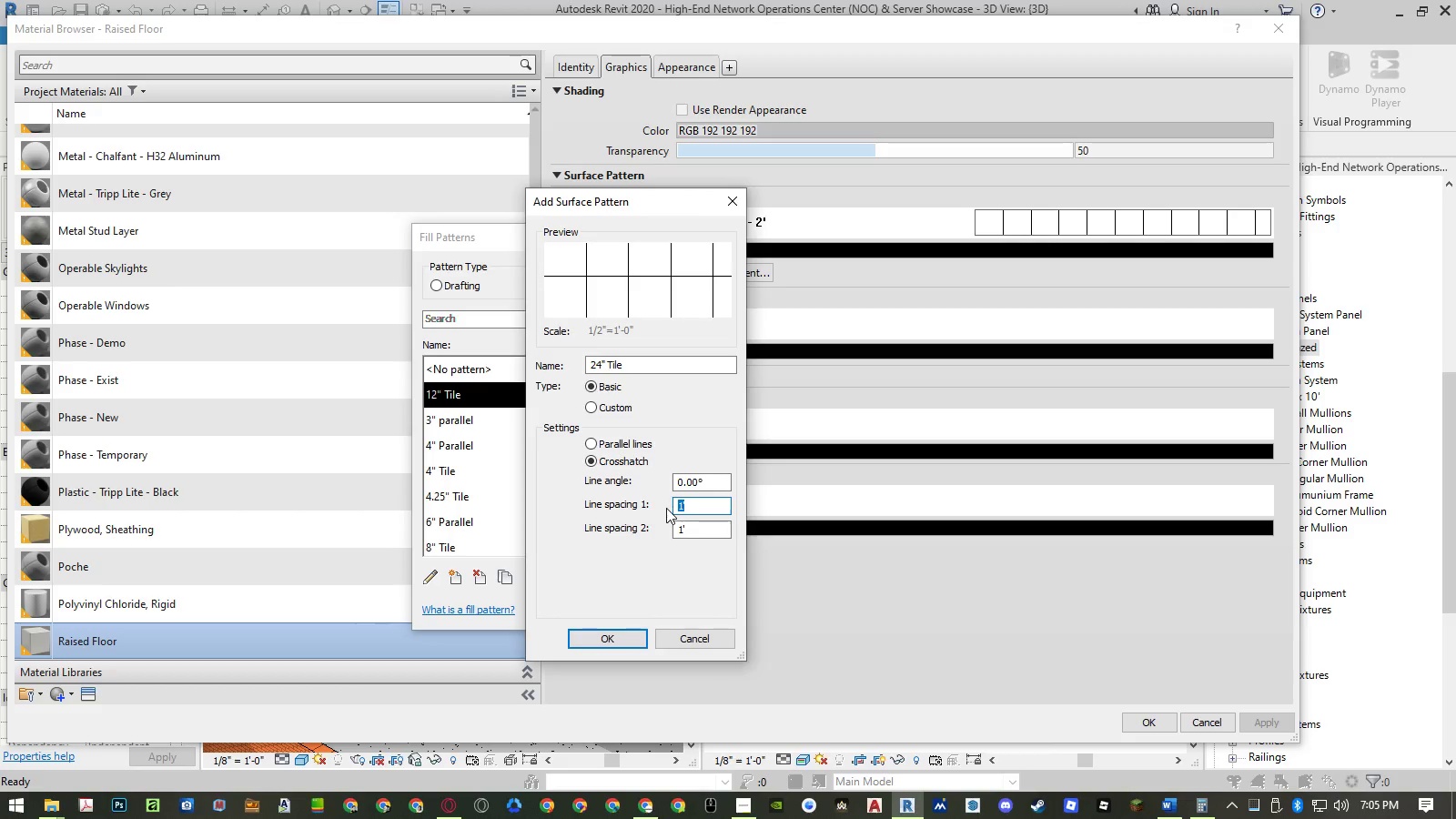 
key(Numpad2)
 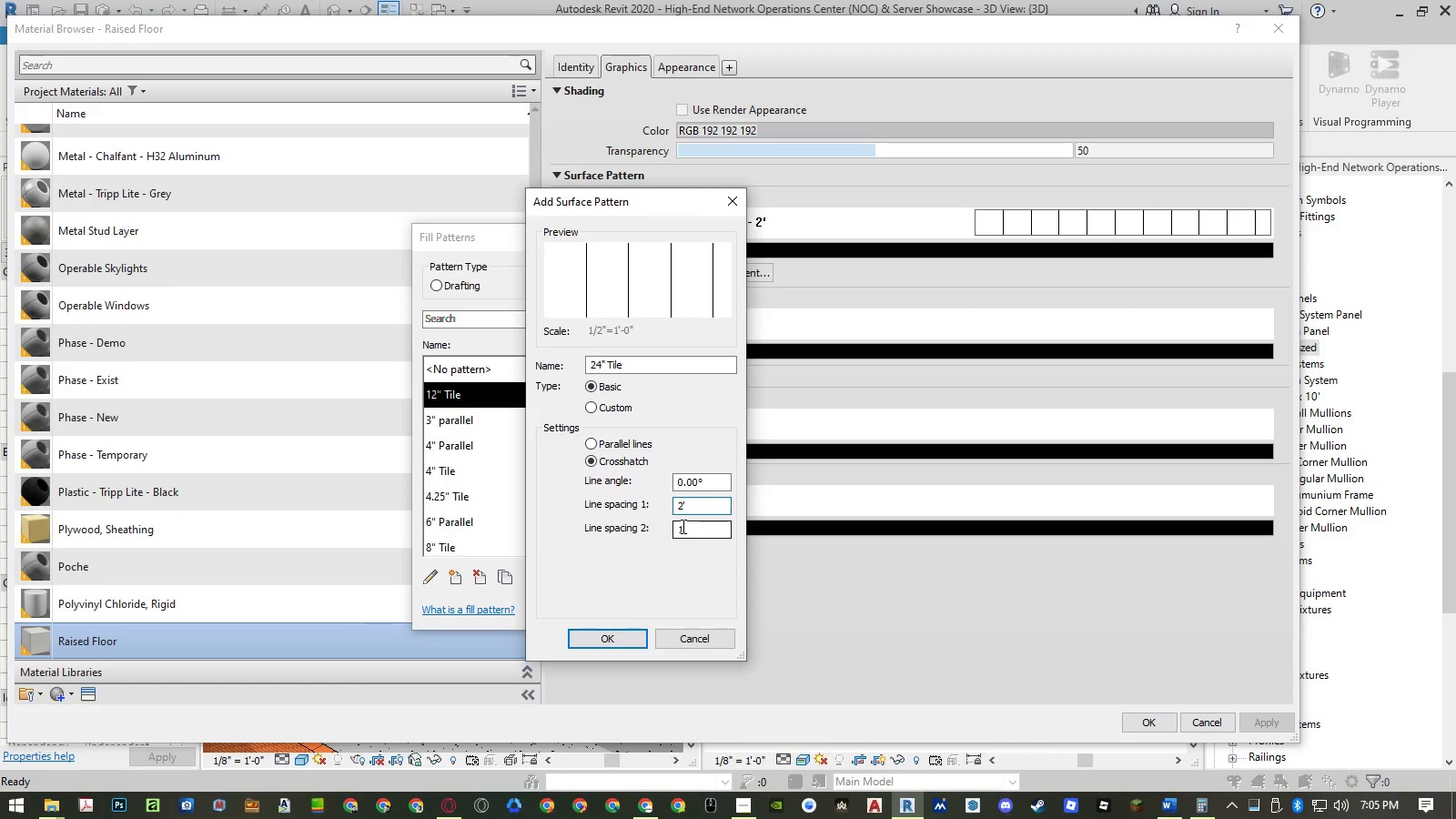 
left_click_drag(start_coordinate=[682, 526], to_coordinate=[672, 529])
 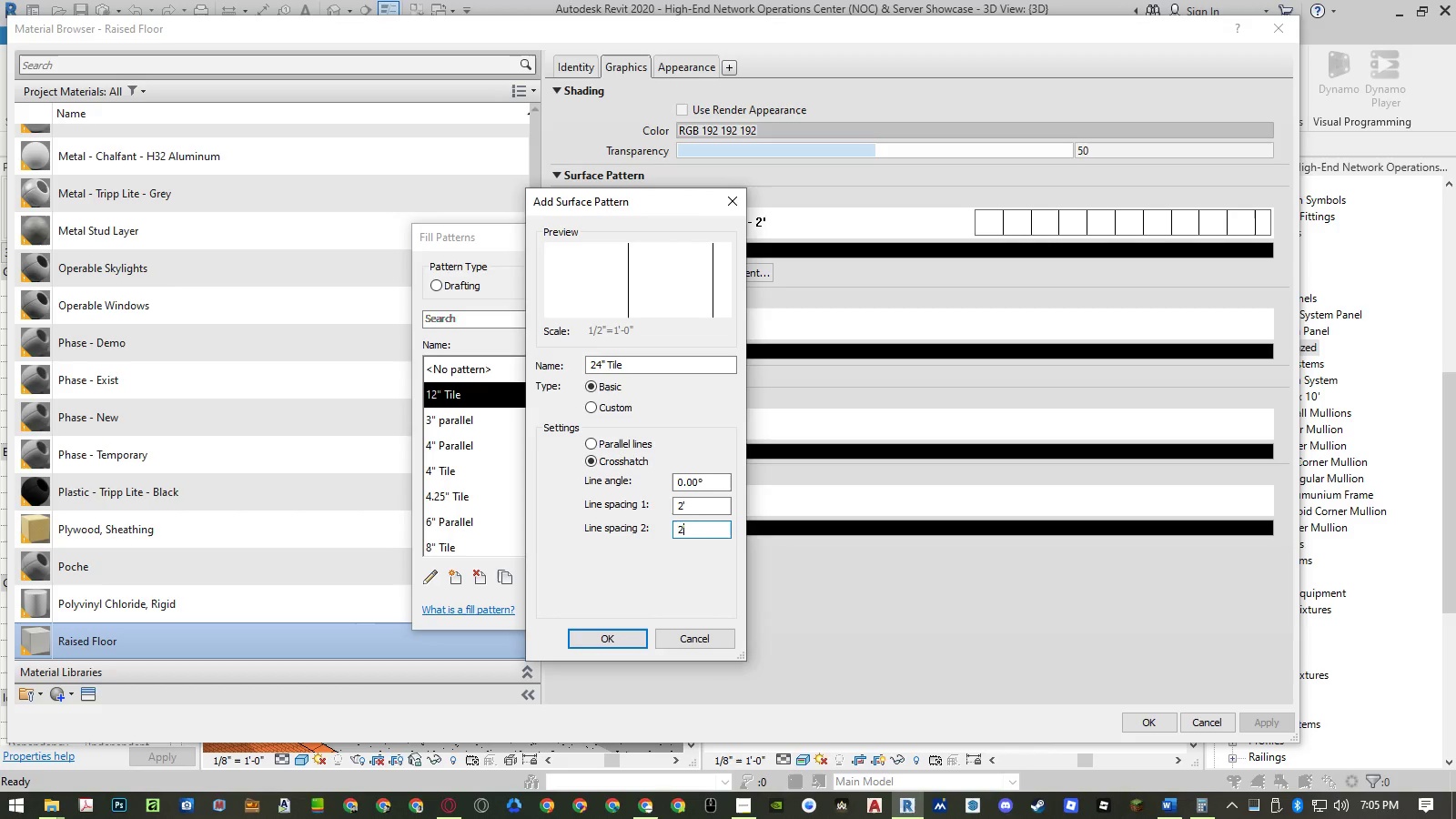 
key(Numpad2)
 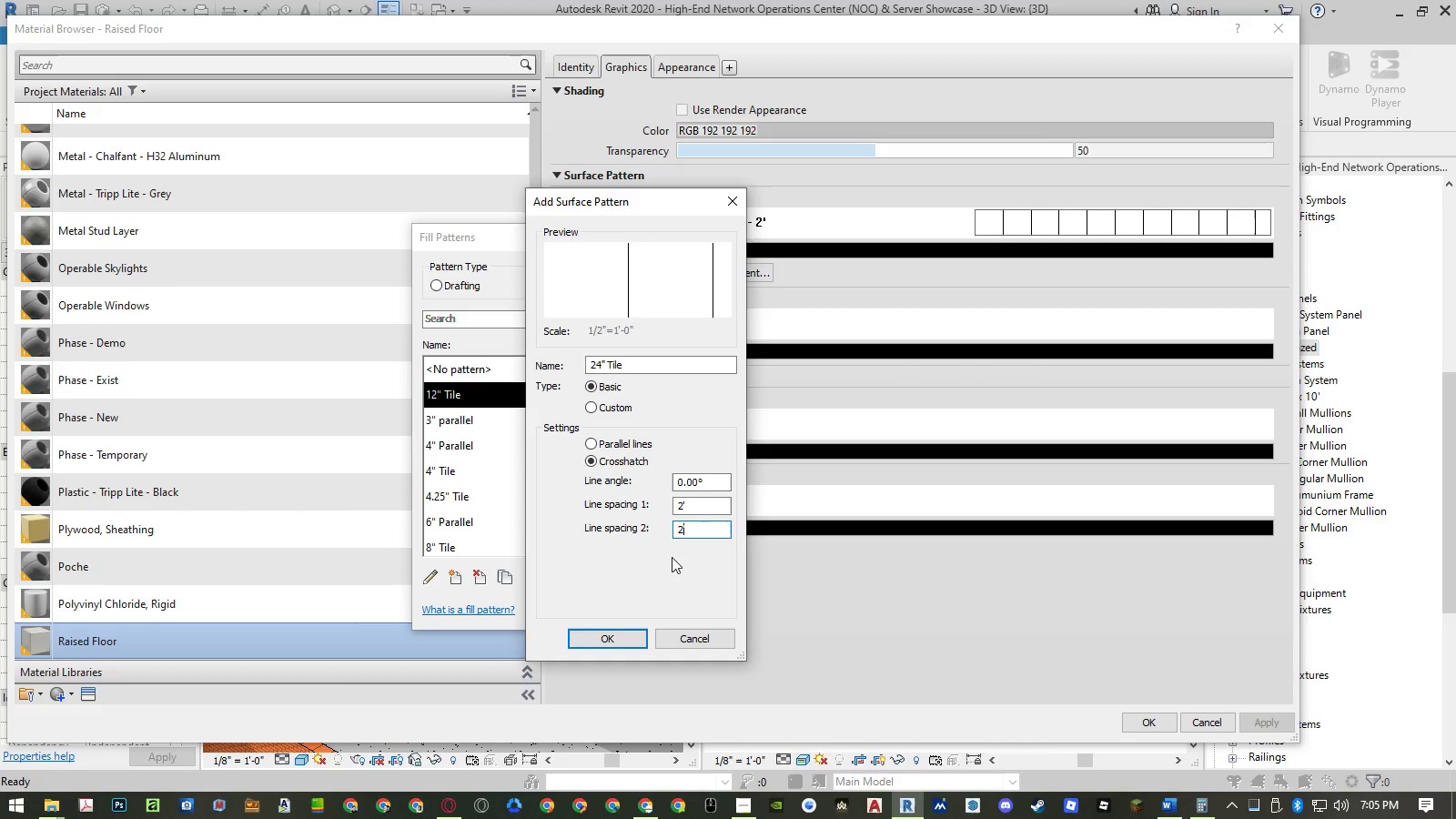 
left_click([692, 536])
 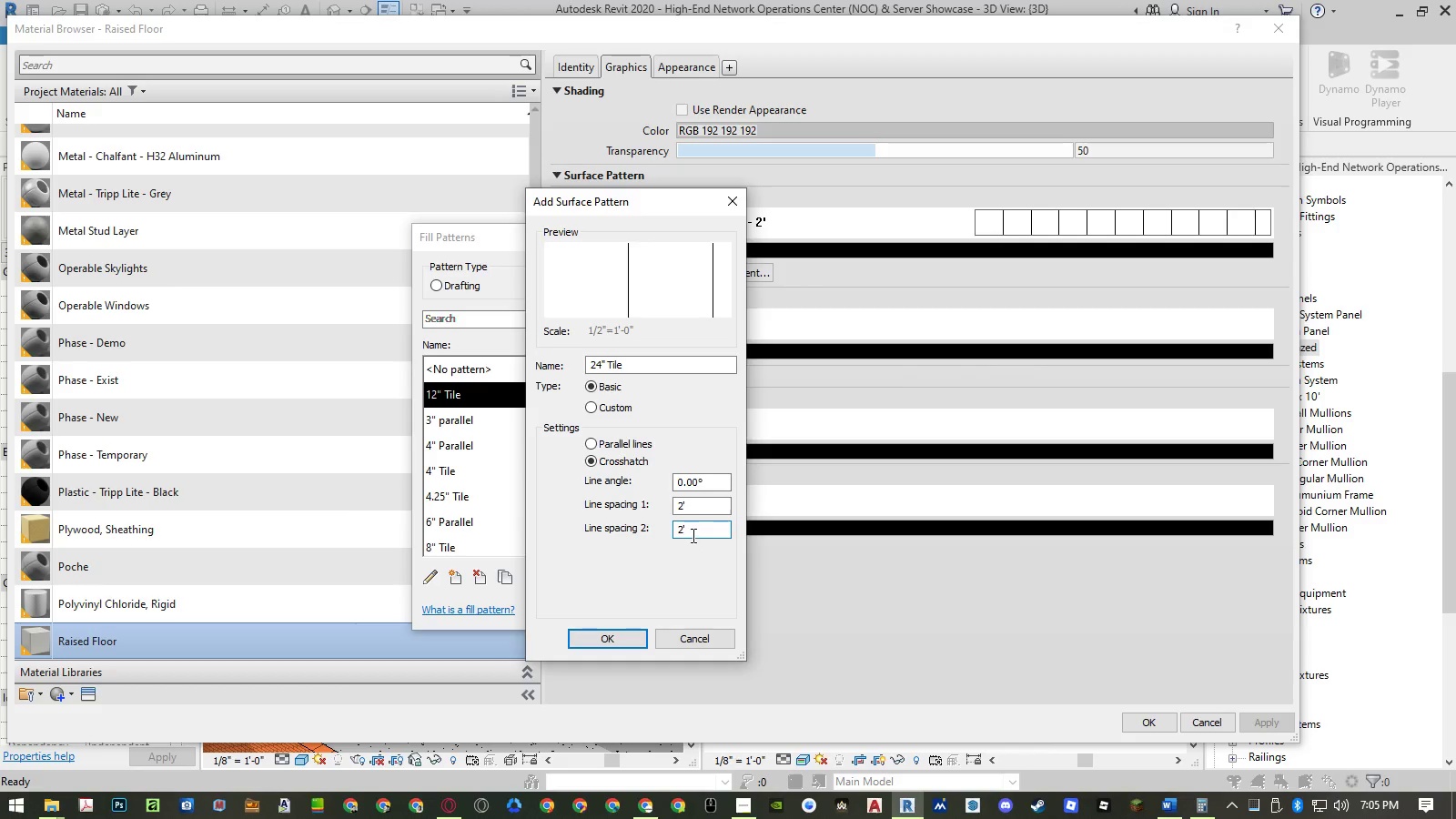 
key(Space)
 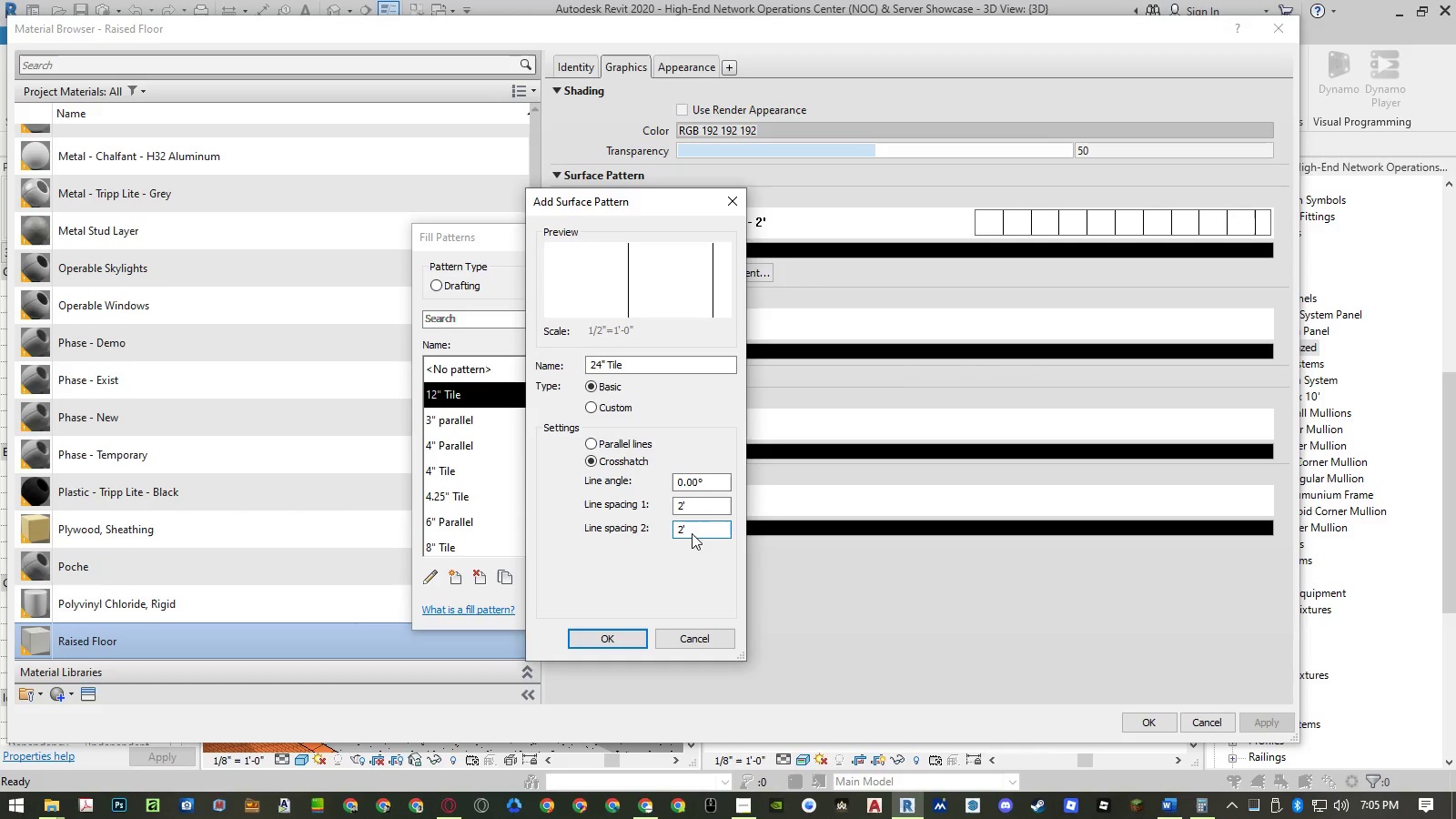 
key(Numpad6)
 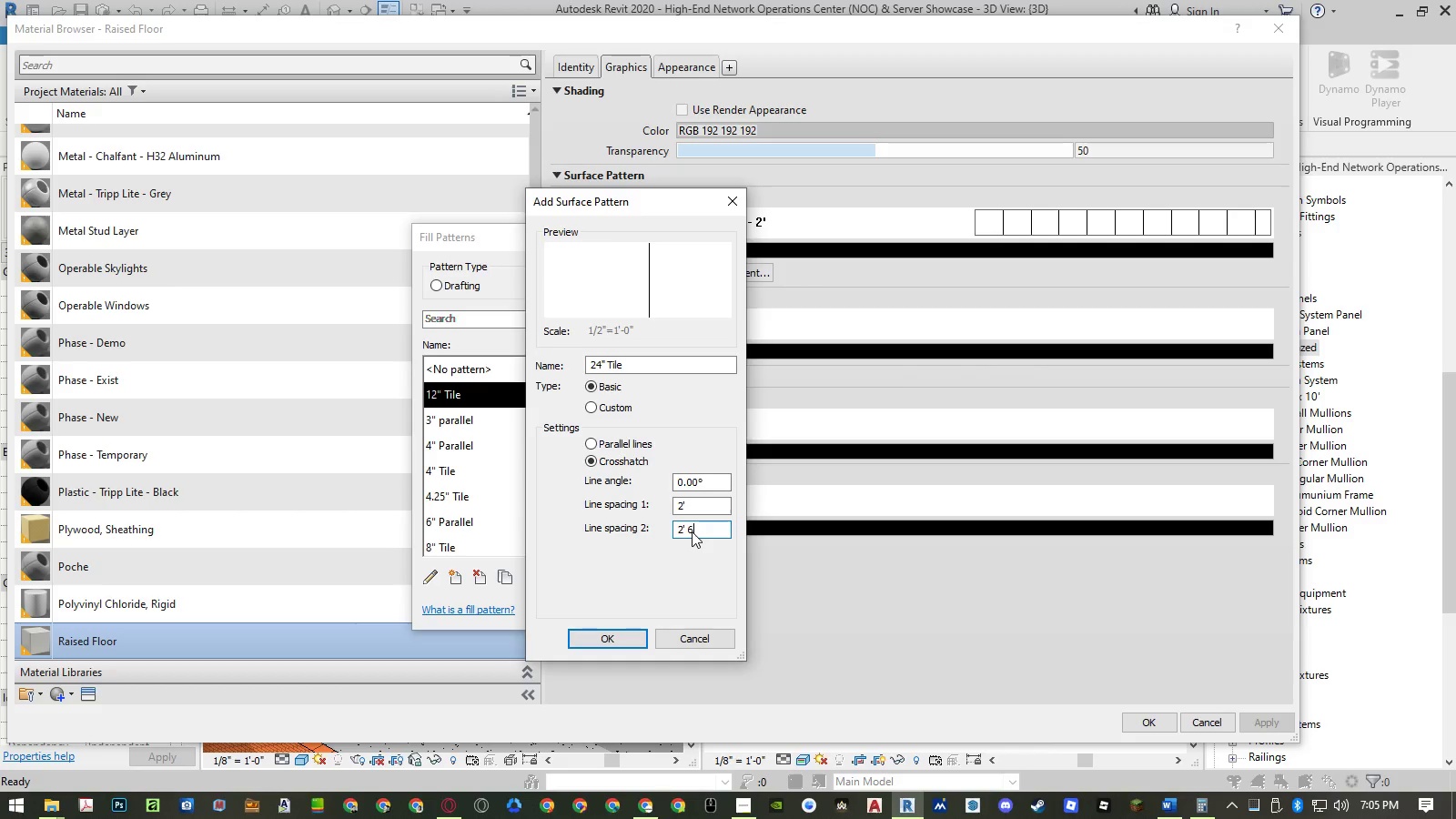 
key(Shift+ShiftRight)
 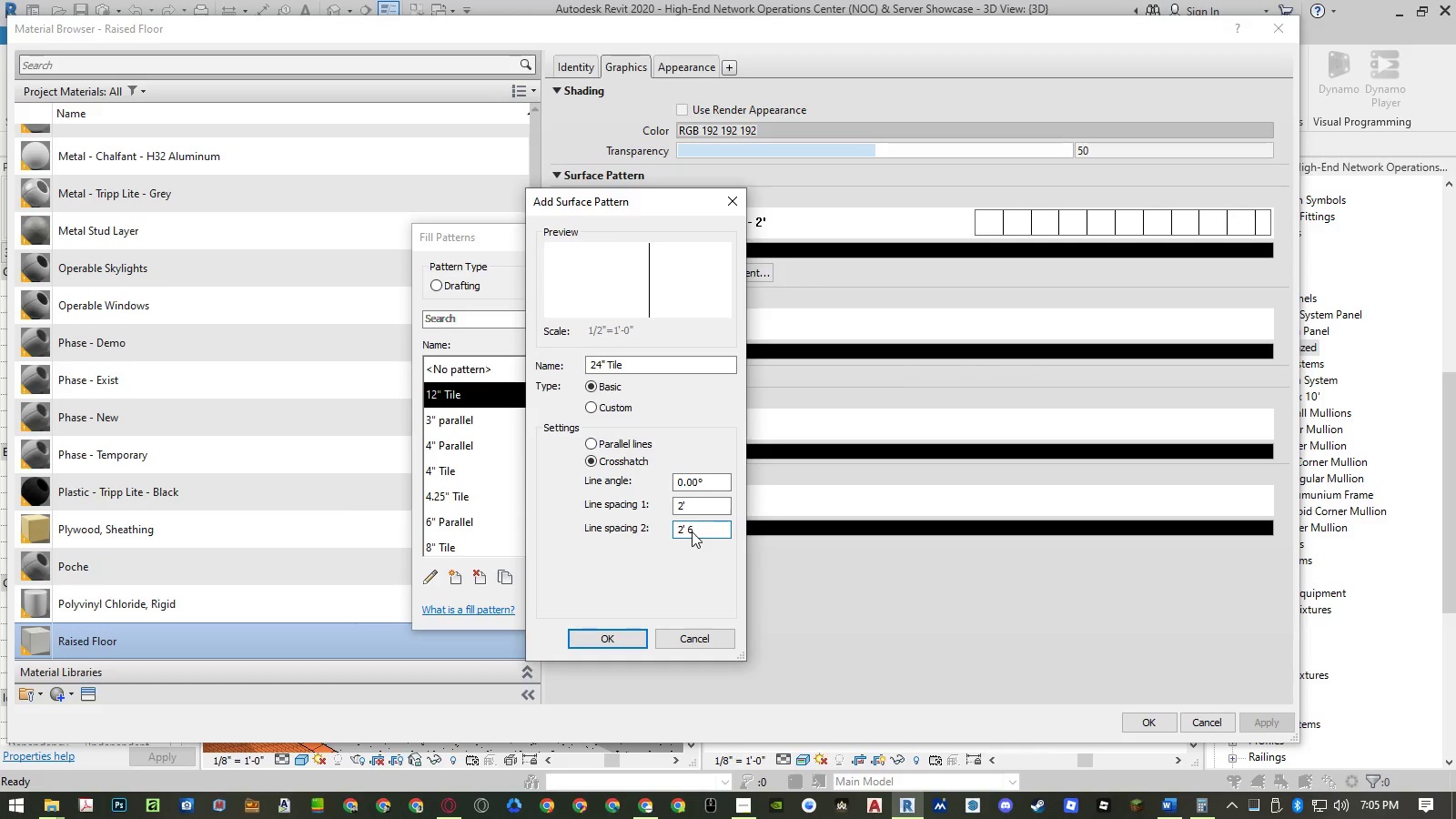 
key(Shift+Quote)
 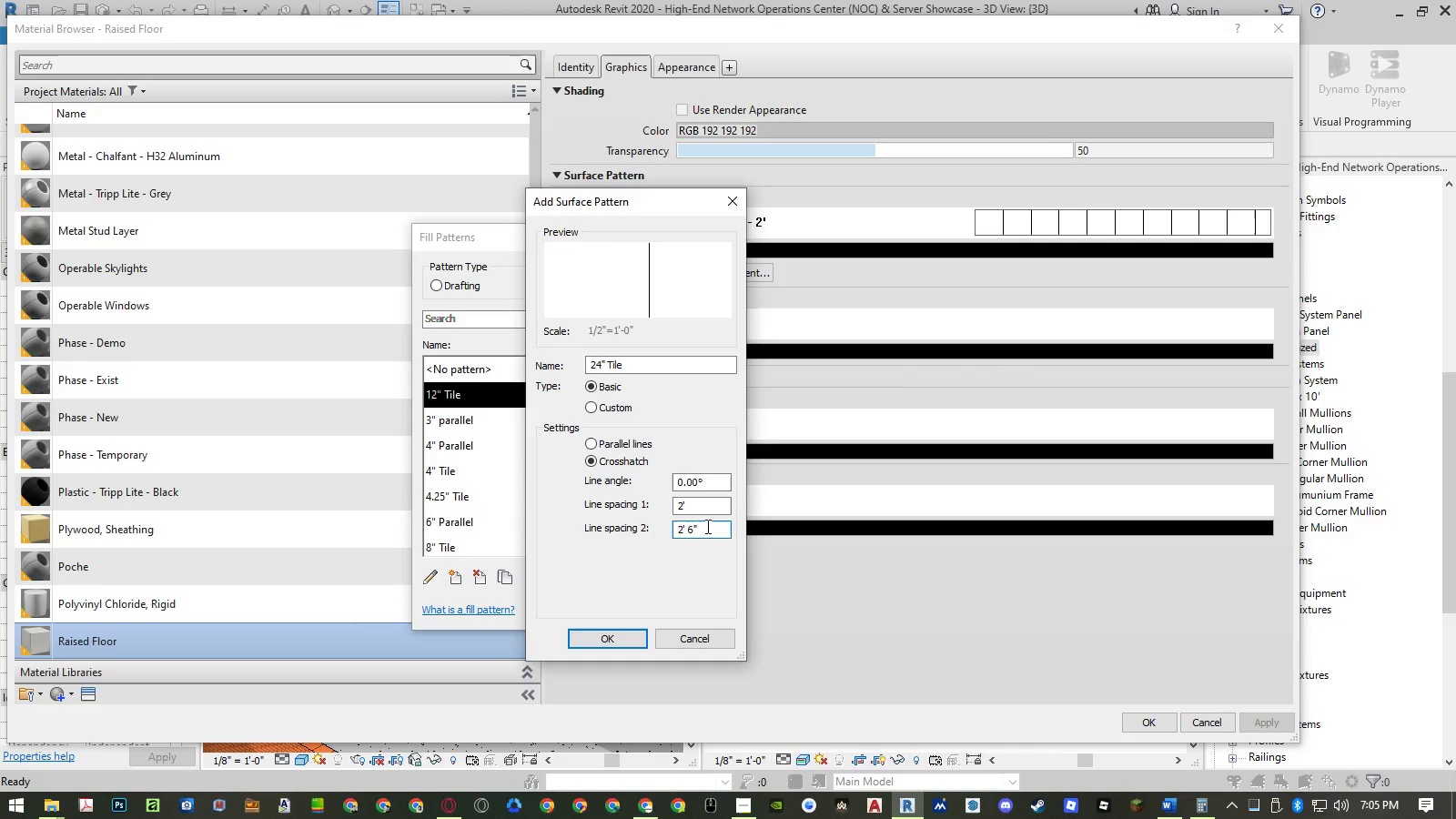 
left_click_drag(start_coordinate=[706, 526], to_coordinate=[642, 531])
 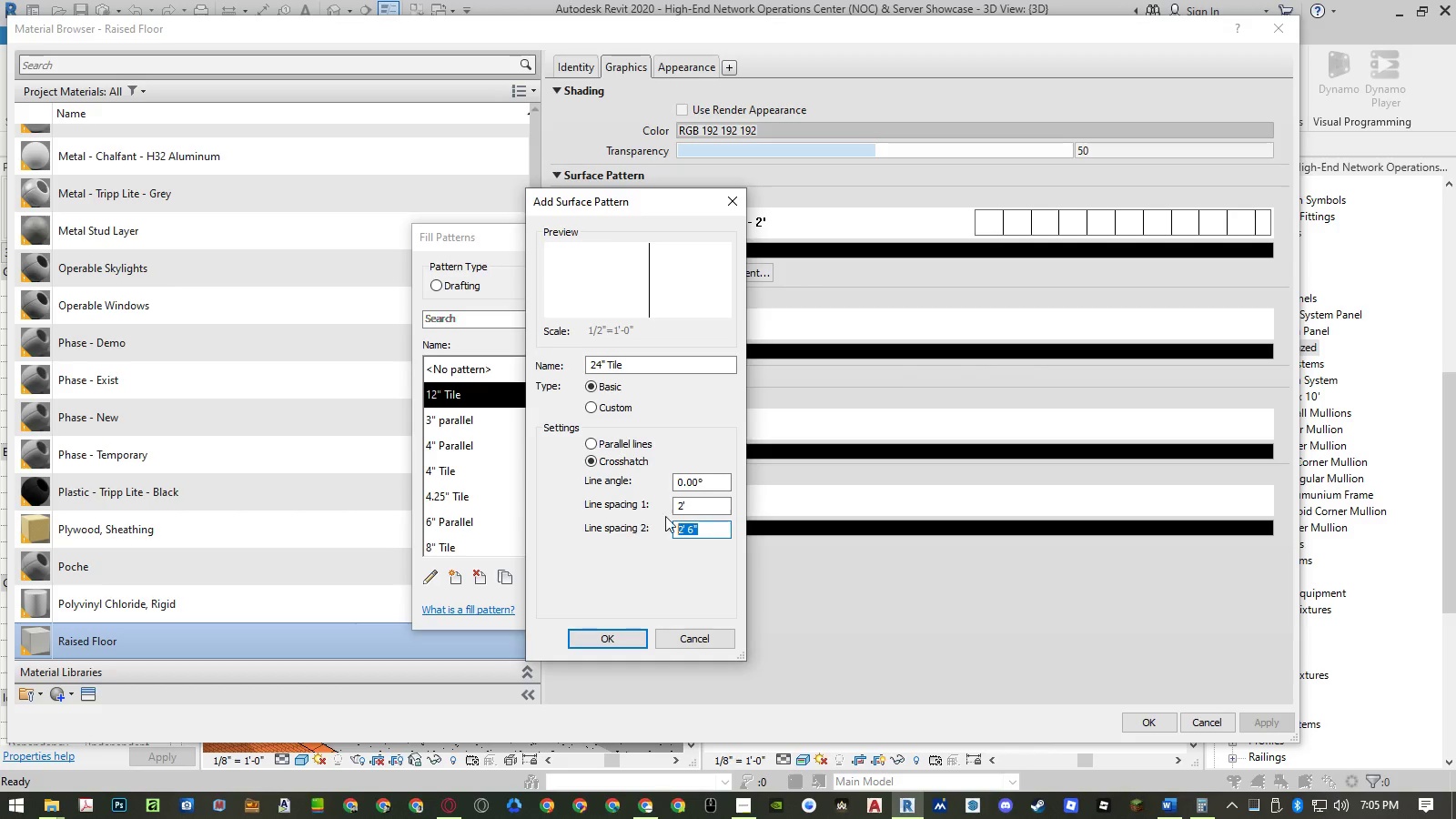 
key(Control+ControlLeft)
 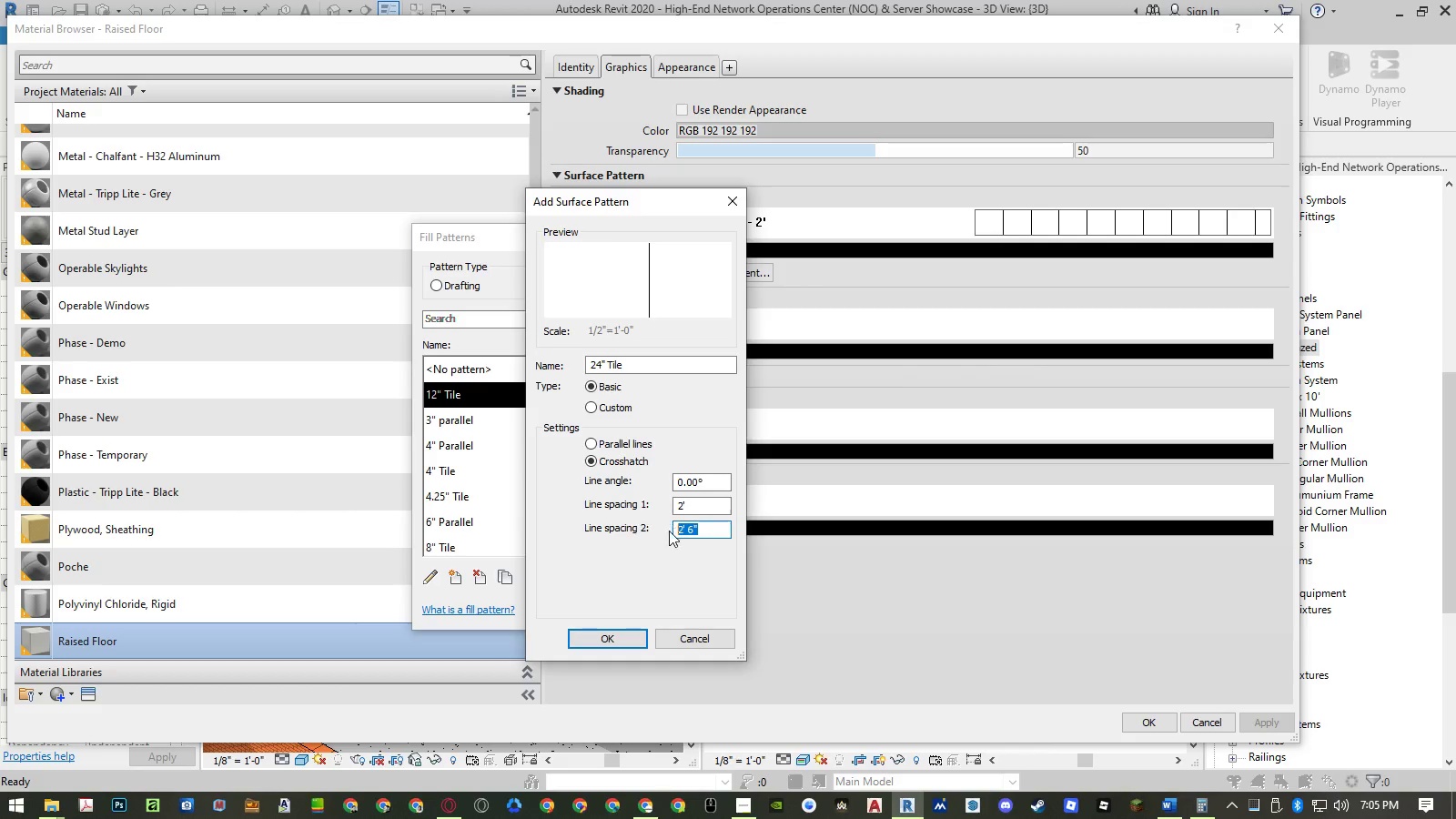 
key(Control+C)
 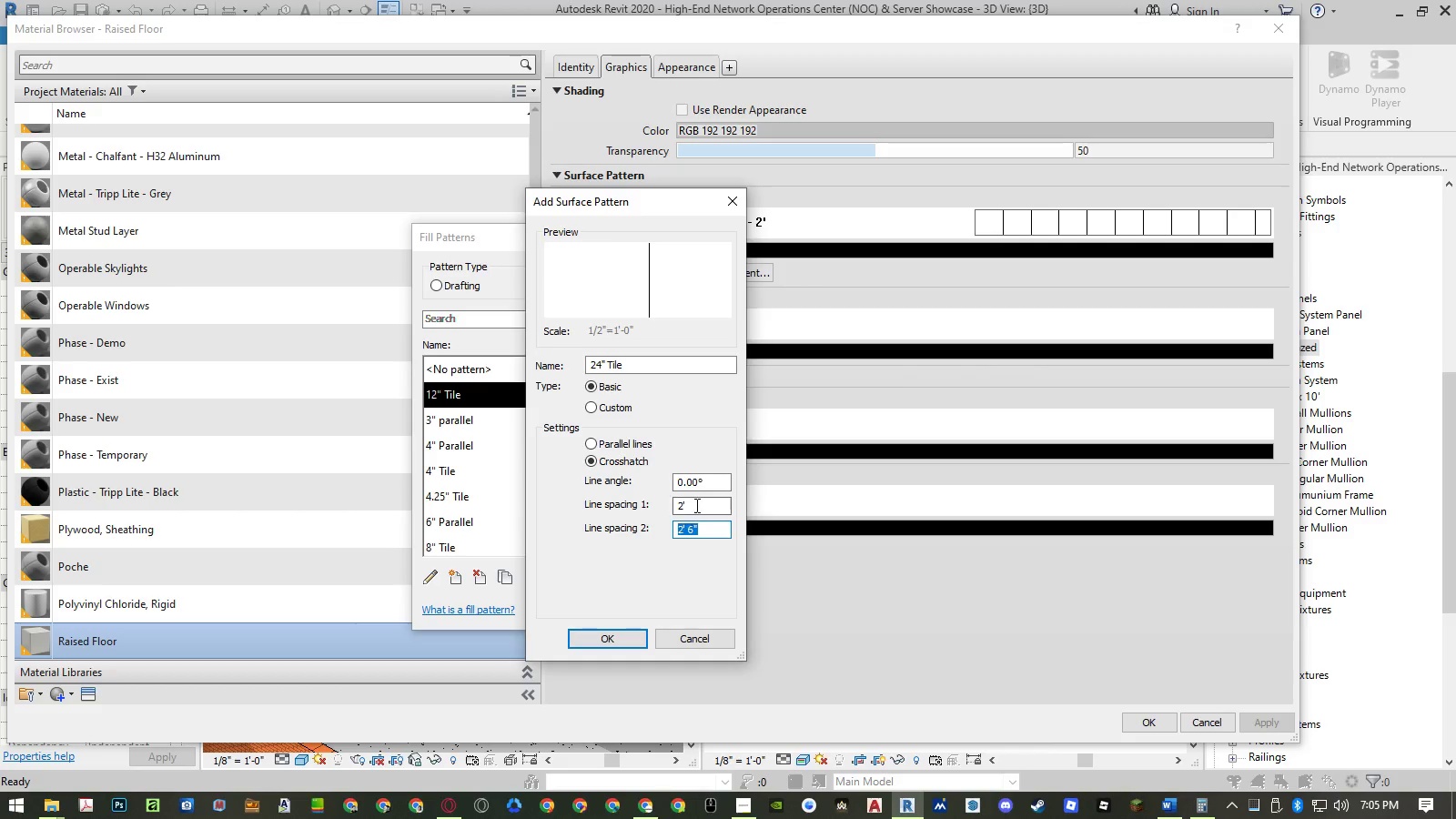 
left_click([695, 505])
 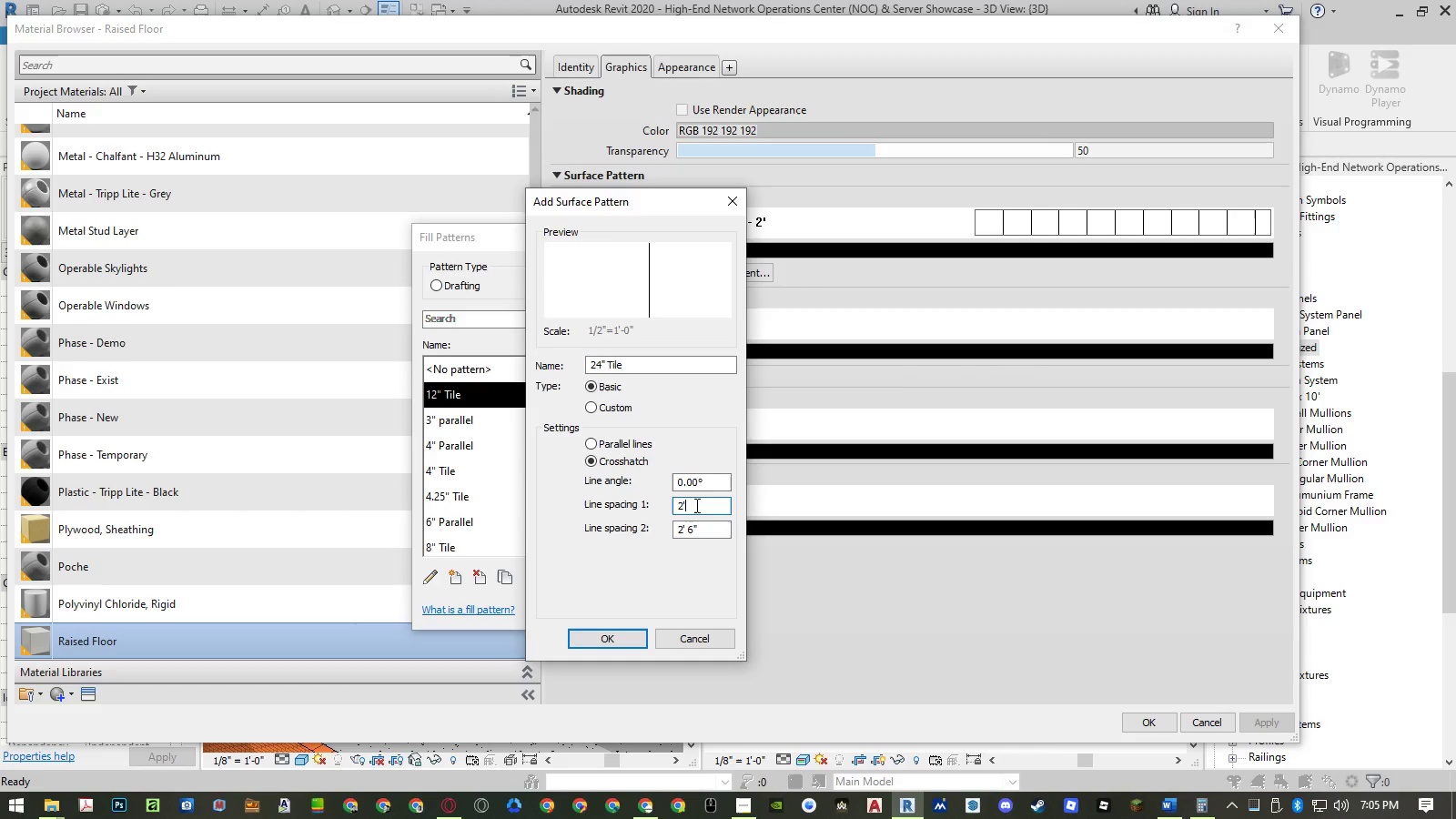 
left_click_drag(start_coordinate=[693, 504], to_coordinate=[651, 500])
 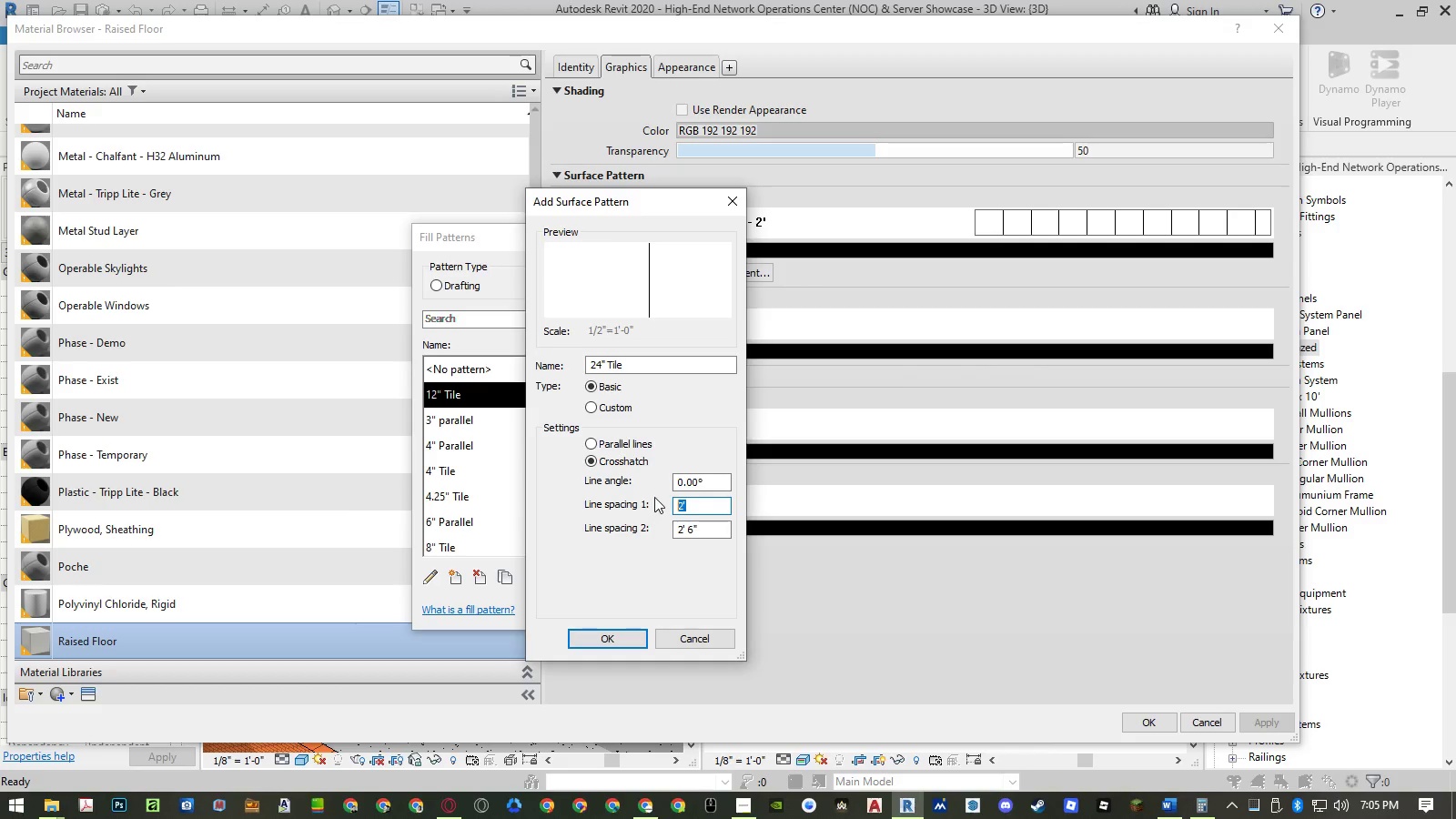 
key(Control+ControlLeft)
 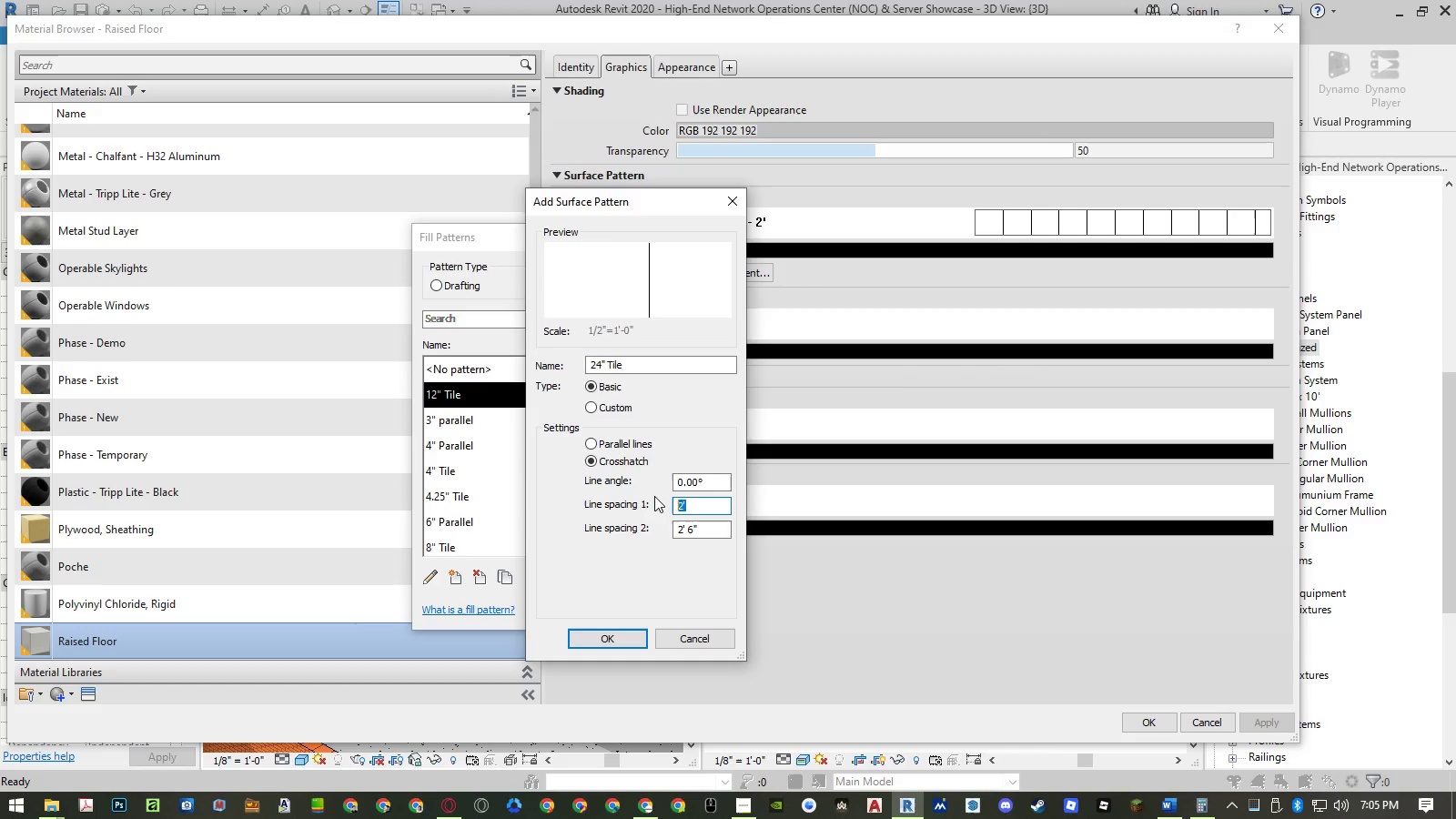 
key(Control+V)
 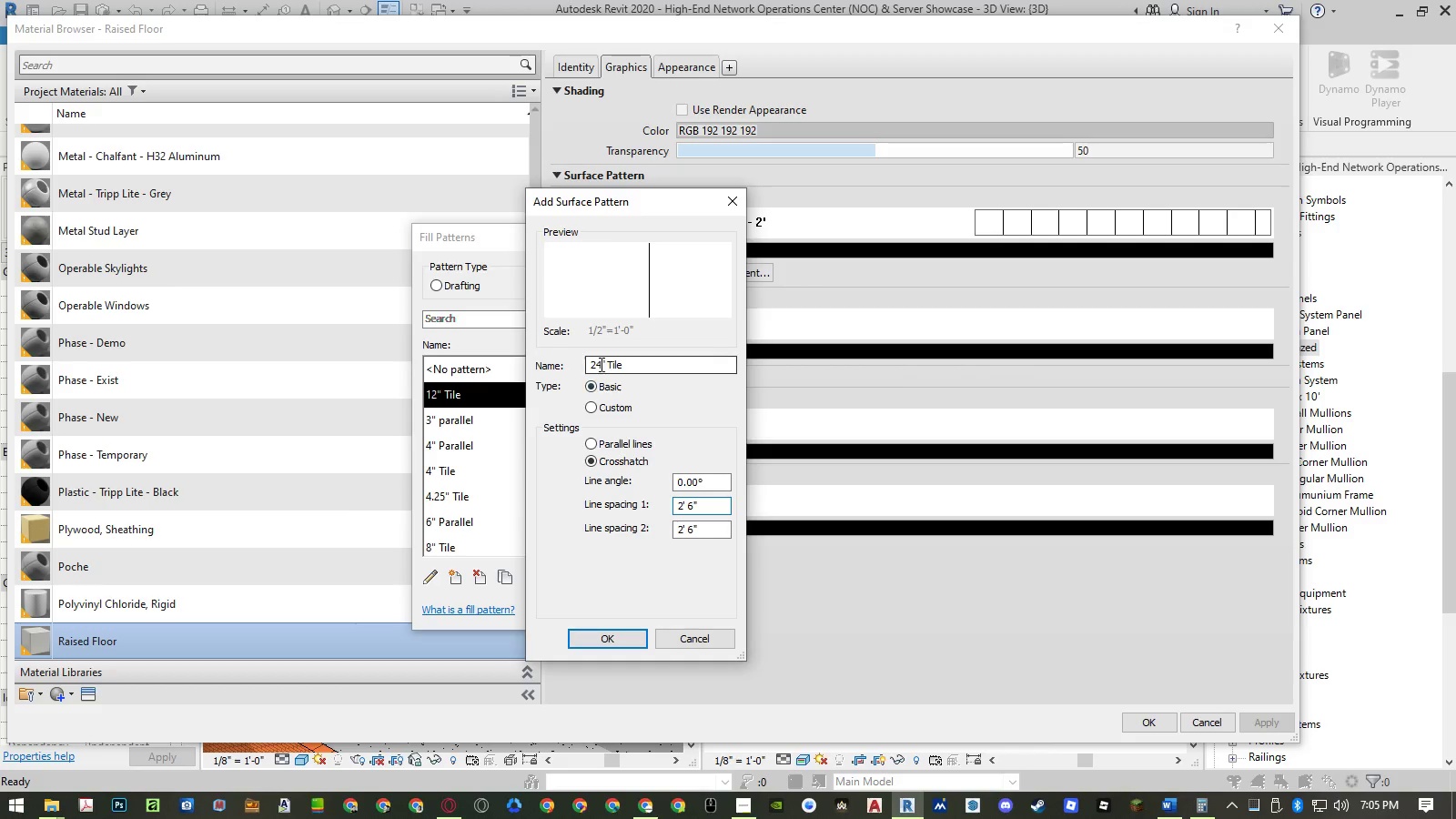 
left_click_drag(start_coordinate=[600, 364], to_coordinate=[580, 364])
 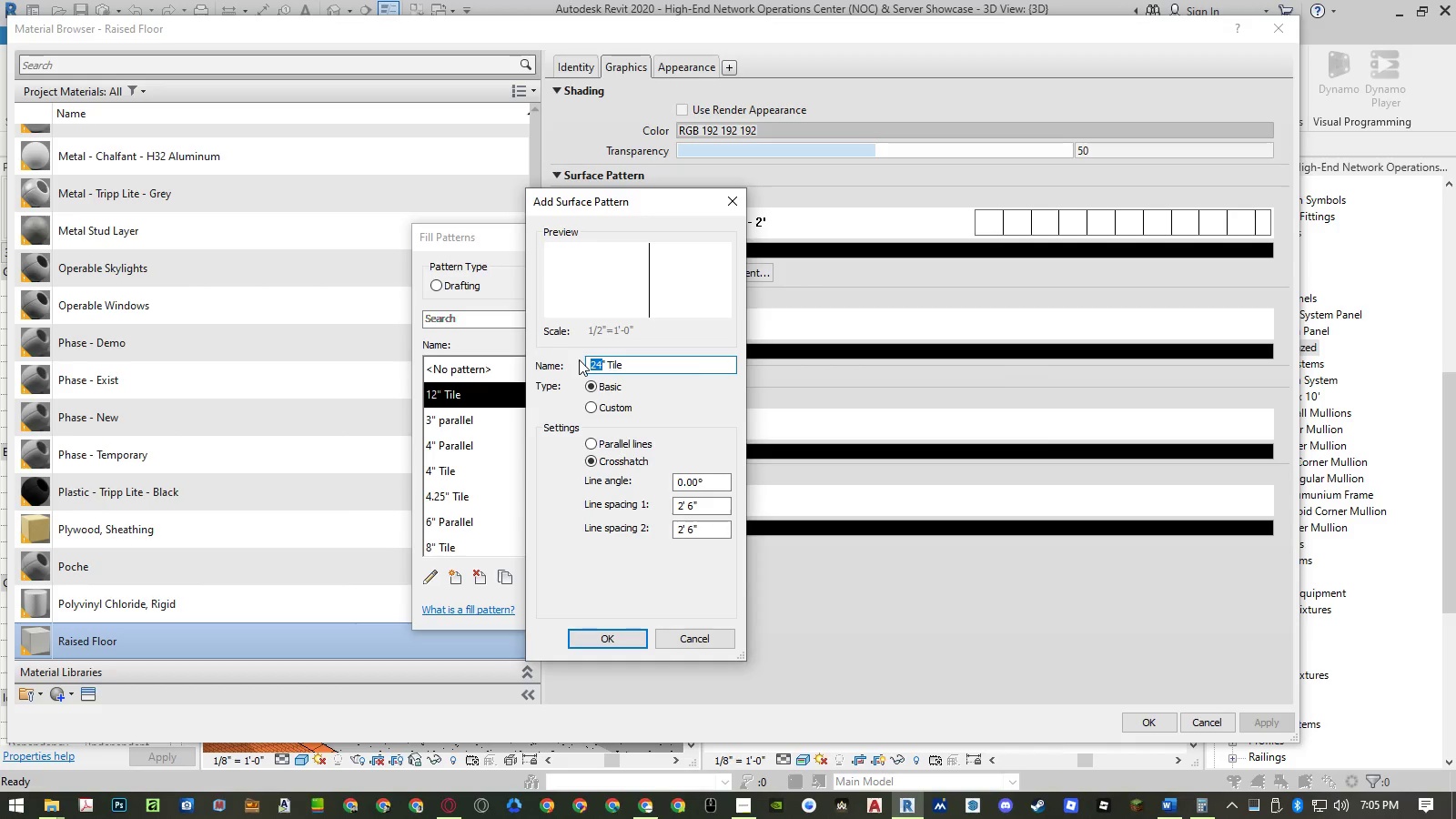 
key(Numpad3)
 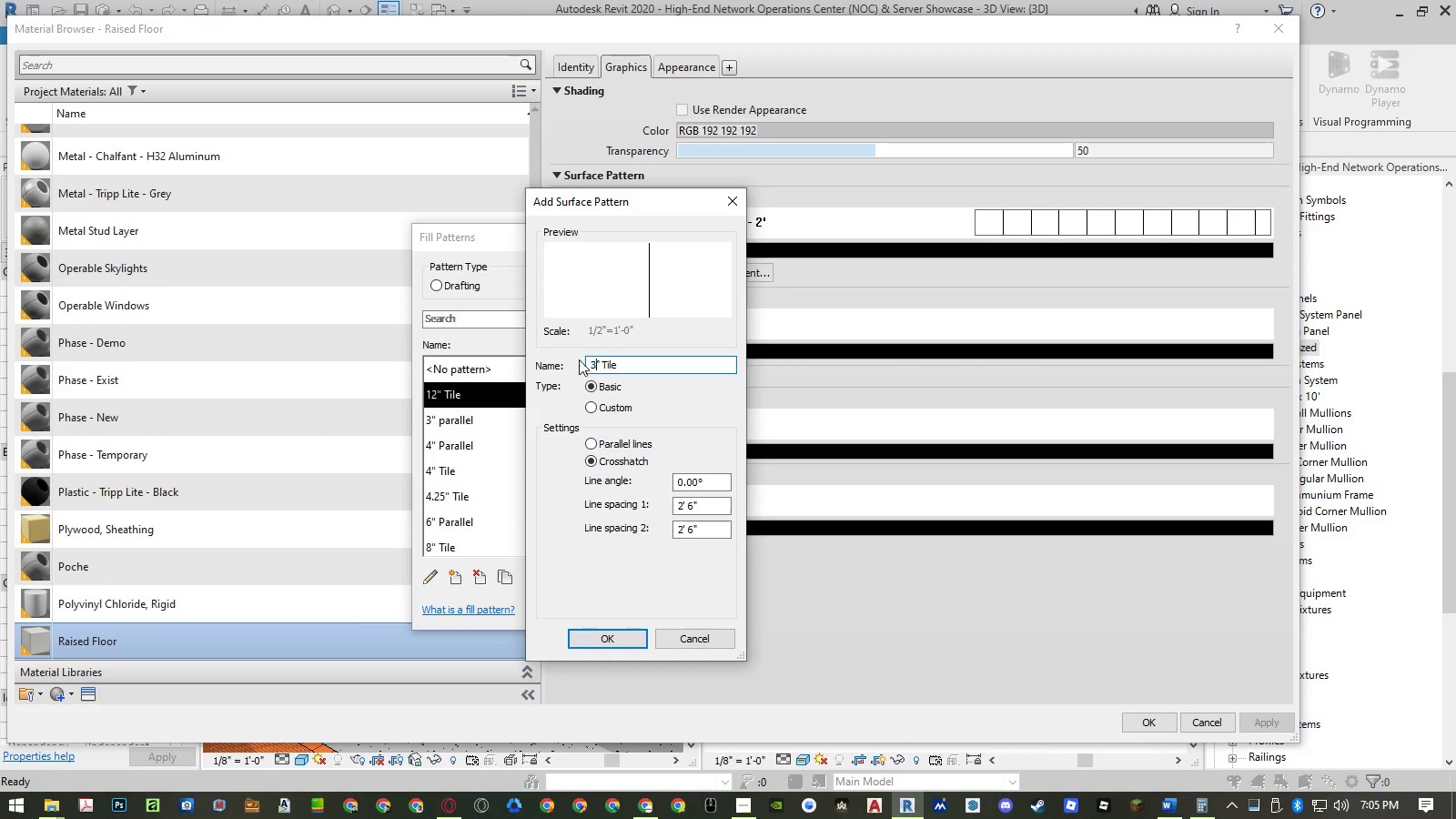 
key(Numpad0)
 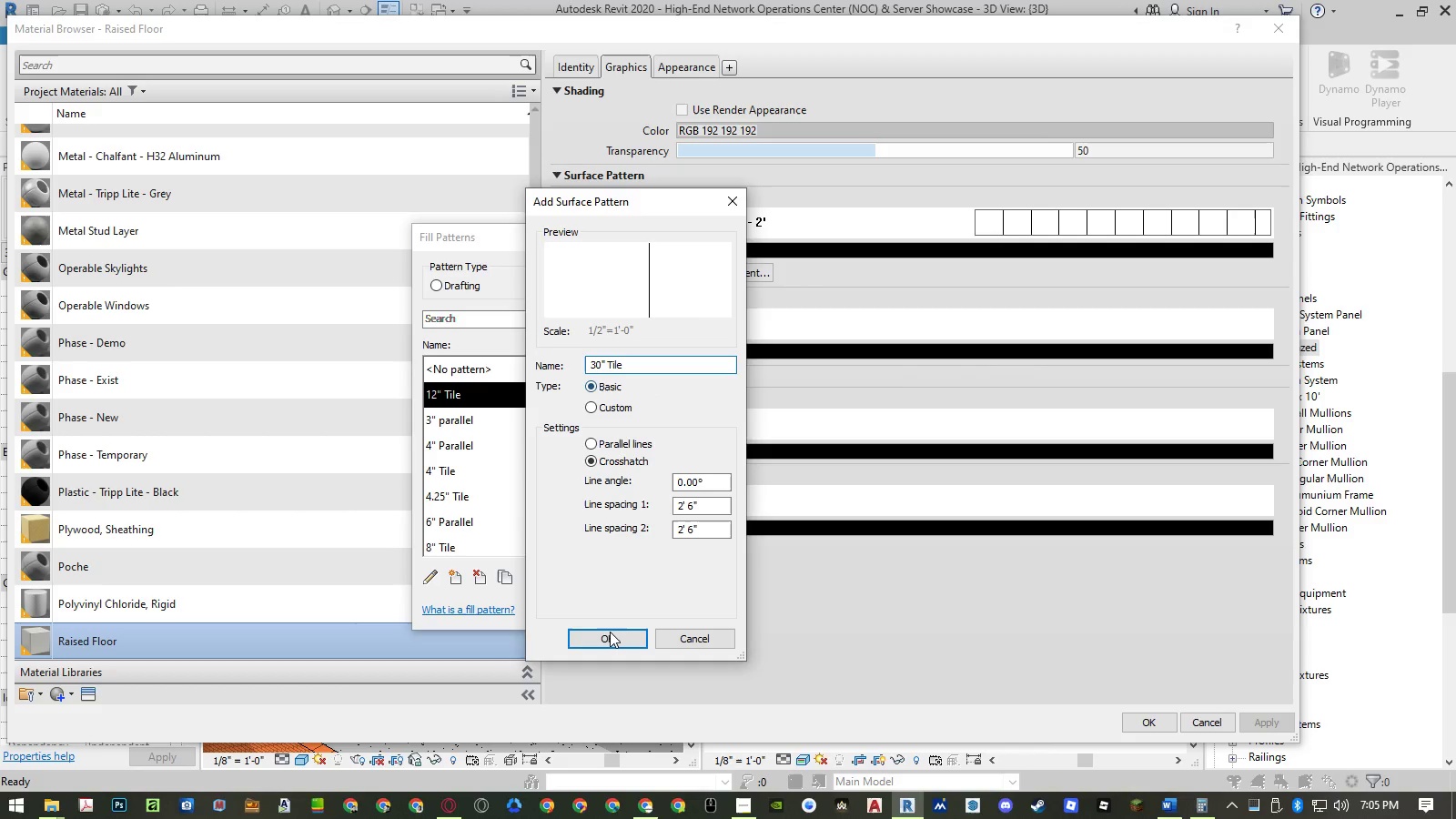 
left_click([607, 635])
 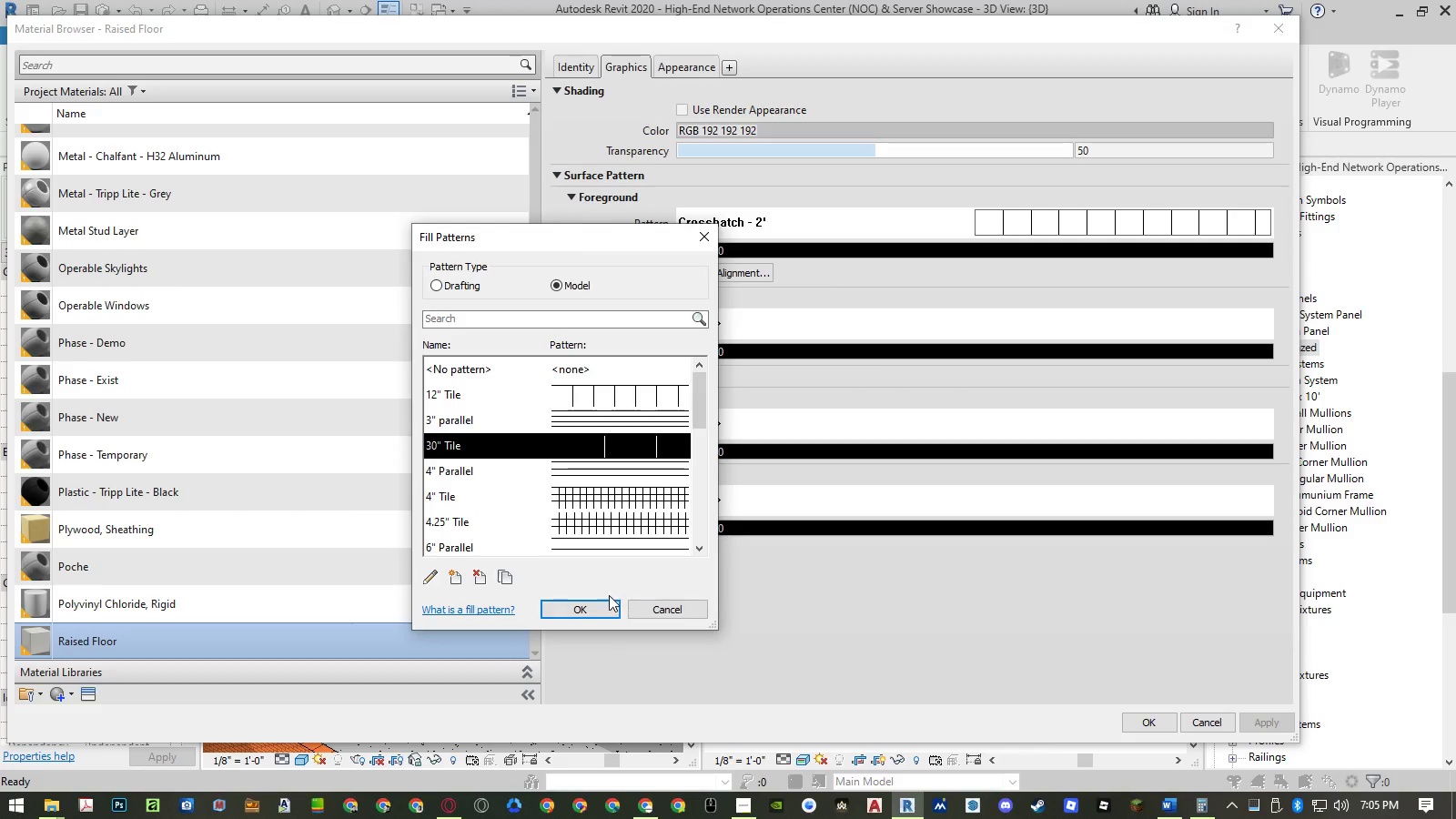 
left_click([602, 604])
 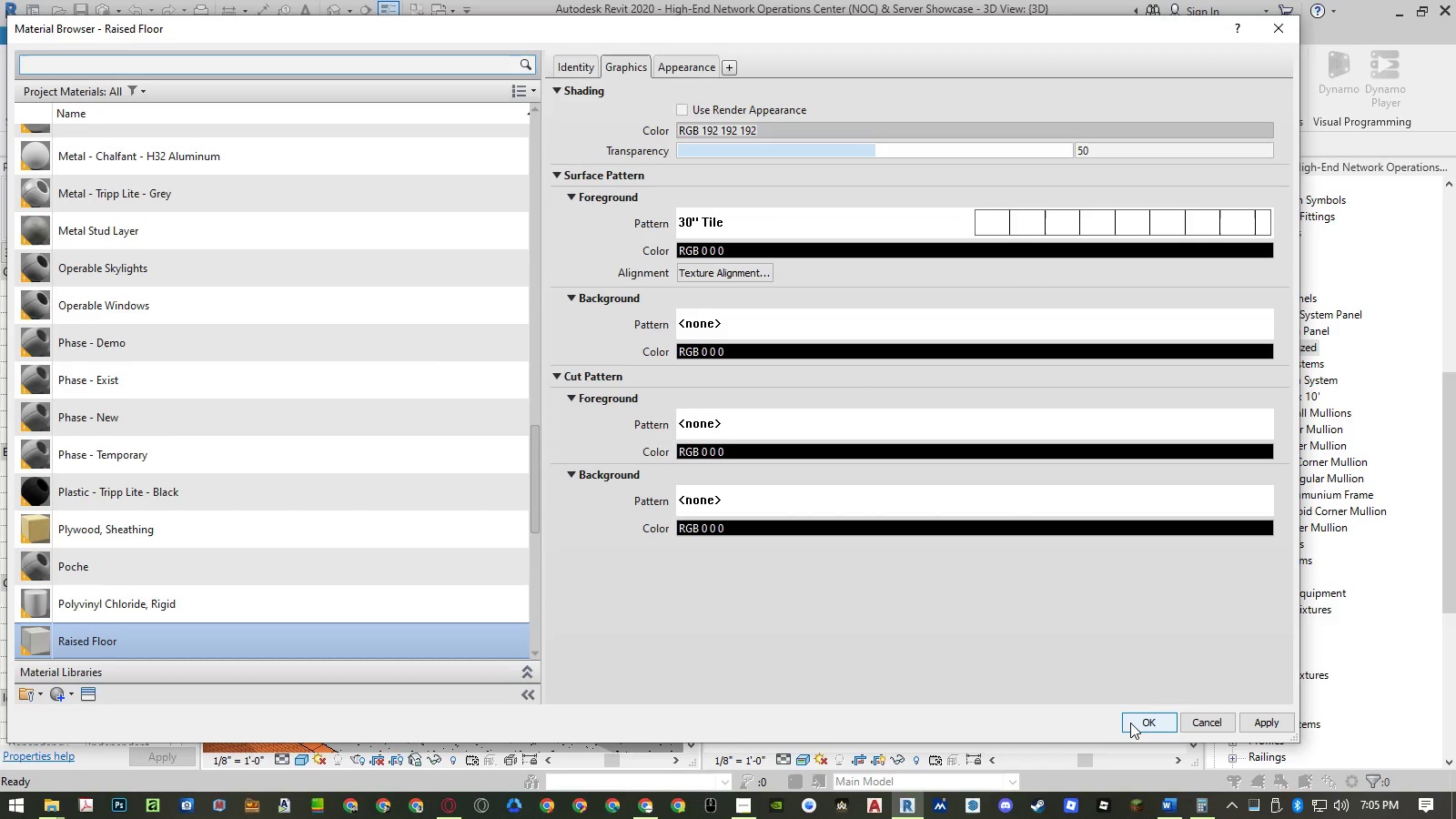 
left_click([1268, 724])
 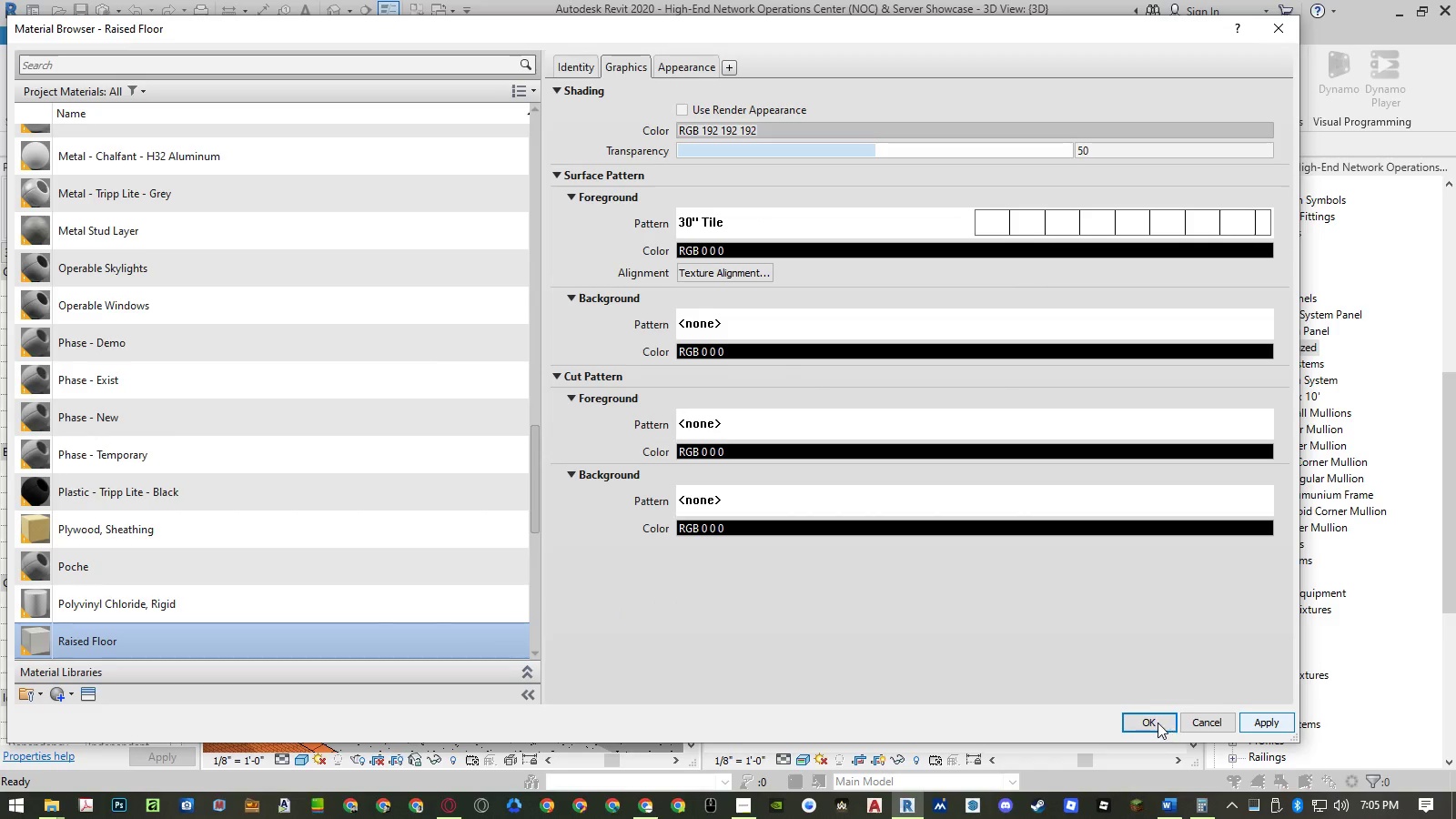 
left_click([1158, 723])
 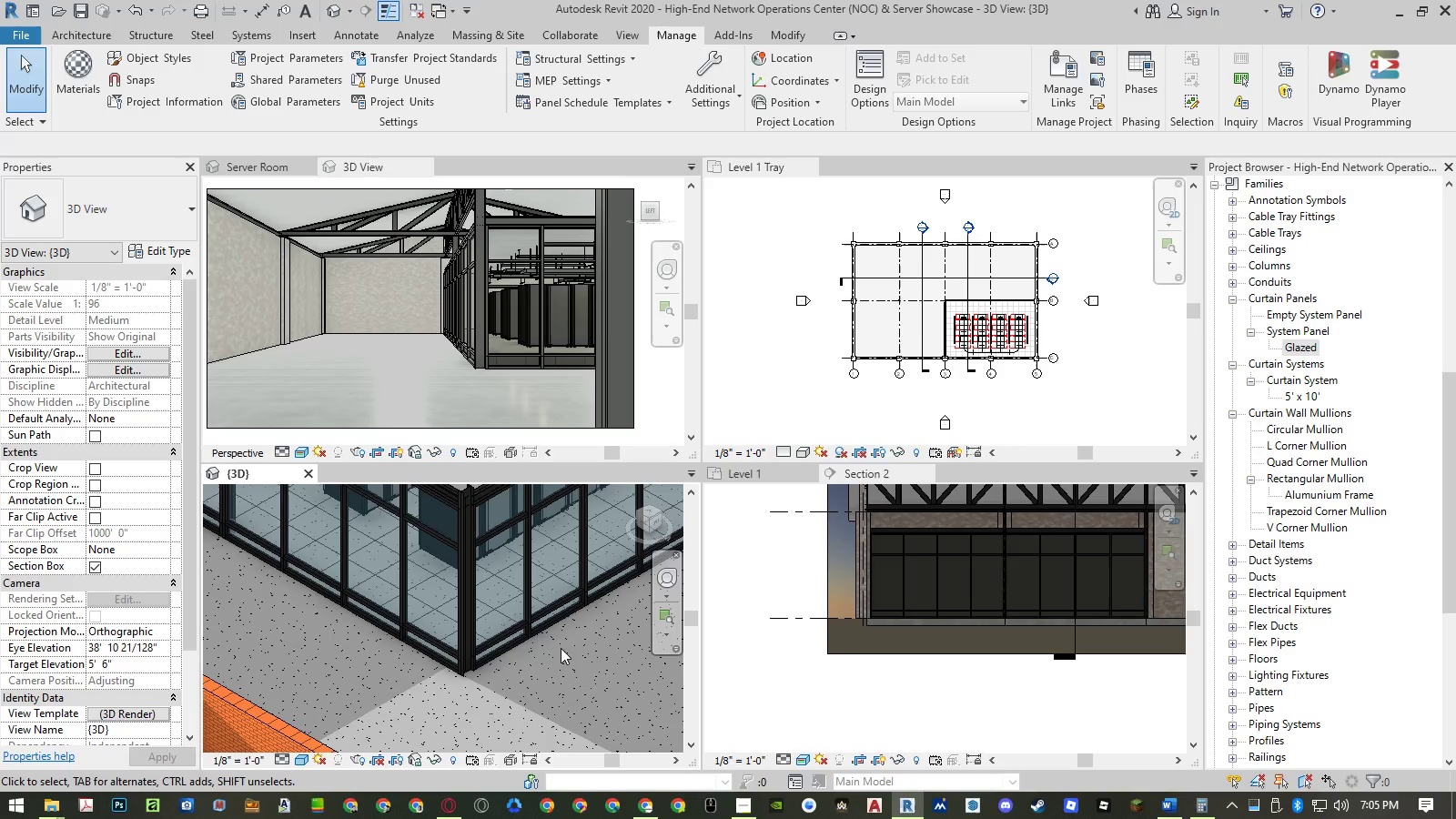 
wait(7.11)
 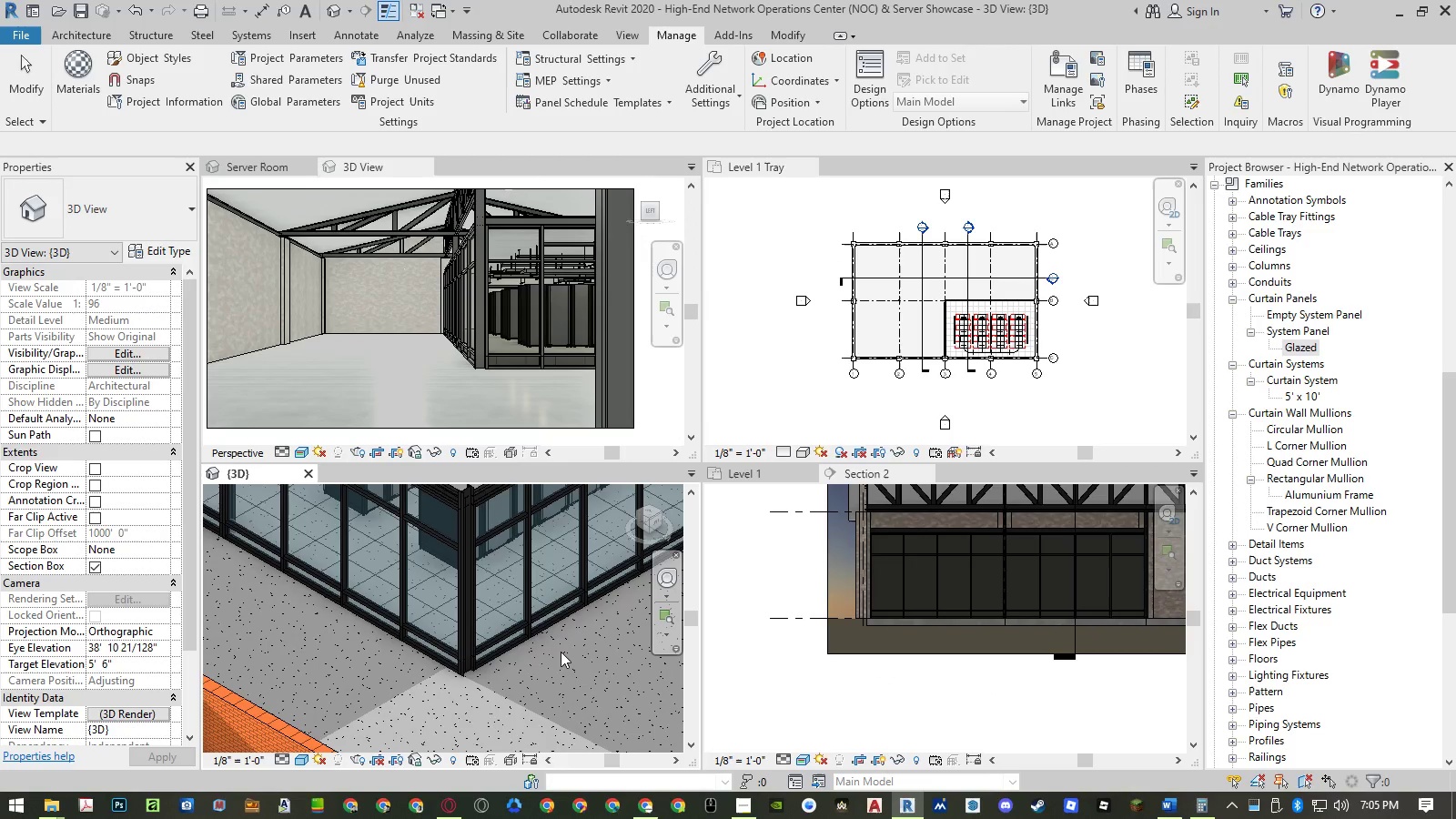 
left_click([784, 359])
 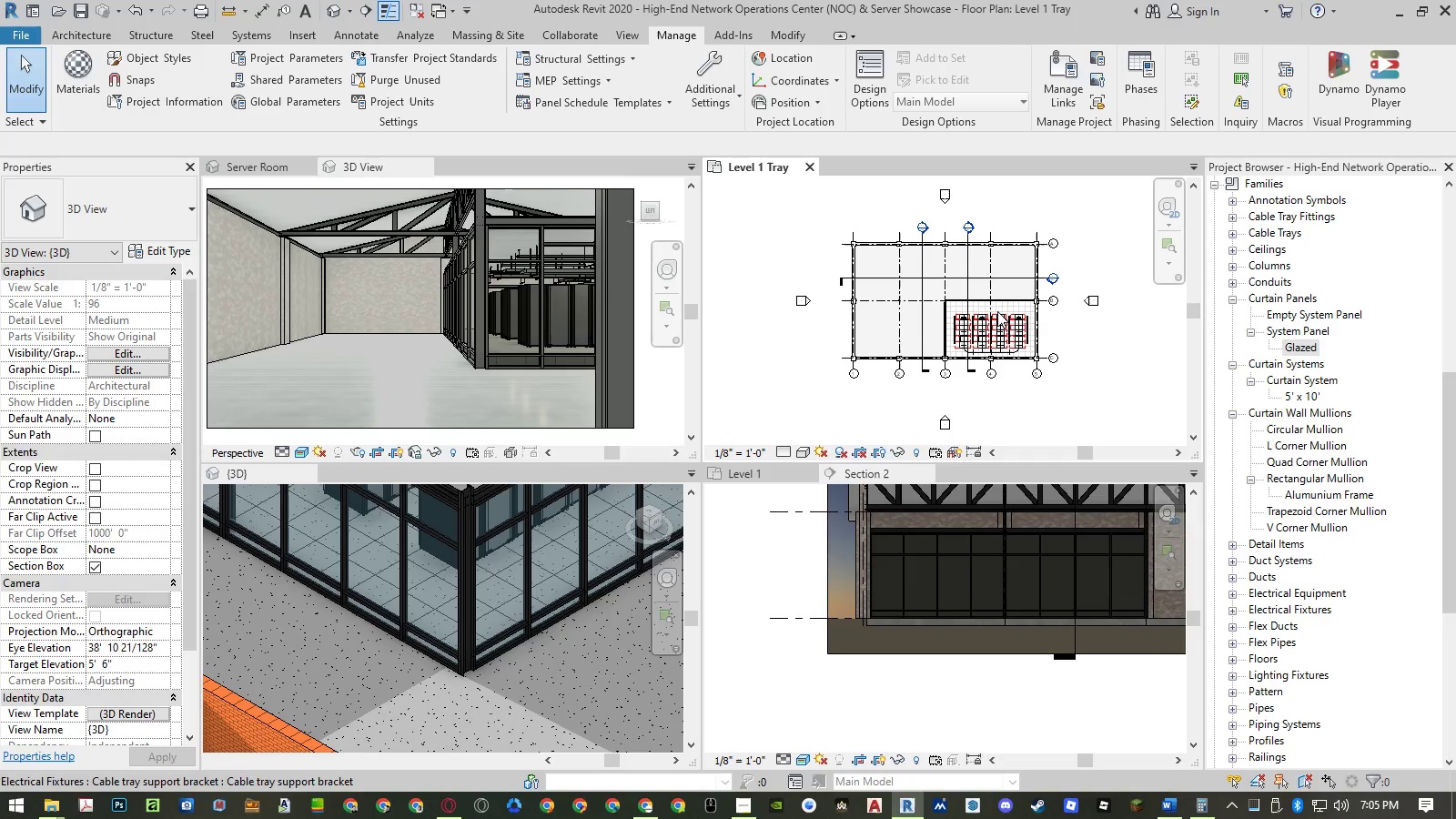 
scroll: coordinate [935, 296], scroll_direction: up, amount: 13.0
 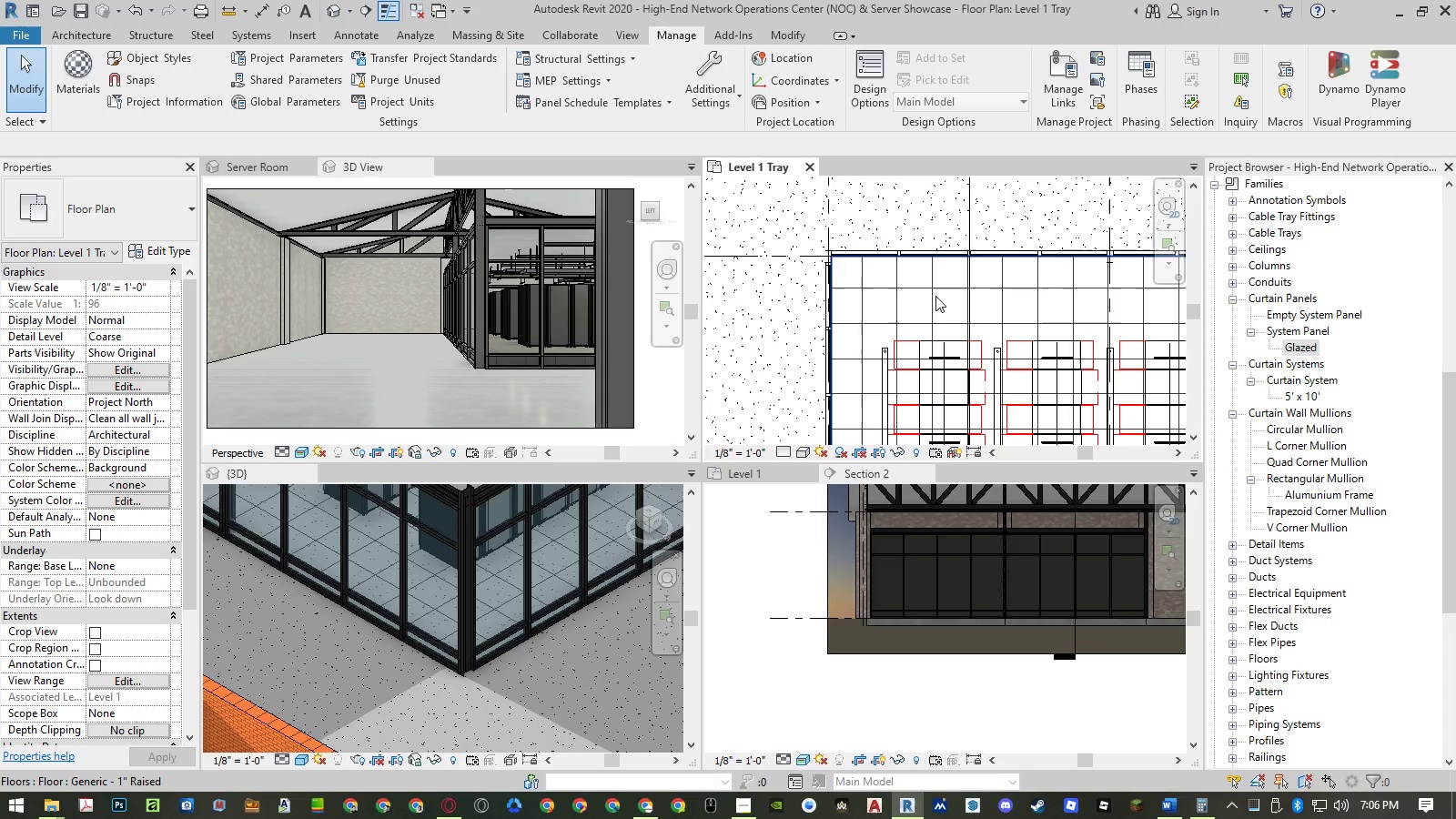 
wait(19.78)
 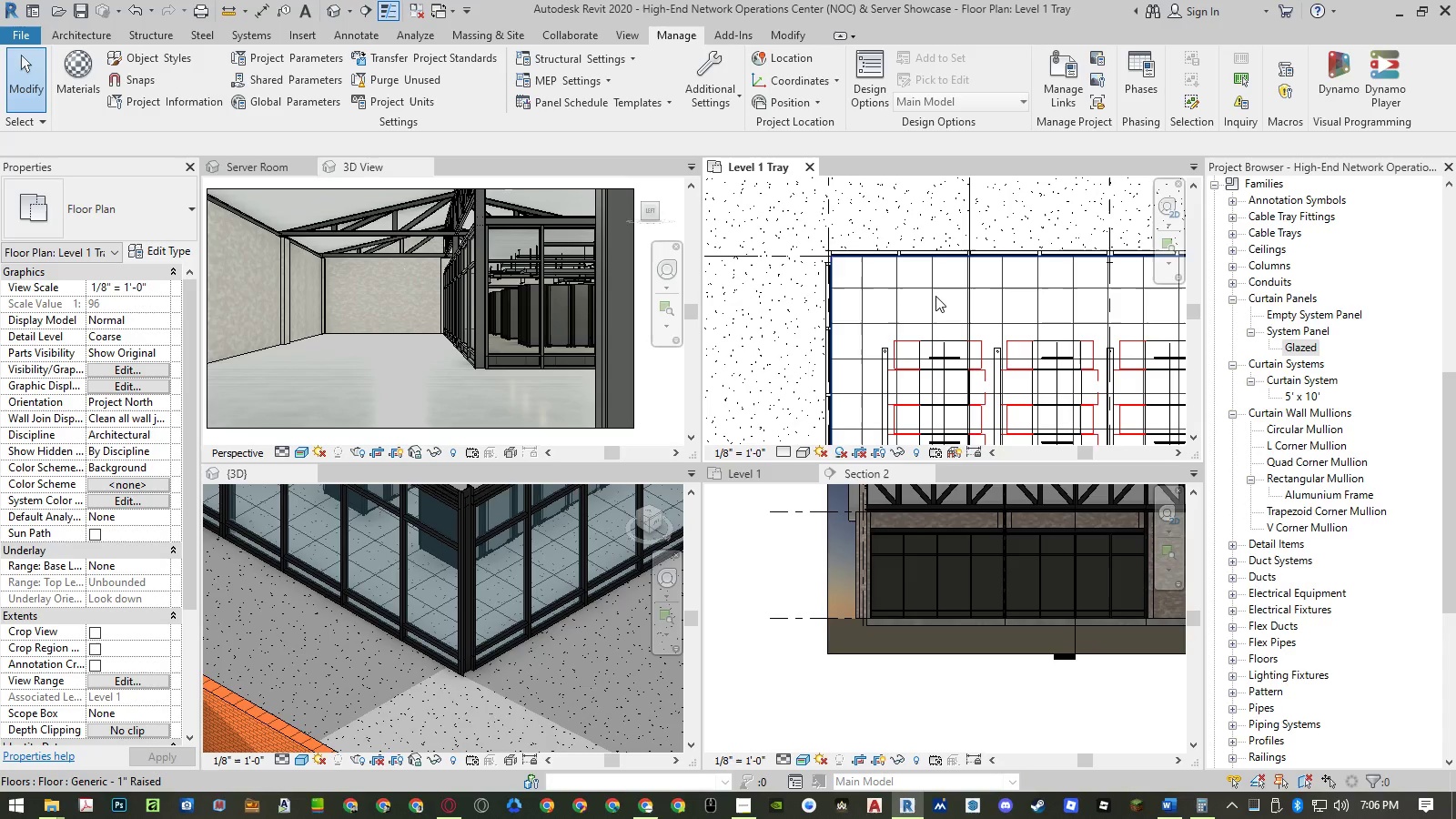 
scroll: coordinate [574, 294], scroll_direction: up, amount: 6.0
 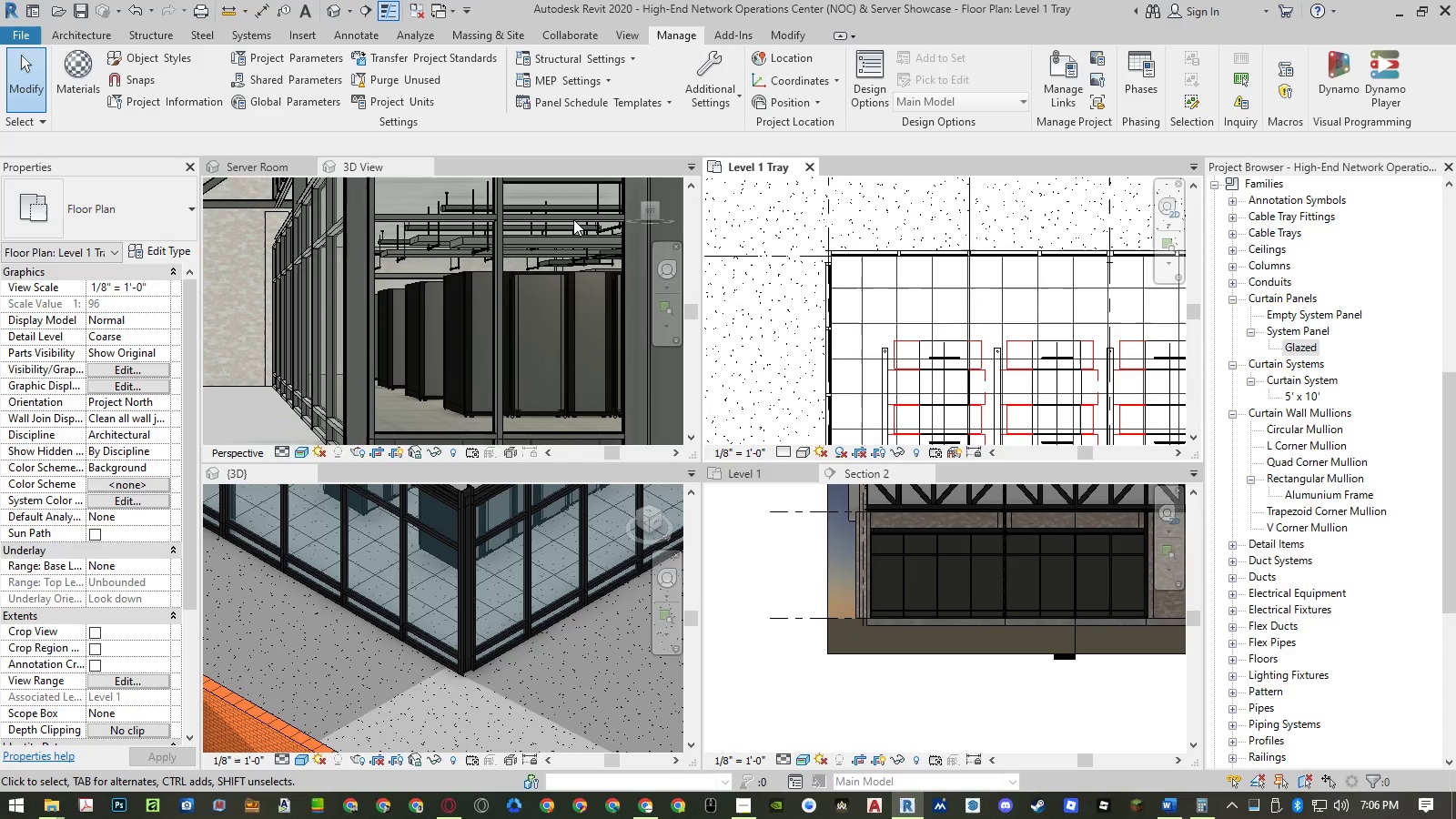 
wait(8.24)
 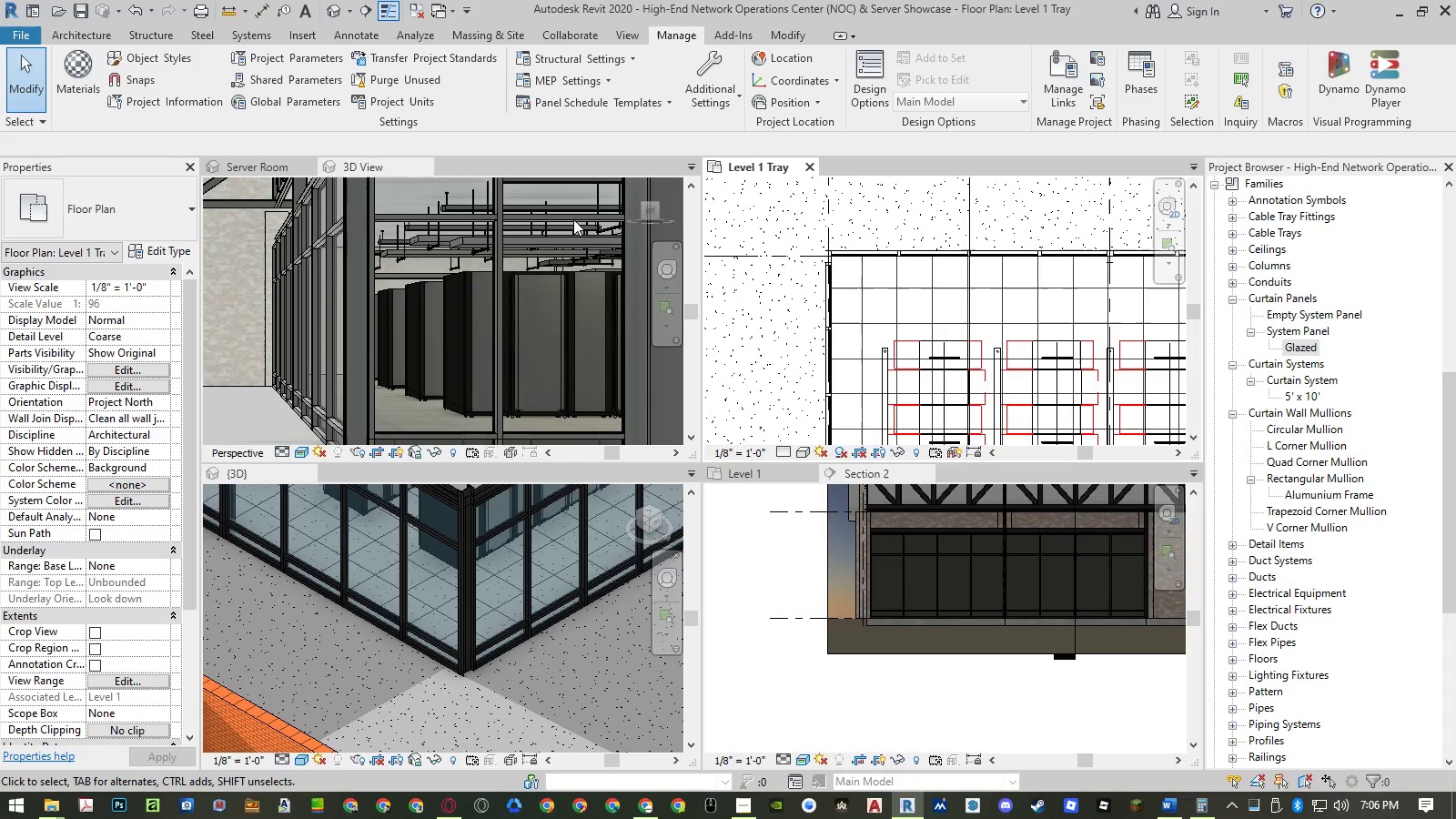 
scroll: coordinate [413, 682], scroll_direction: down, amount: 8.0
 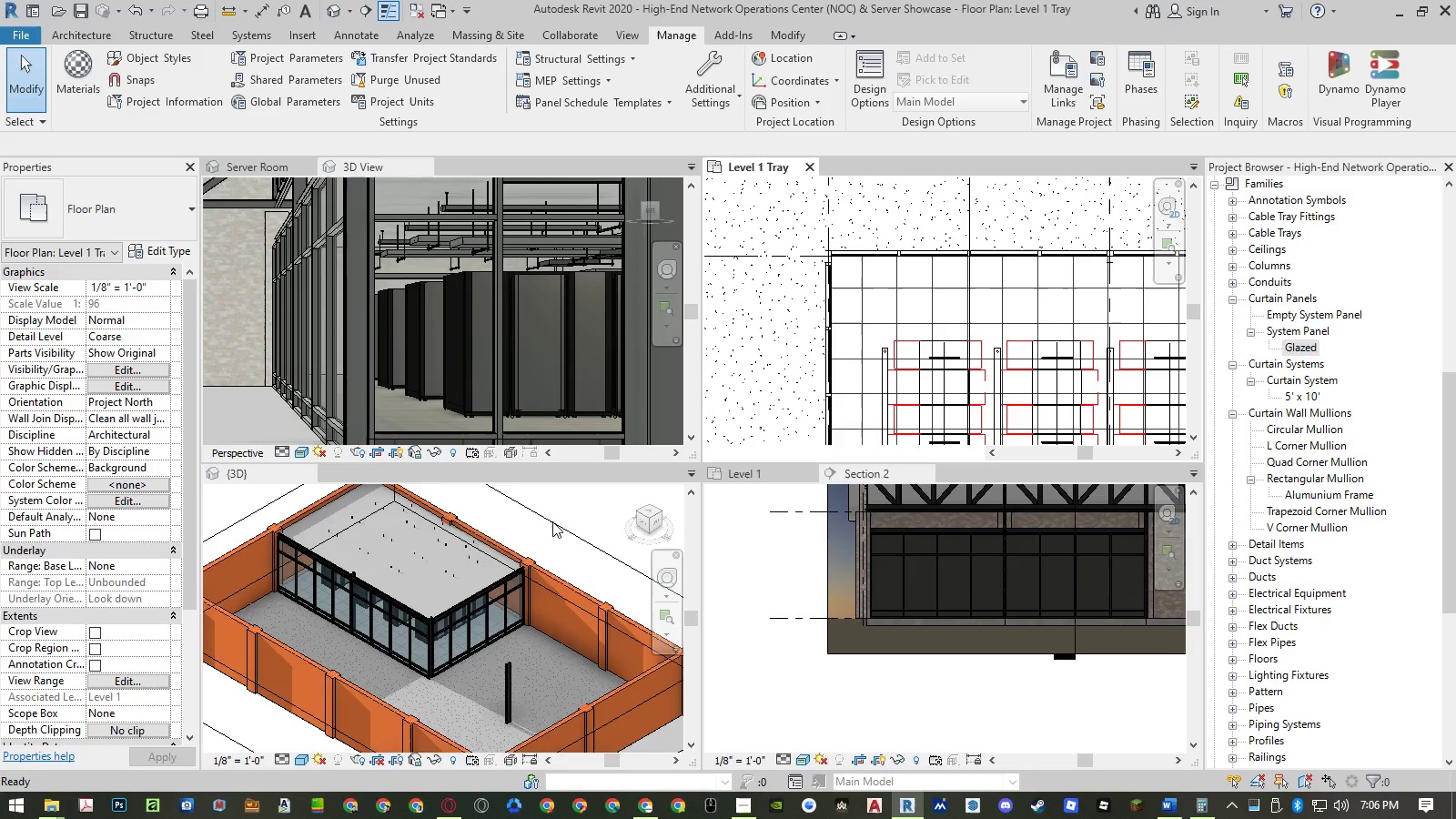 
double_click([552, 521])
 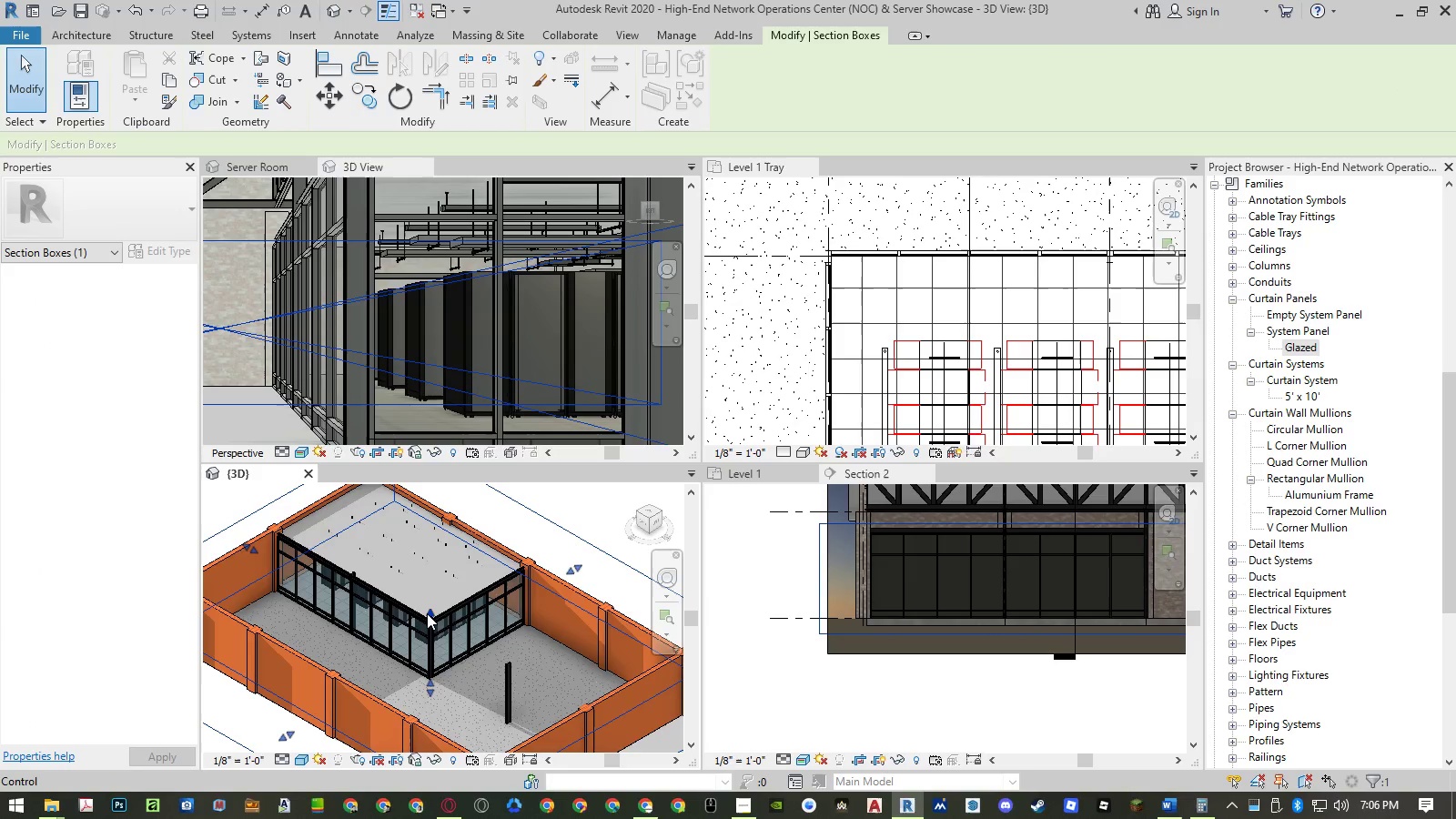 
left_click_drag(start_coordinate=[427, 613], to_coordinate=[426, 622])
 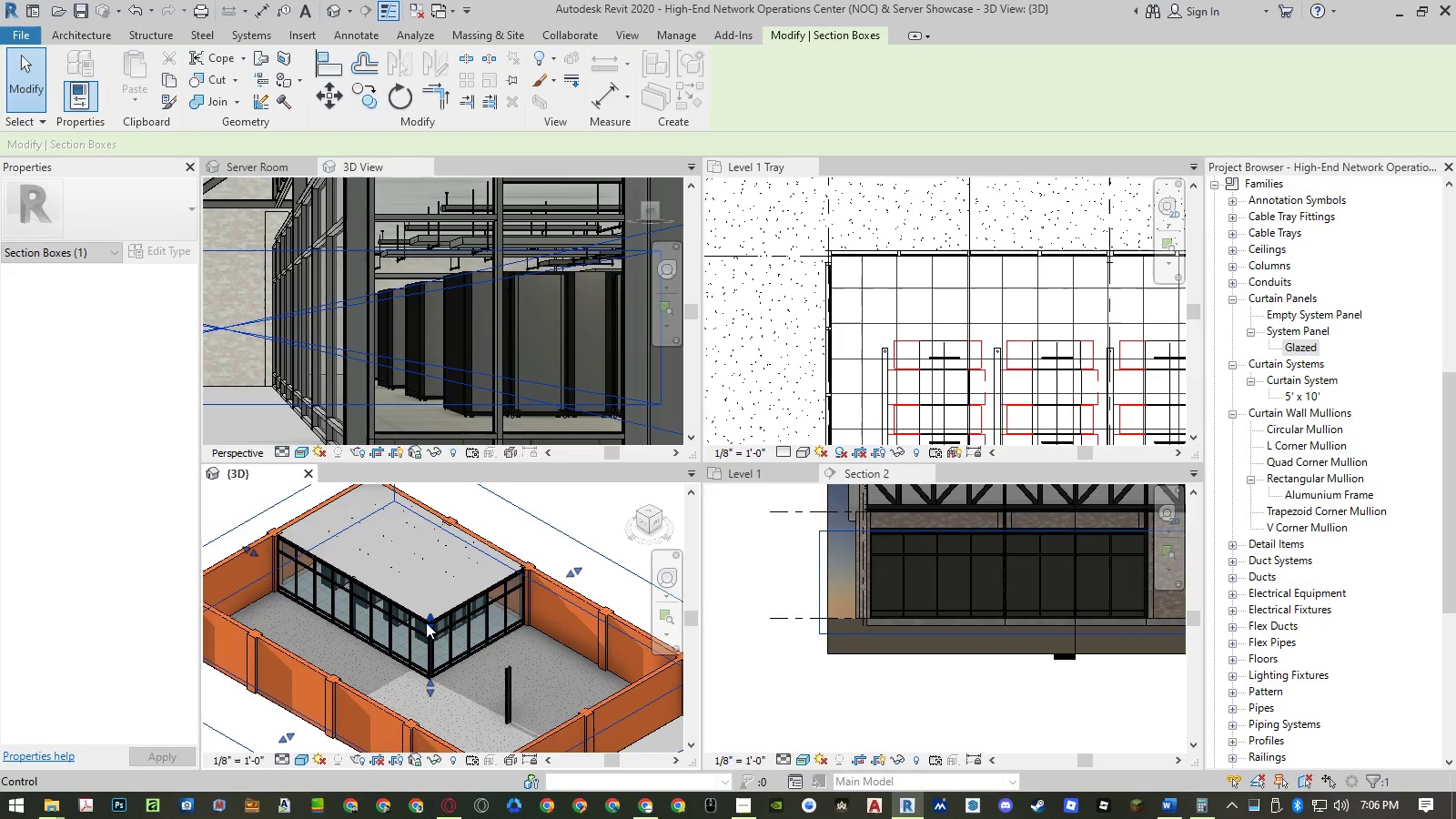 
left_click_drag(start_coordinate=[426, 622], to_coordinate=[426, 628])
 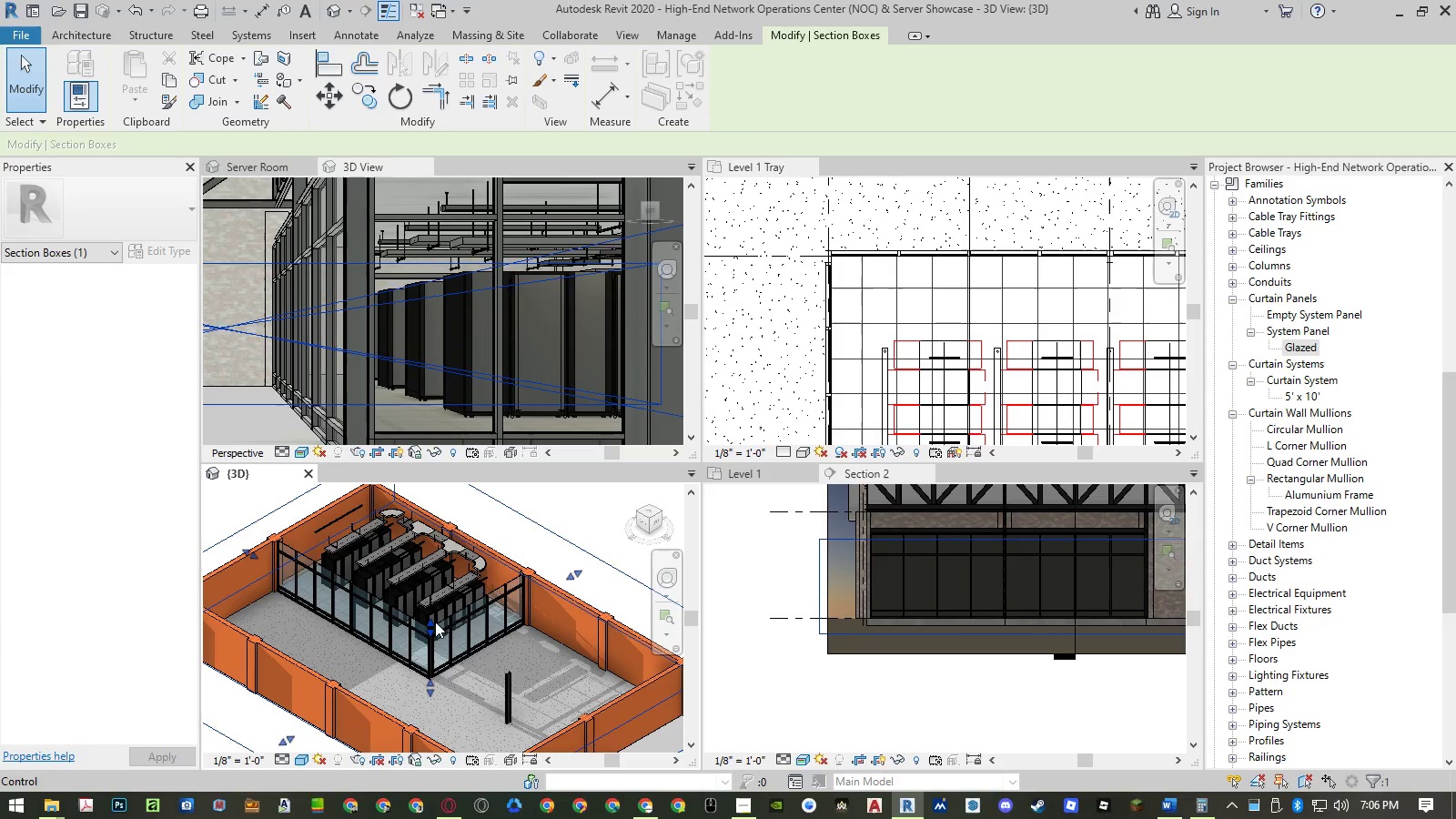 
left_click([589, 516])
 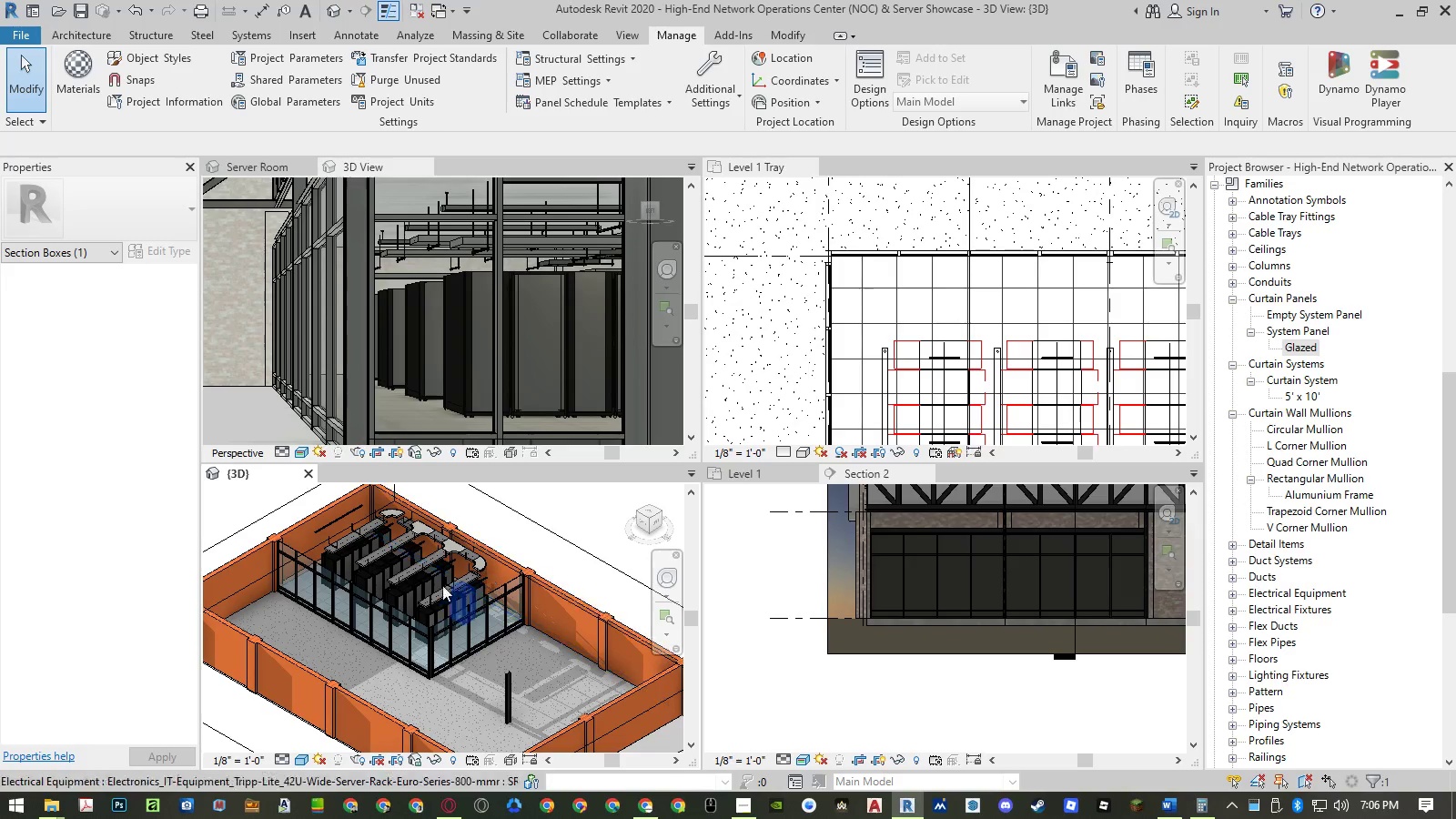 
scroll: coordinate [387, 581], scroll_direction: up, amount: 8.0
 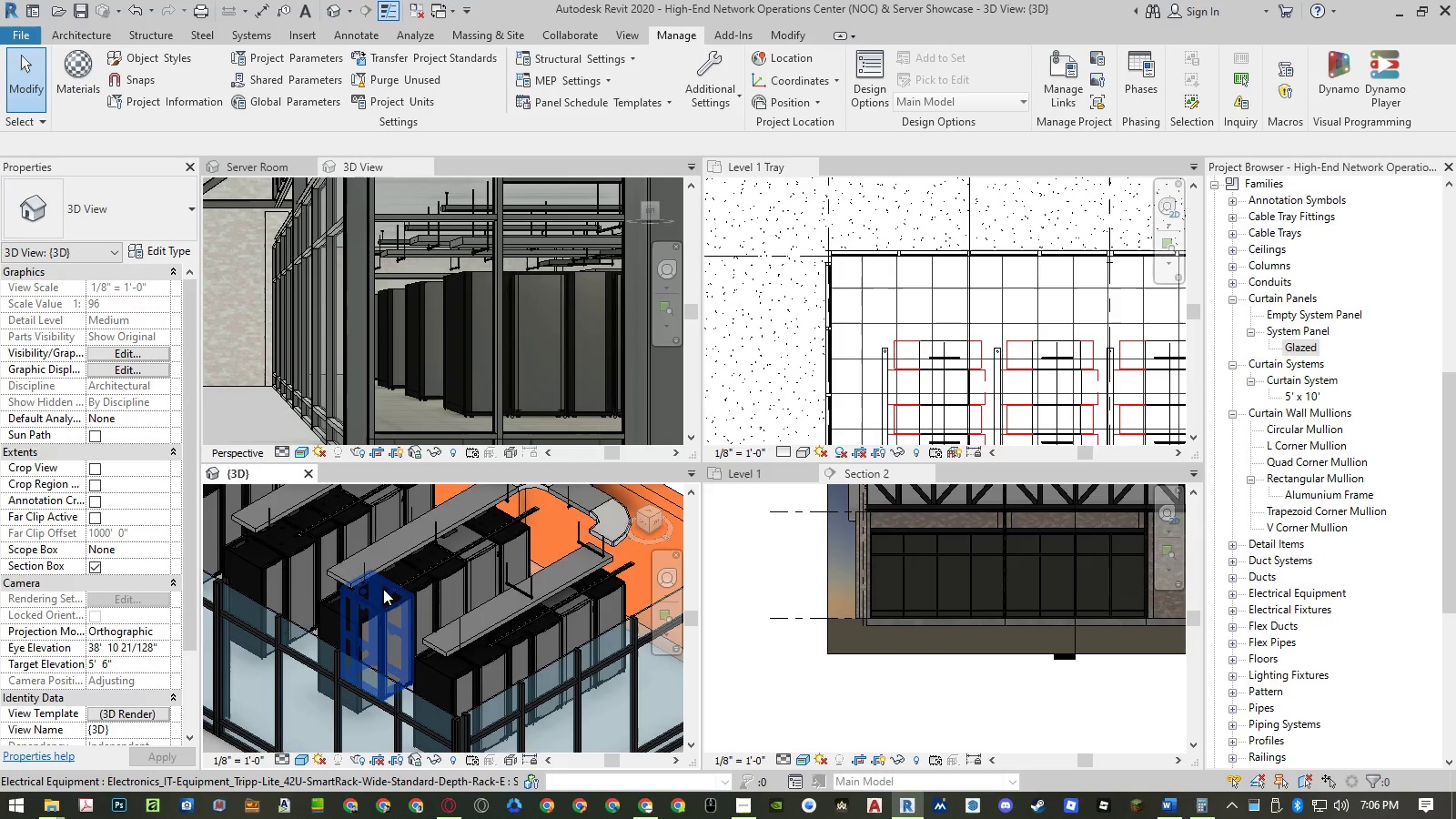 
mouse_move([391, 632])
 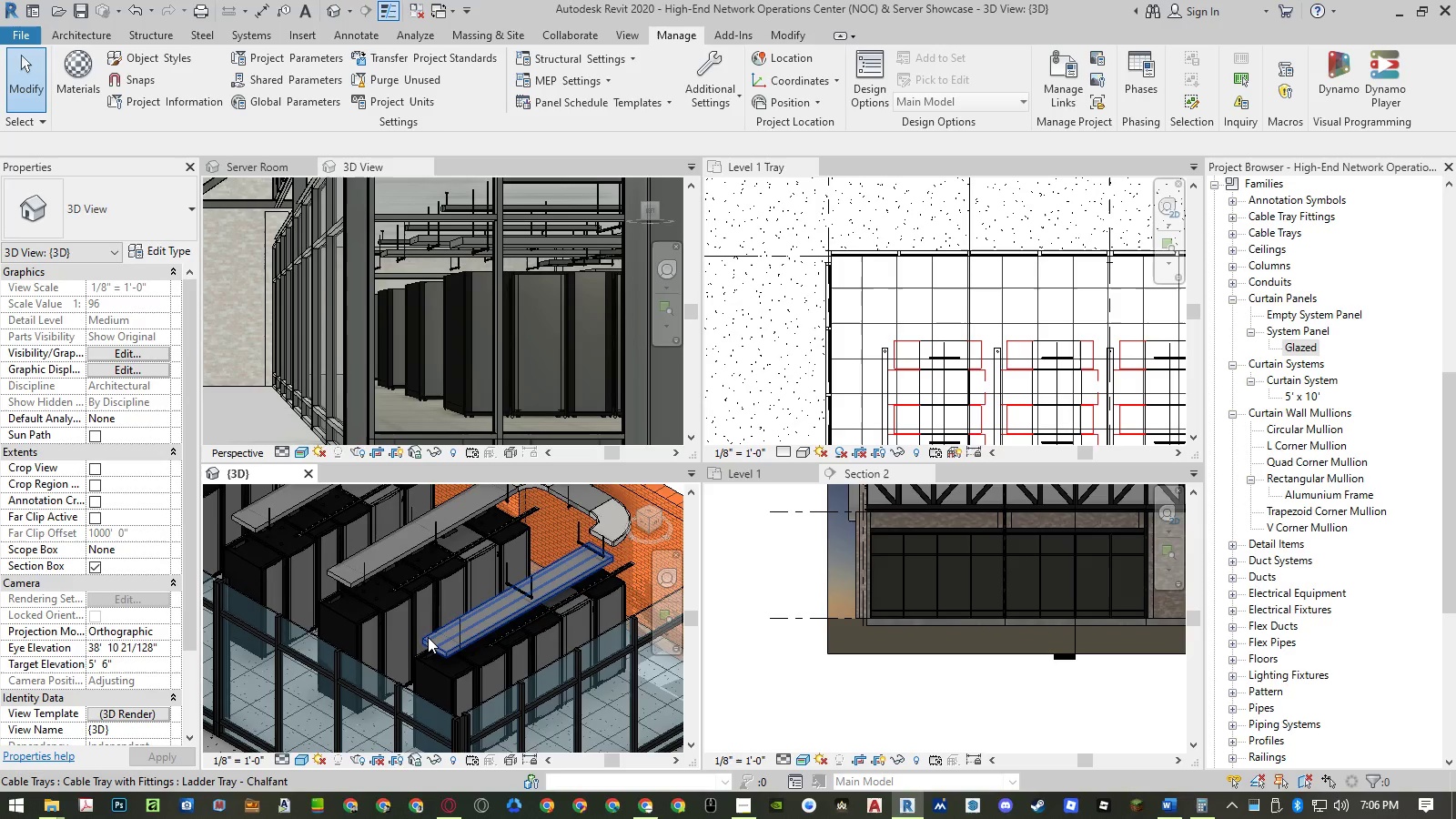 
scroll: coordinate [416, 655], scroll_direction: down, amount: 5.0
 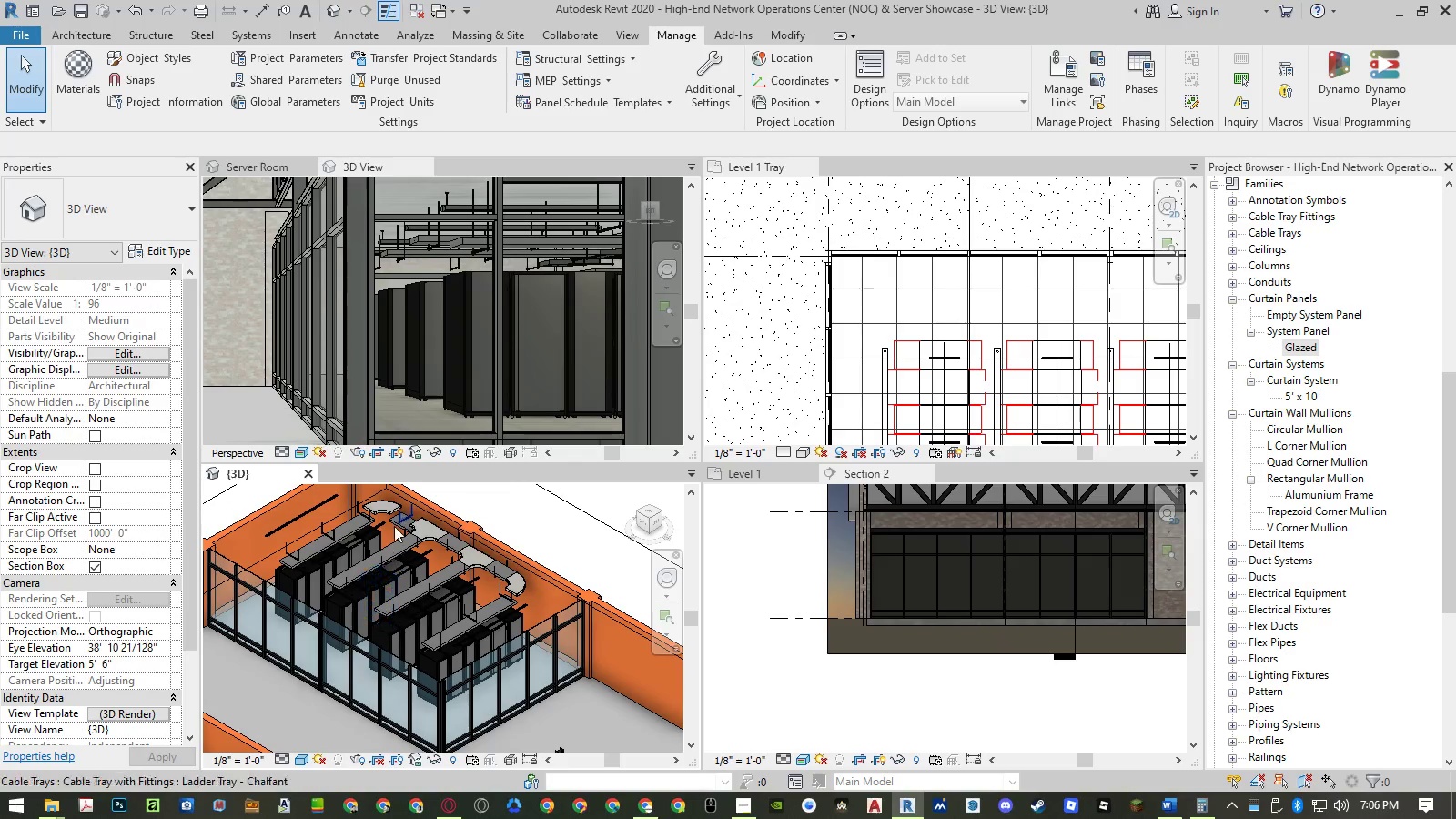 
scroll: coordinate [394, 522], scroll_direction: up, amount: 3.0
 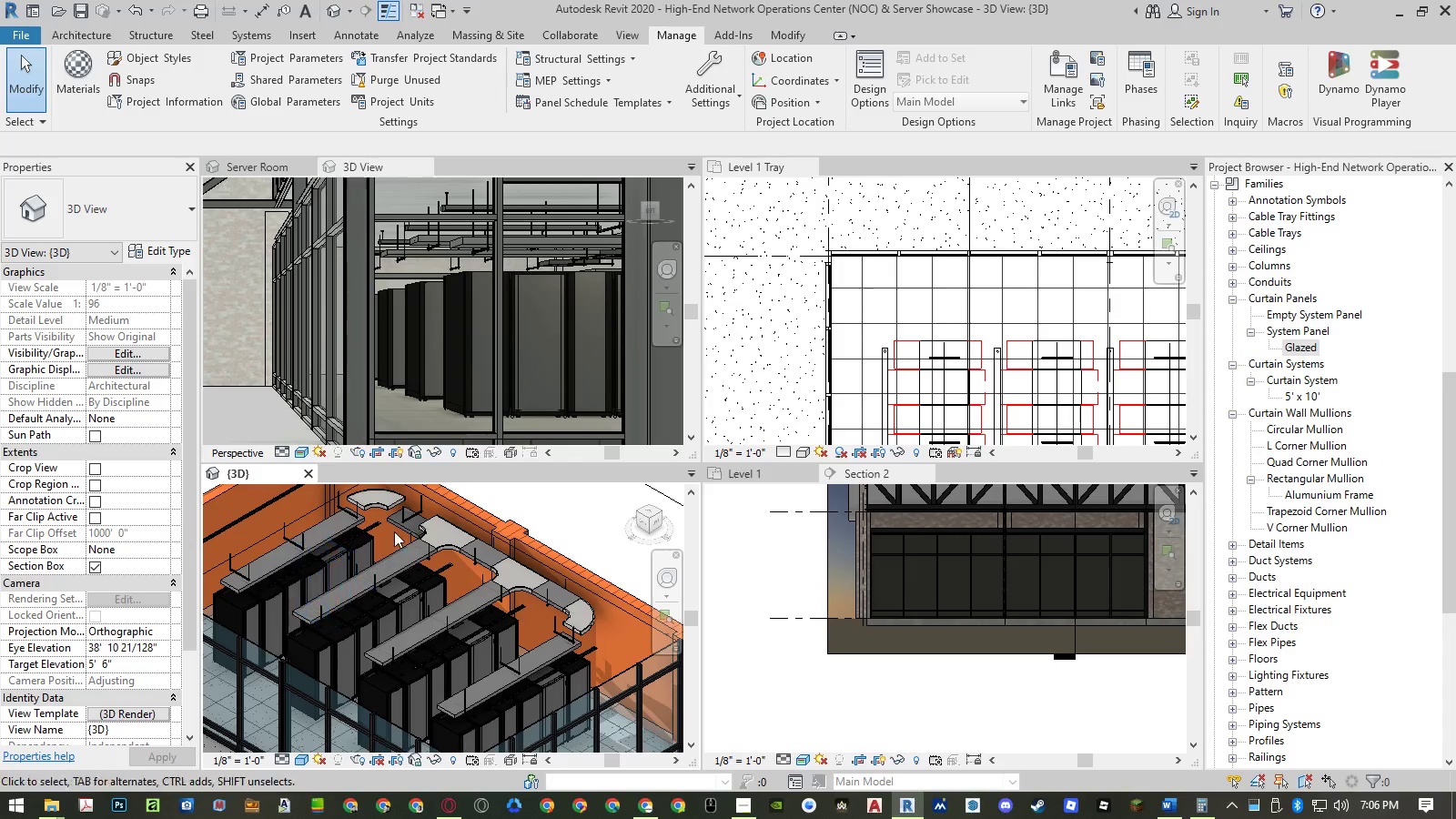 
left_click([399, 525])
 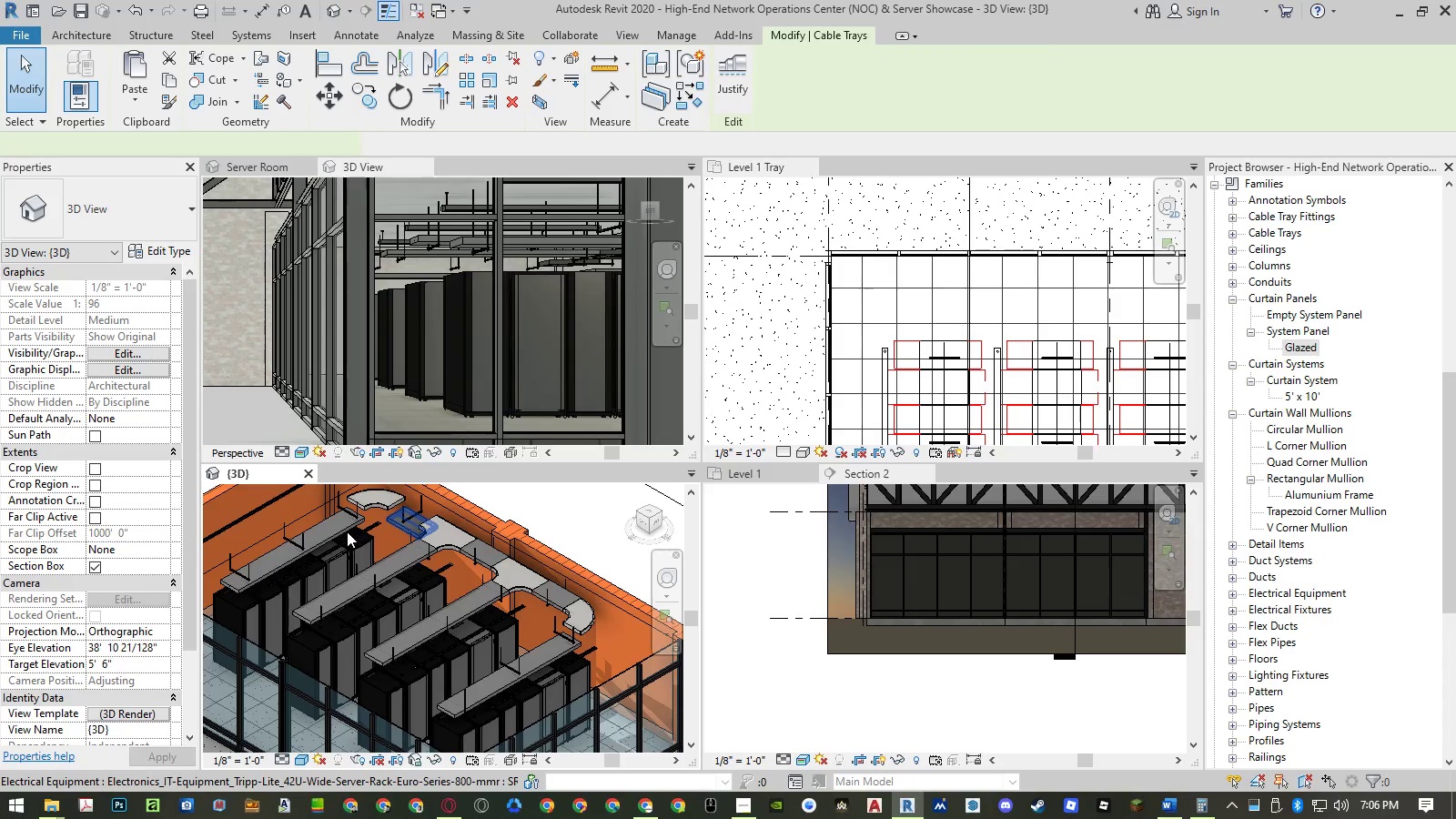 
hold_key(key=ControlLeft, duration=0.94)
 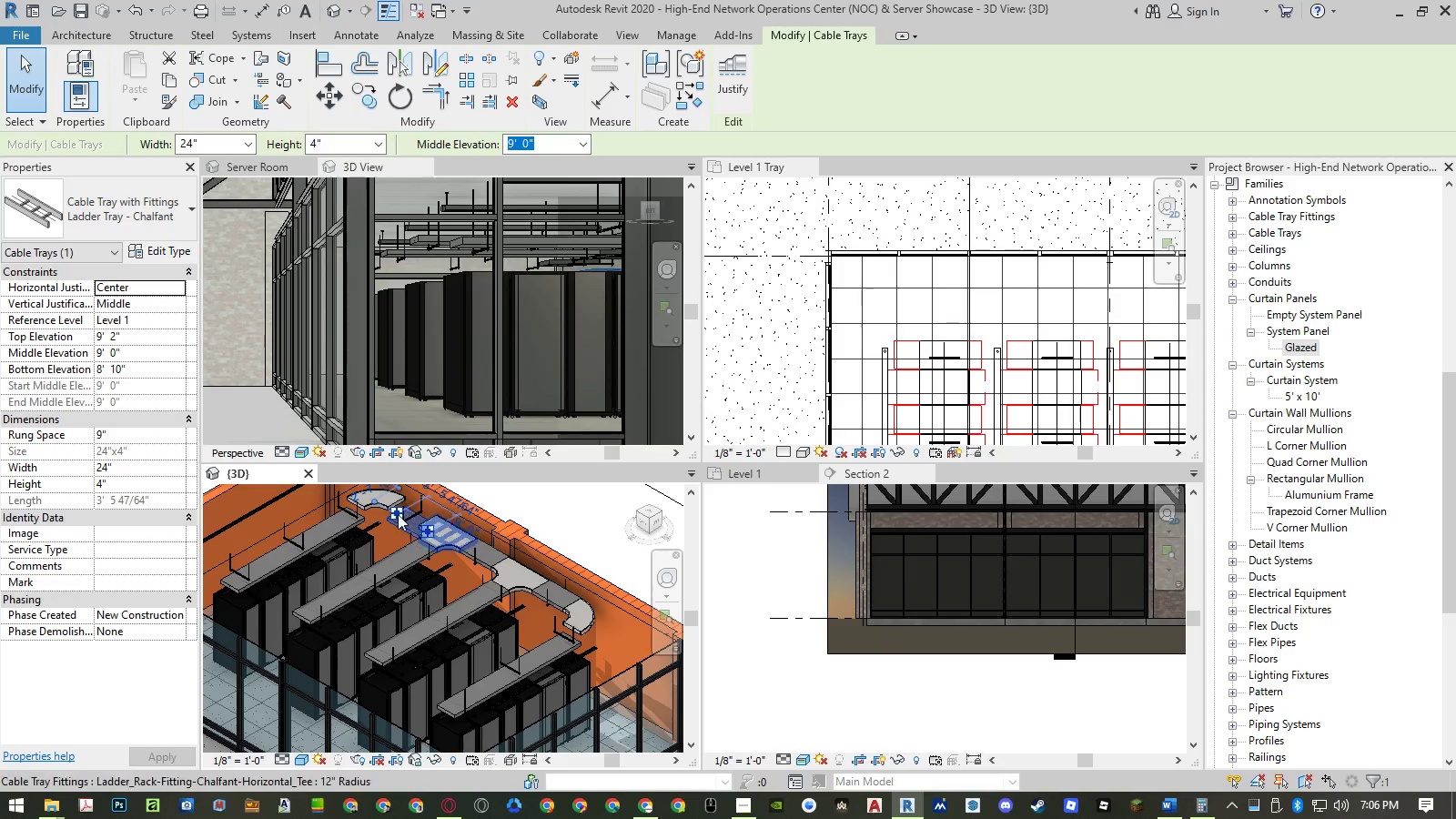 
wait(5.48)
 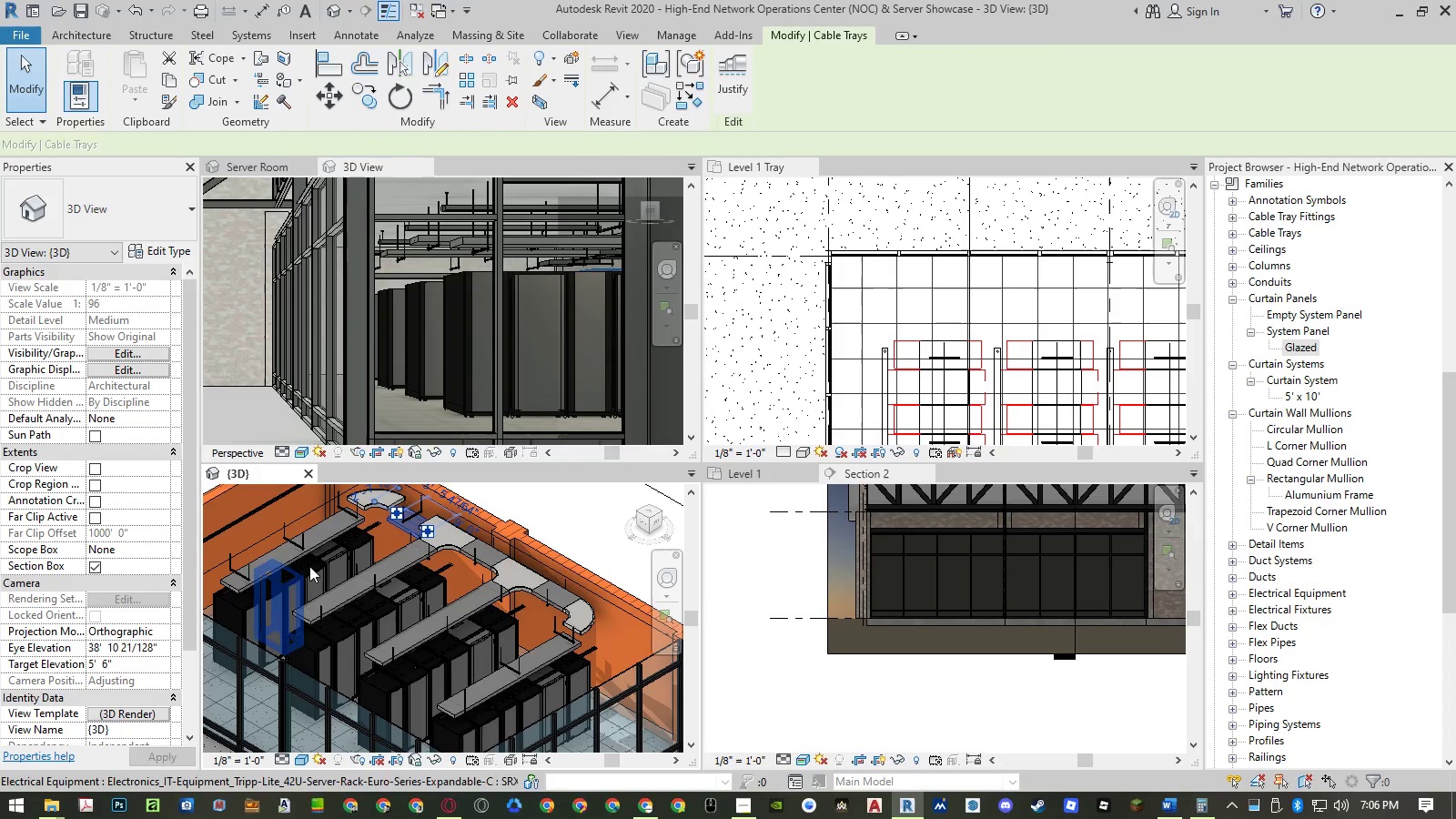 
left_click([464, 538])
 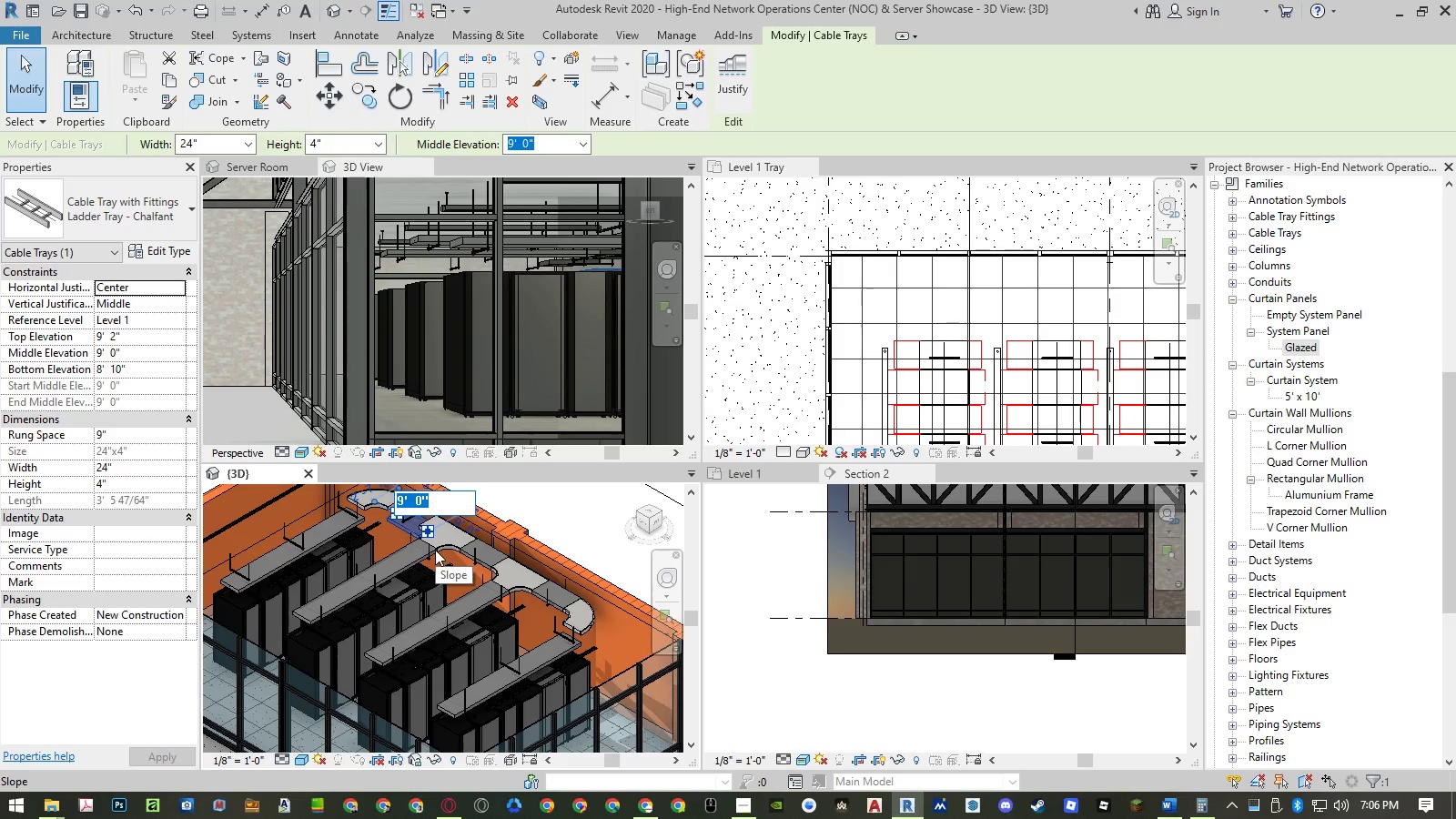 
key(Escape)
 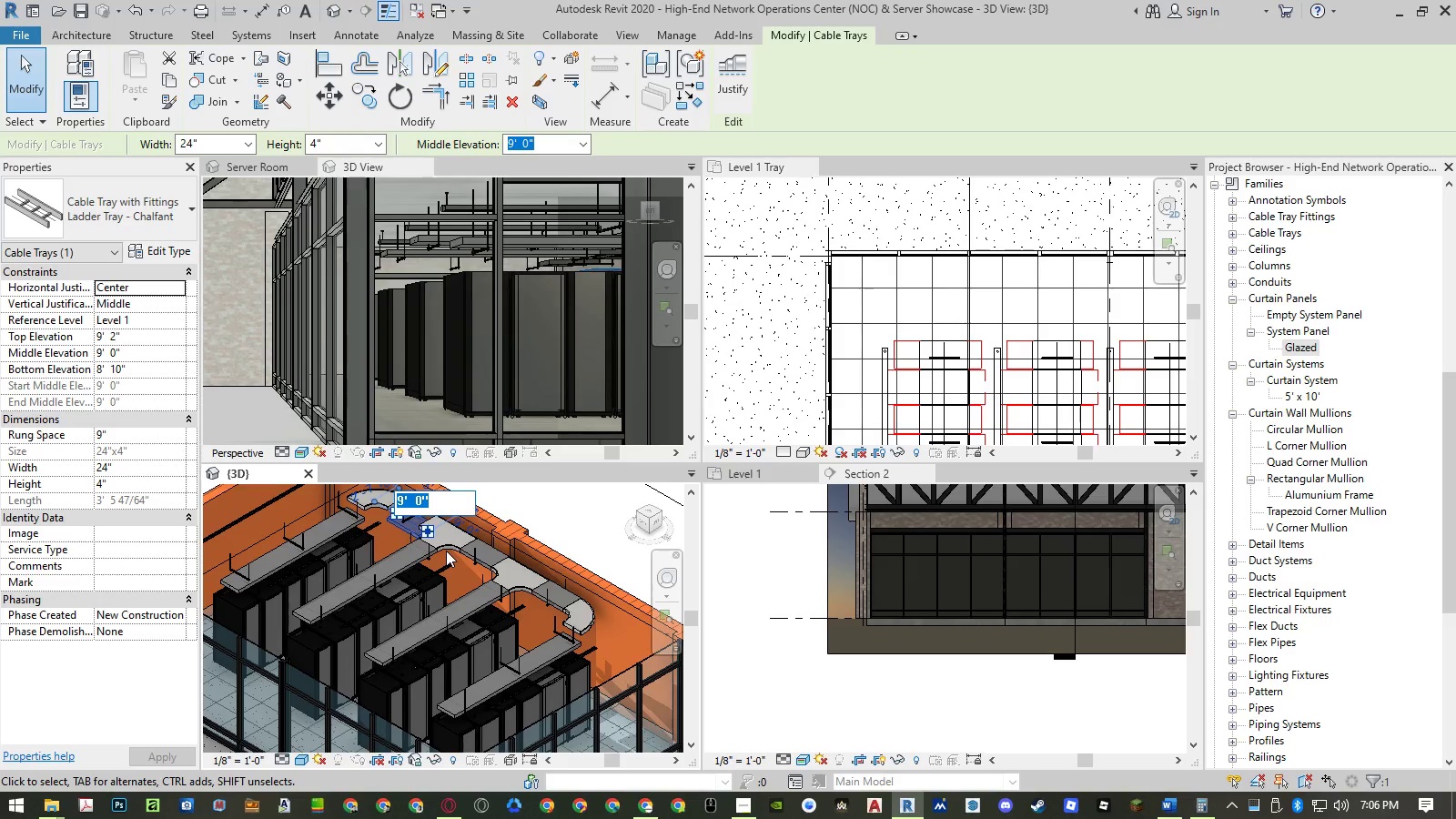 
key(Escape)
 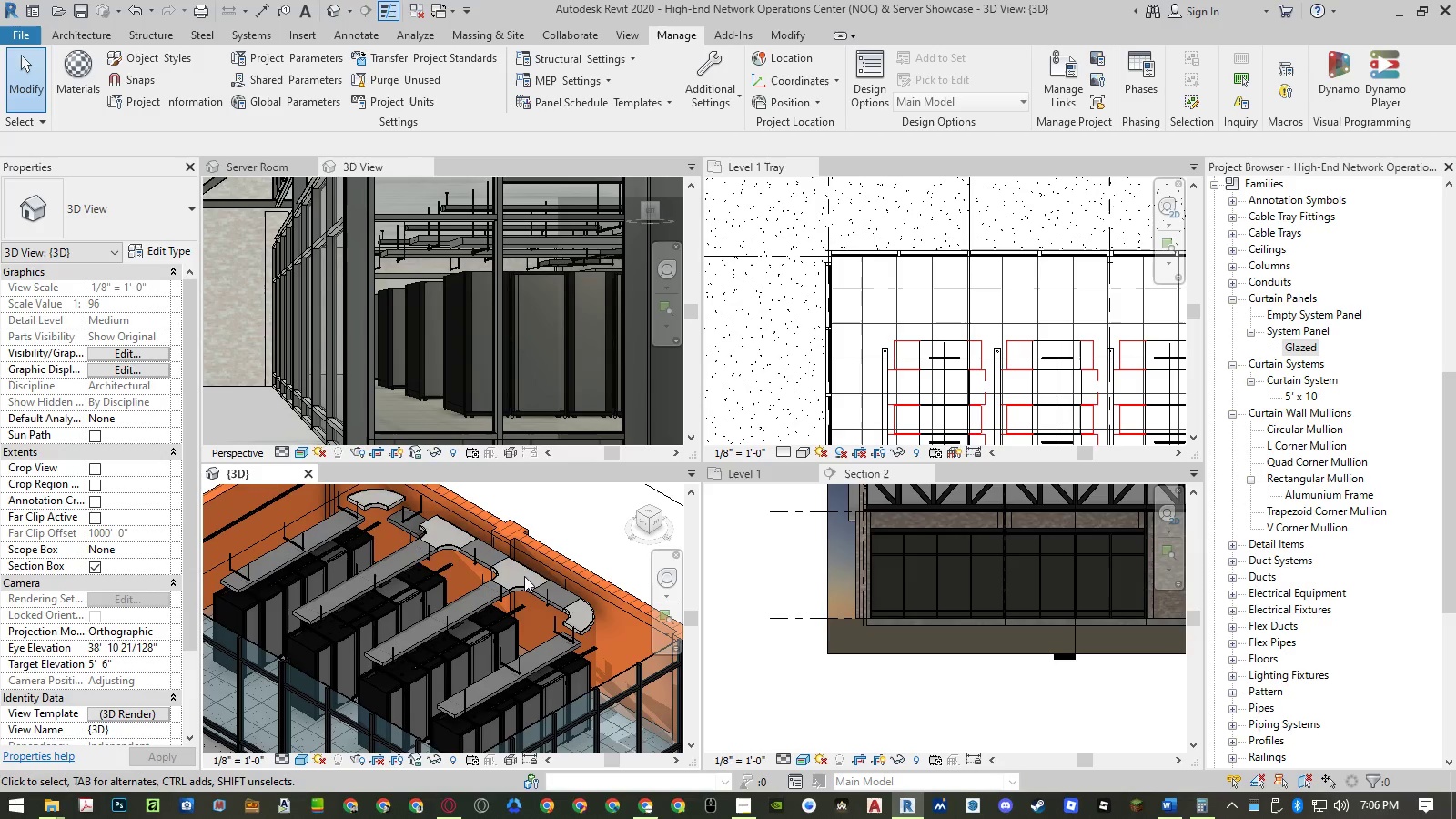 
left_click([530, 571])
 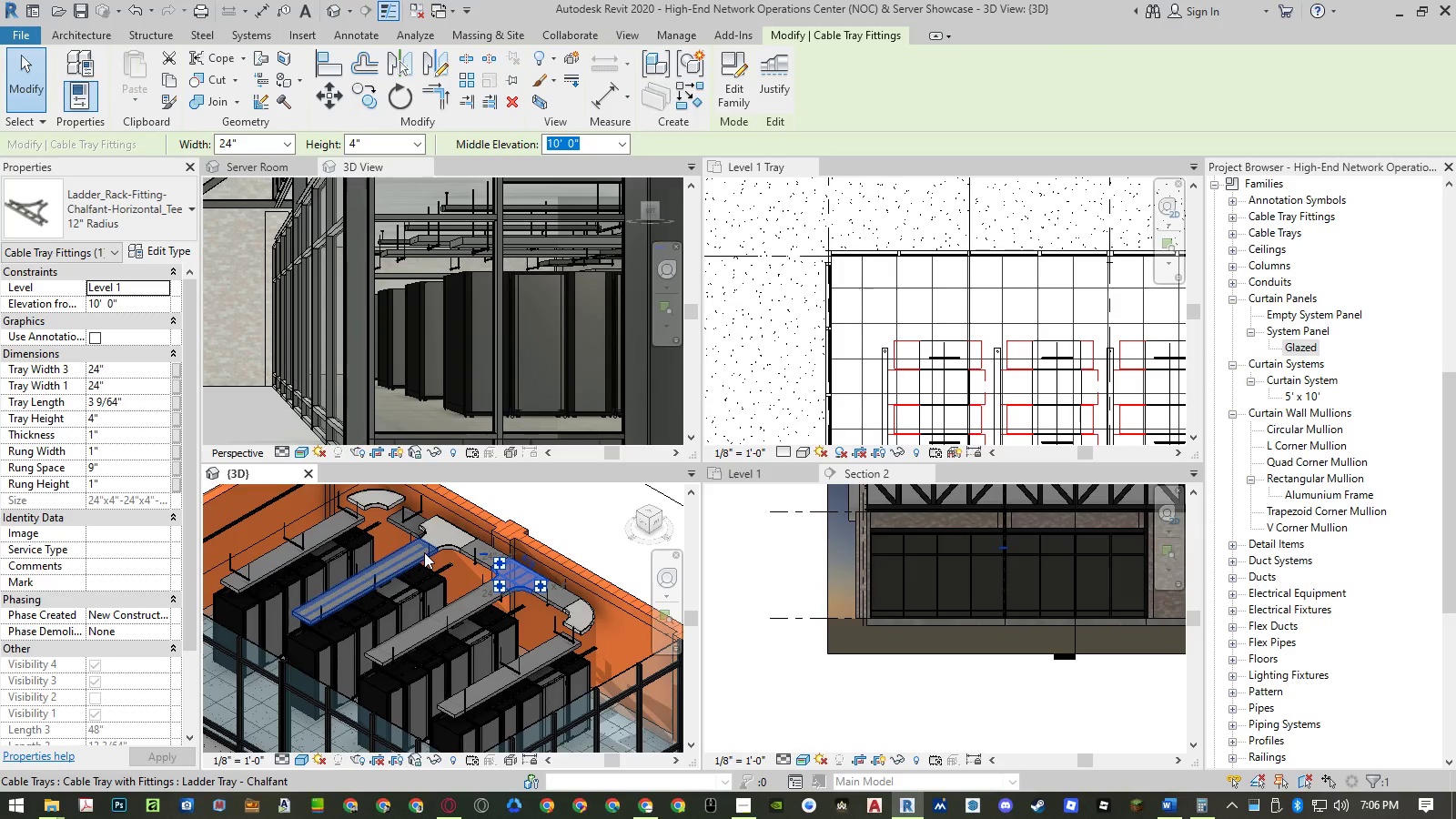 
key(Escape)
 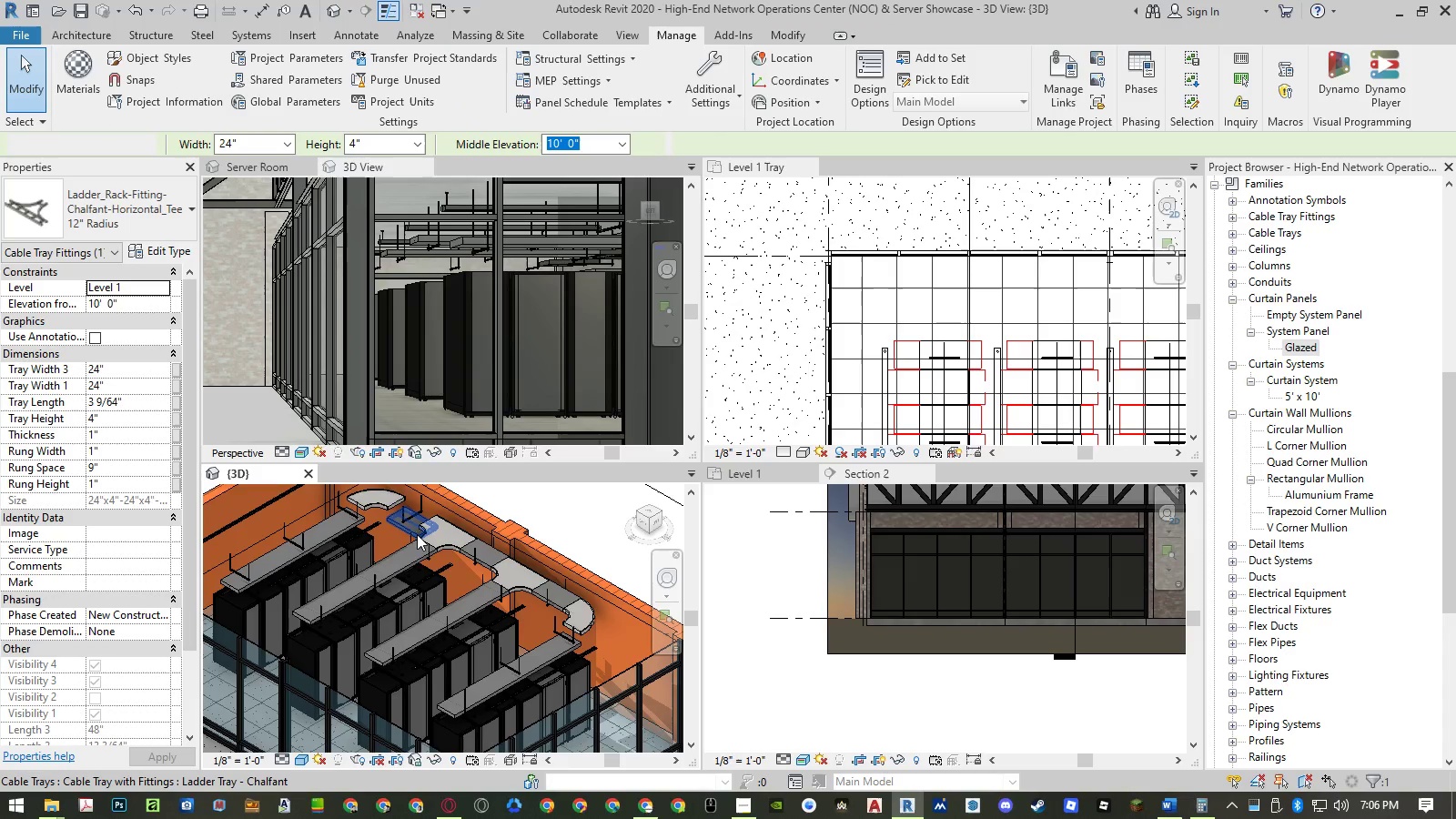 
key(Escape)
 